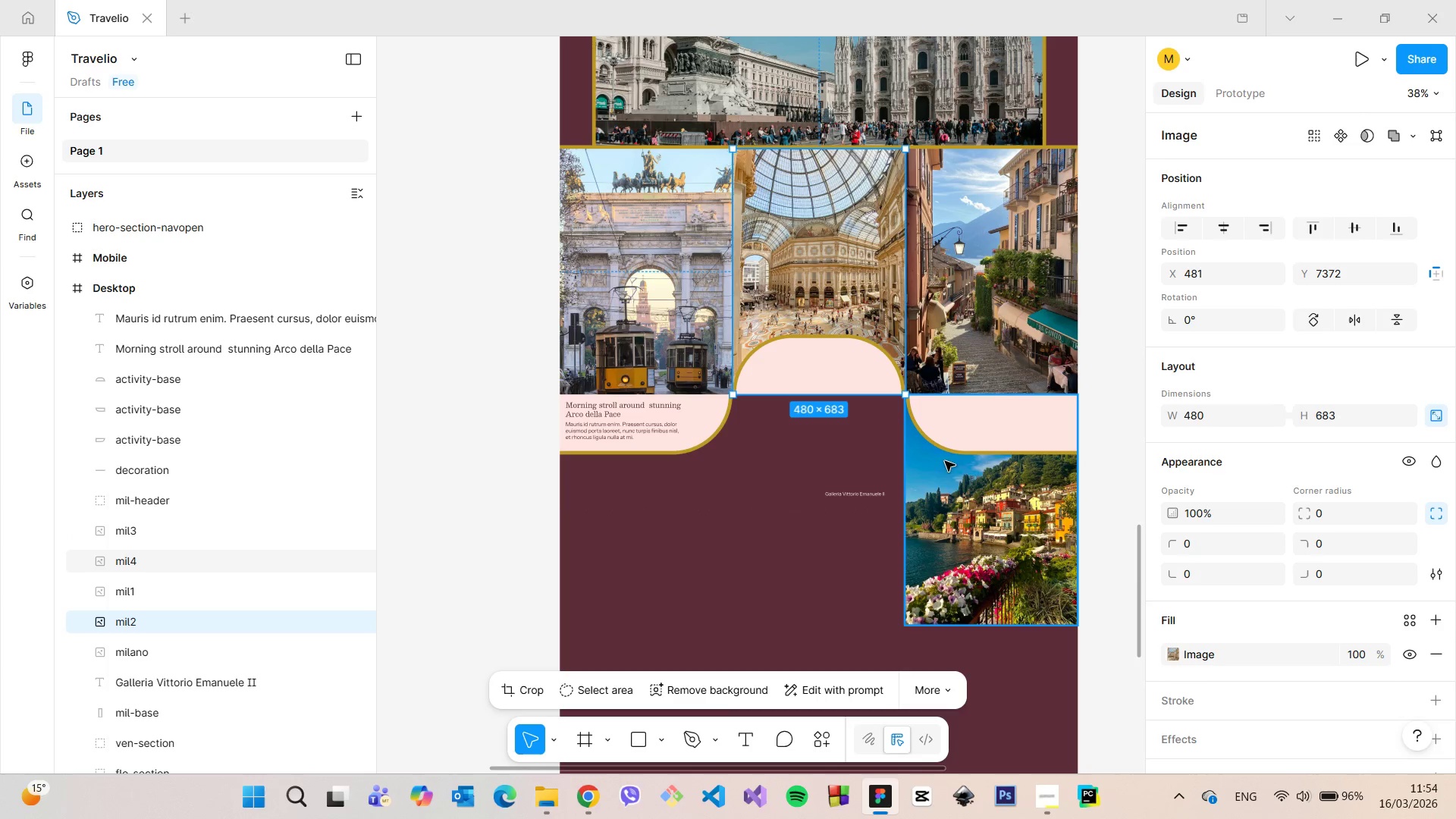 
left_click([982, 526])
 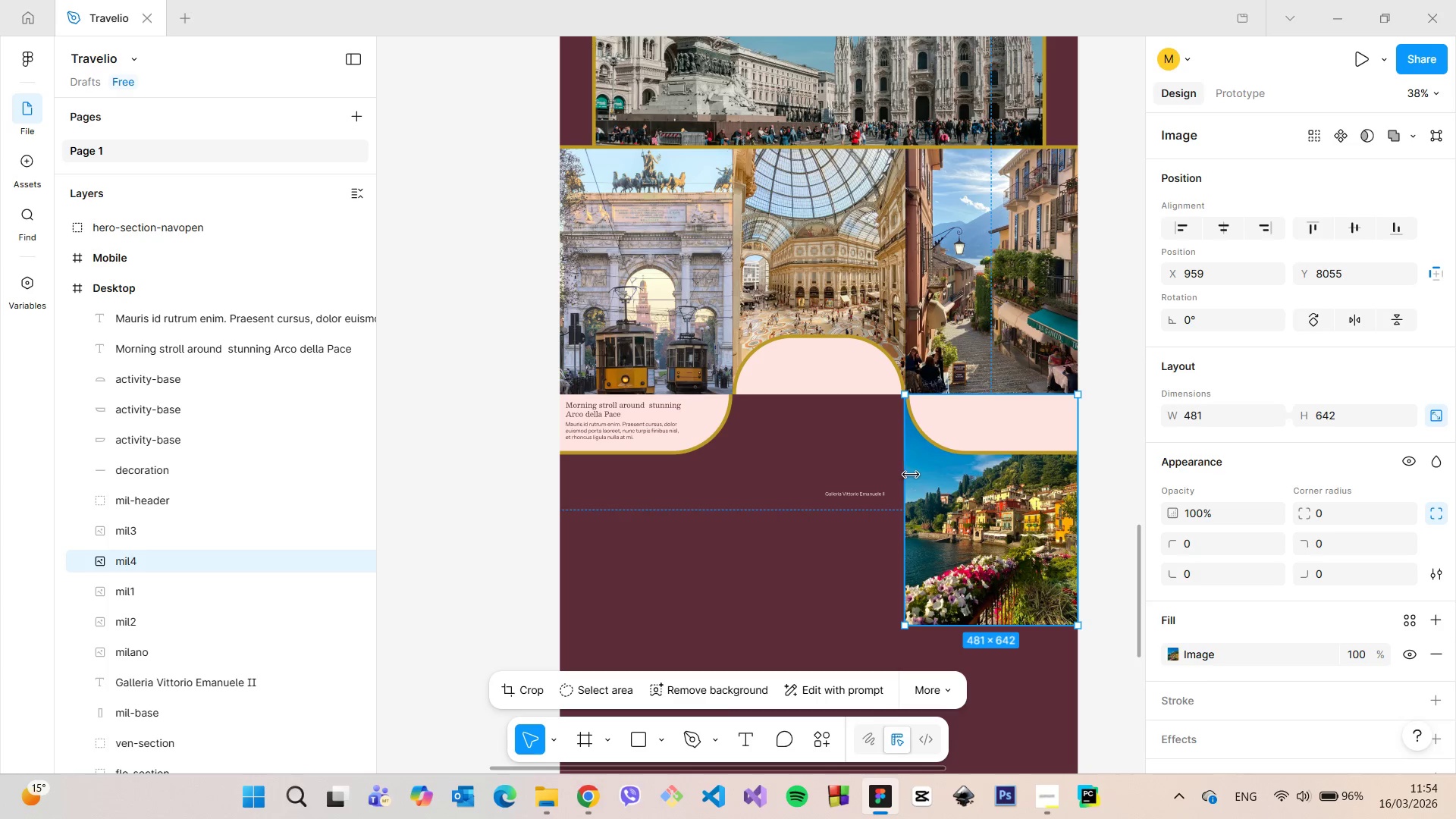 
wait(10.88)
 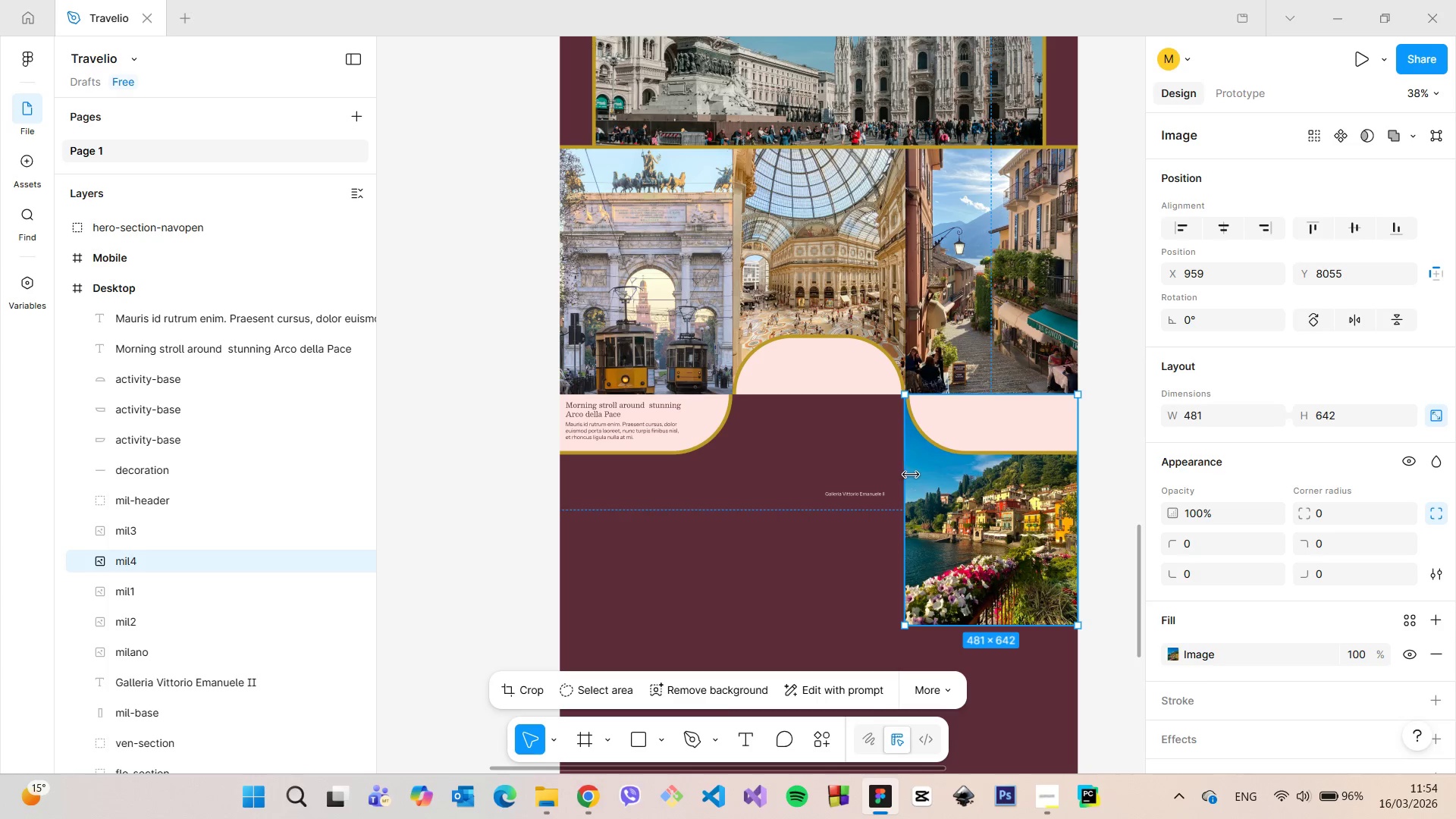 
left_click([1097, 423])
 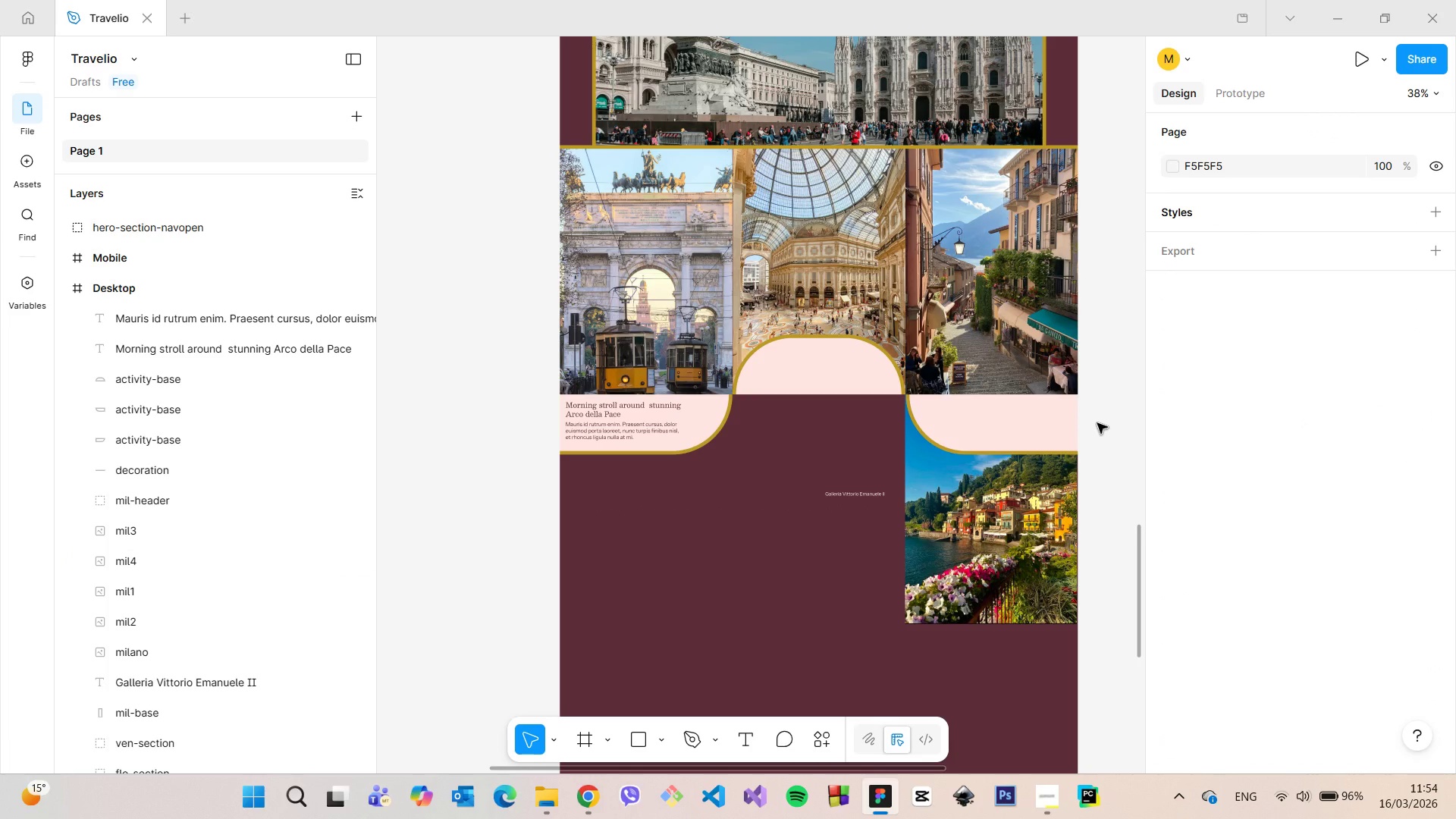 
scroll: coordinate [1097, 425], scroll_direction: down, amount: 4.0
 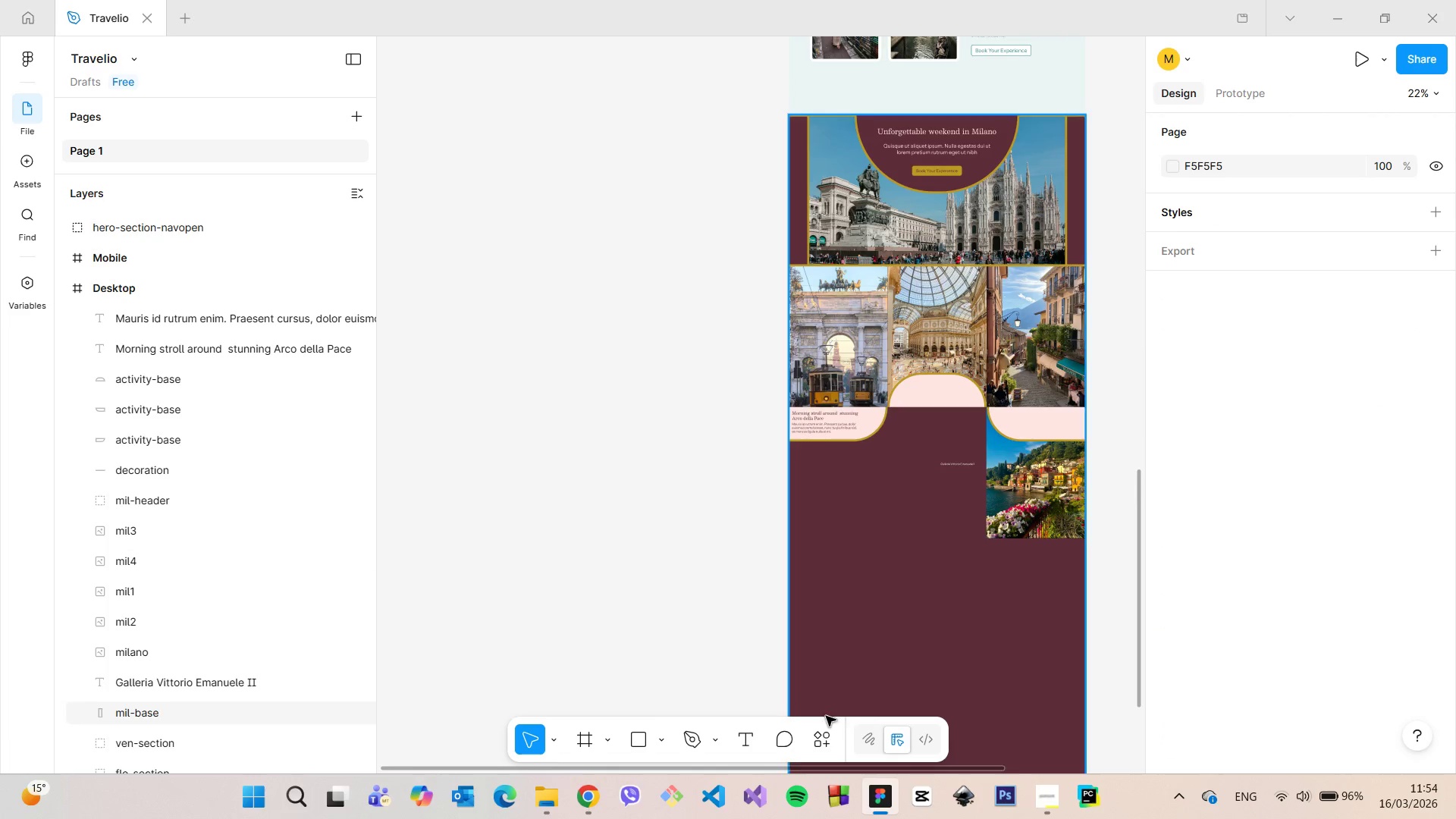 
left_click([592, 798])
 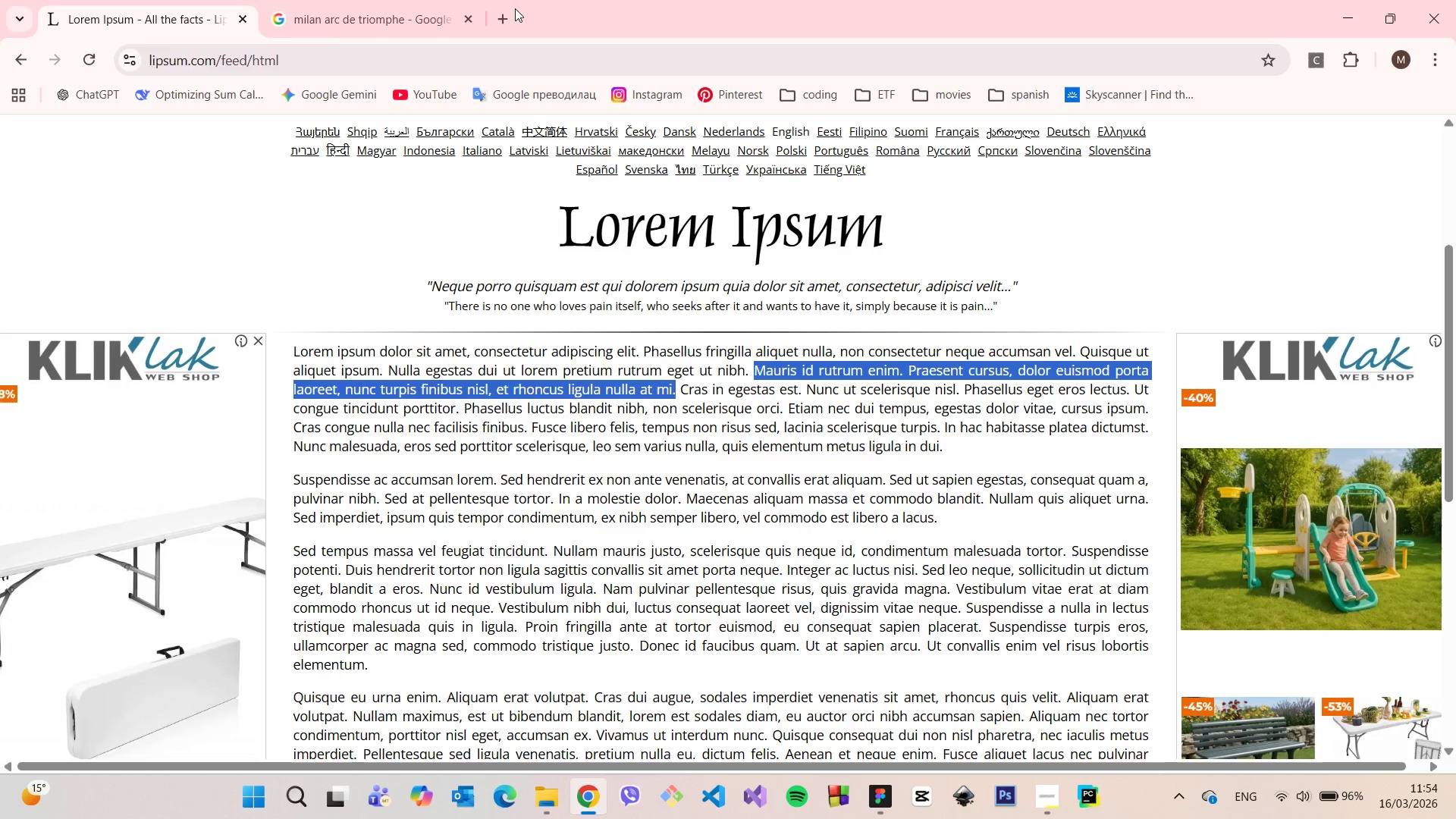 
left_click([410, 10])
 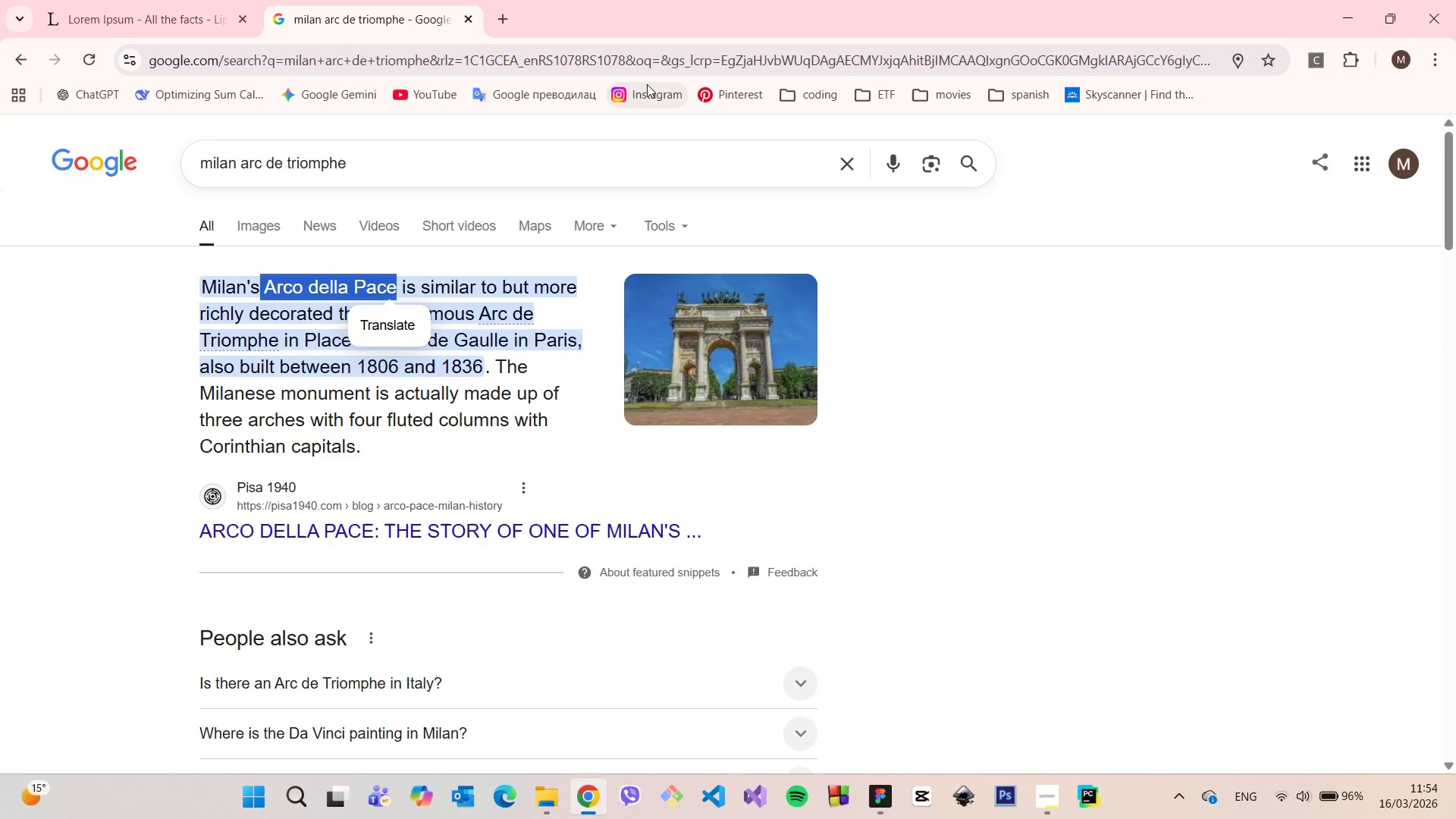 
left_click([647, 84])
 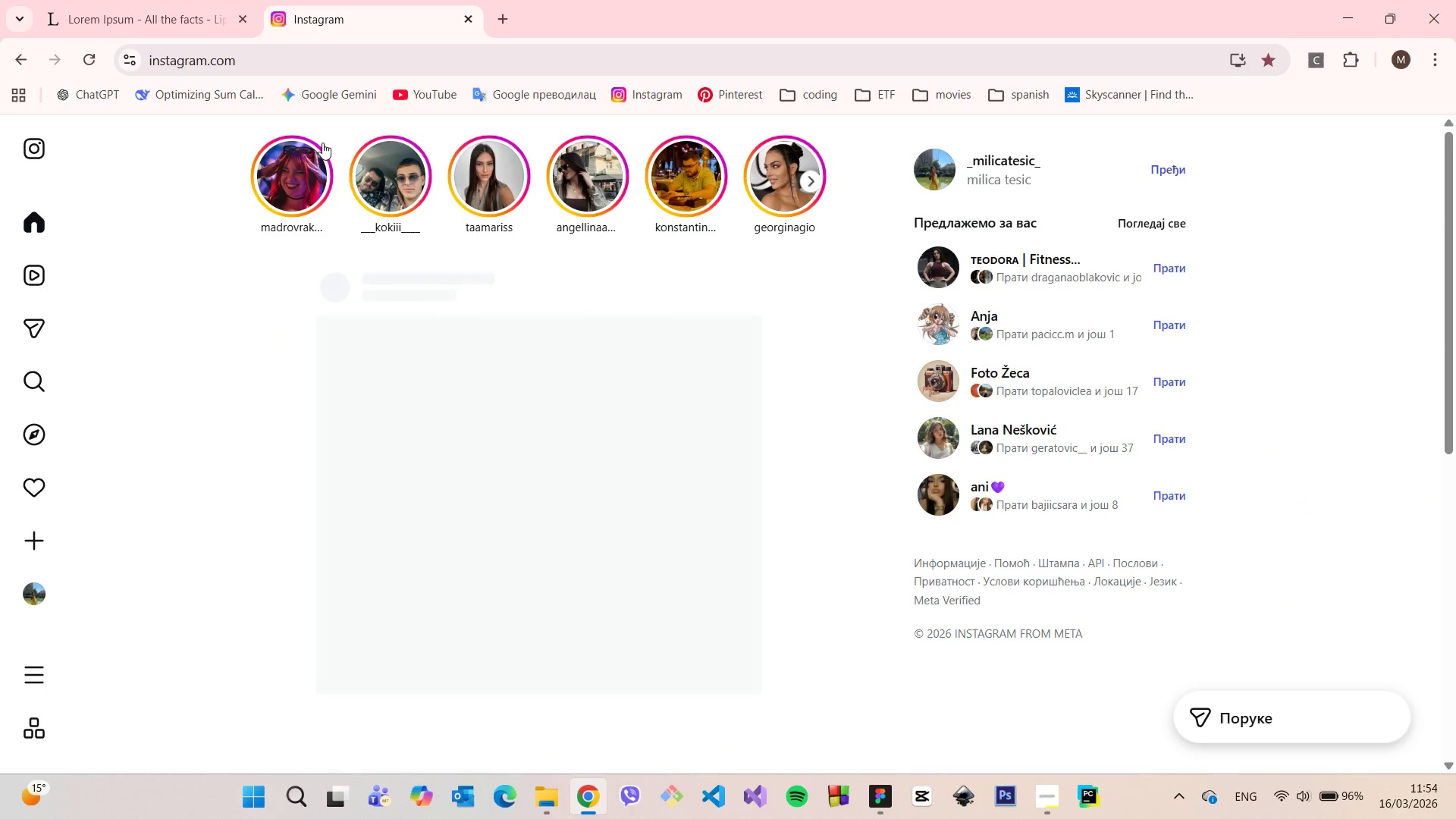 
left_click([714, 92])
 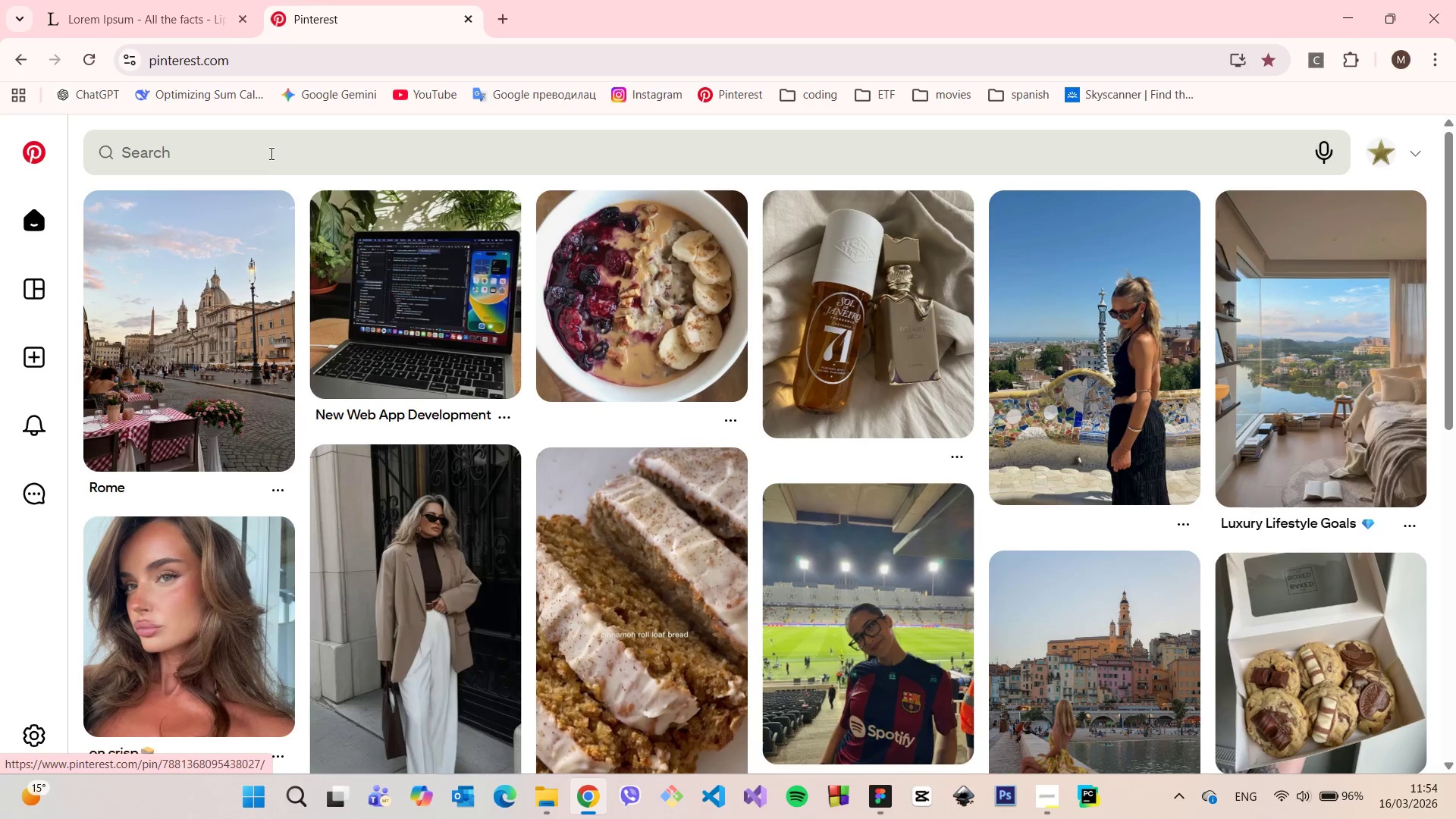 
wait(5.75)
 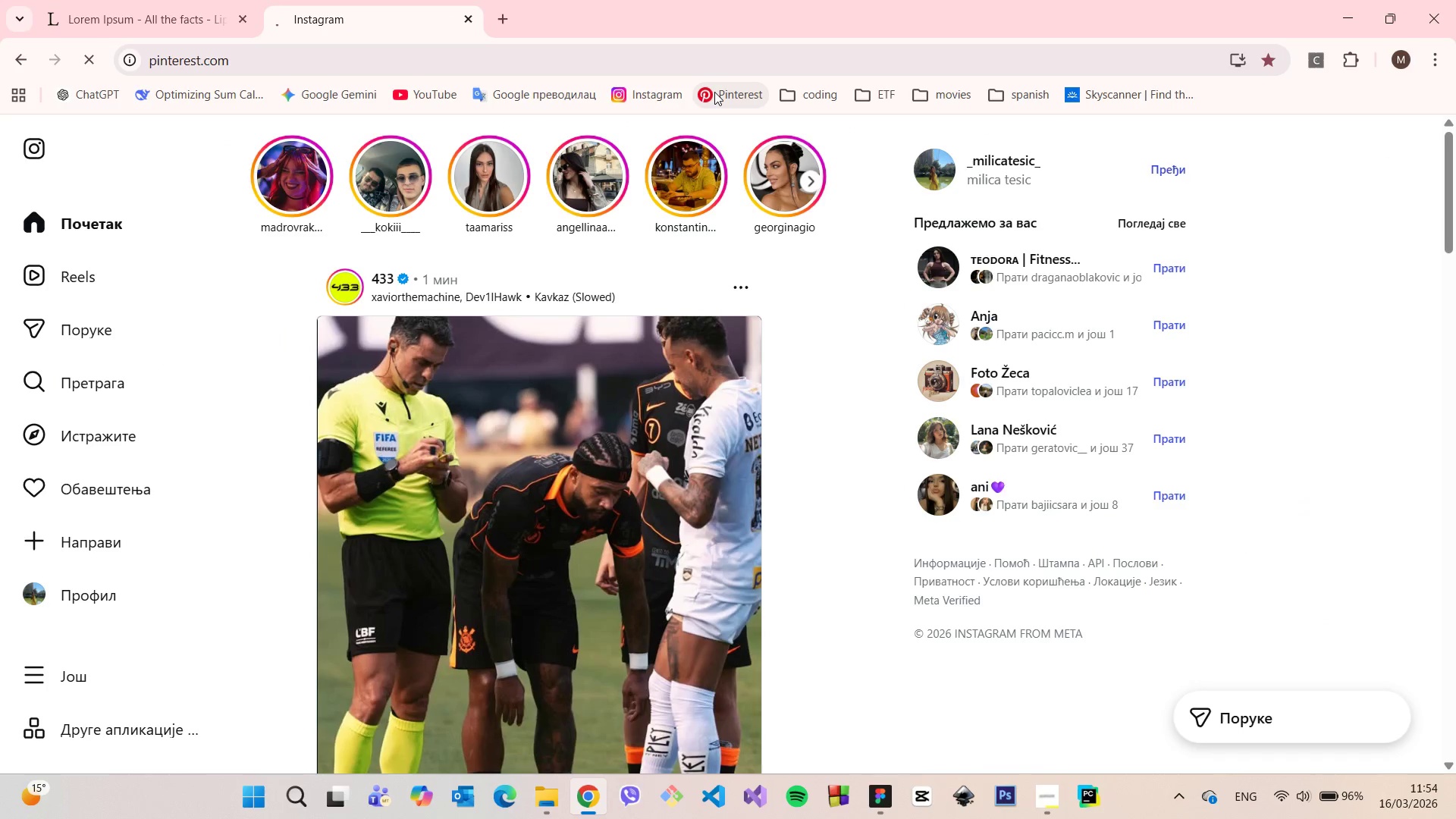 
left_click([270, 153])
 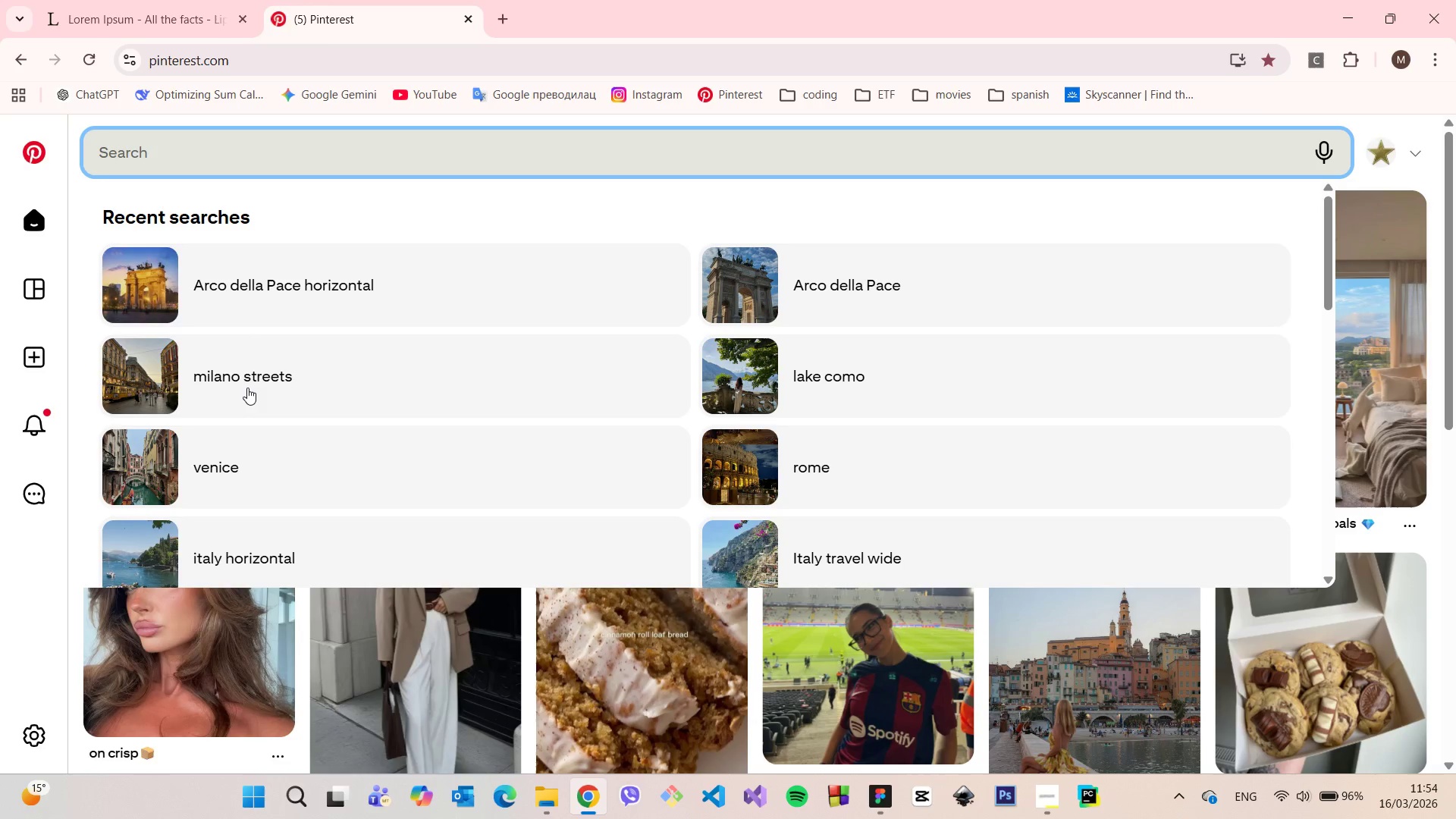 
left_click([247, 377])
 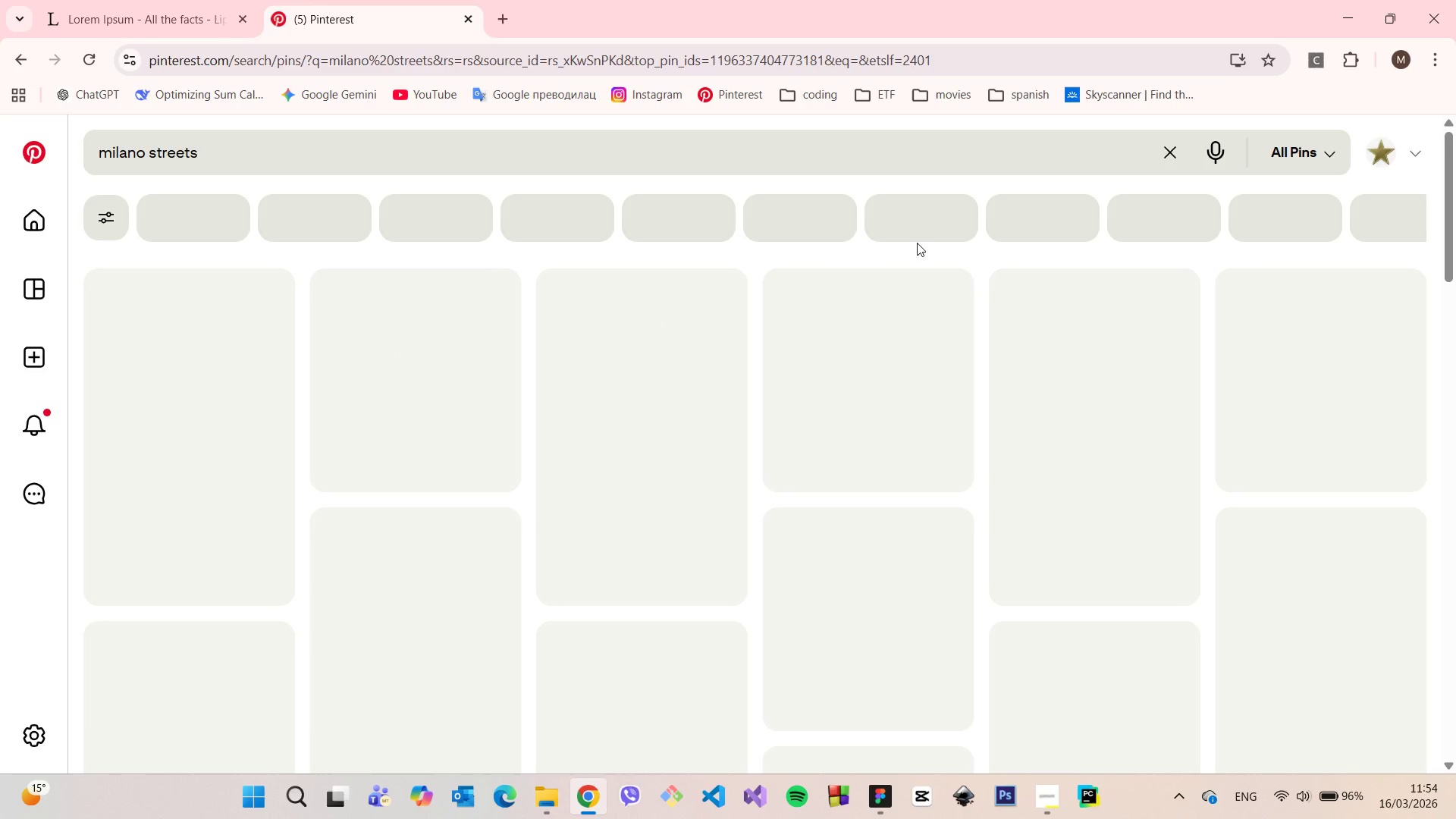 
mouse_move([894, 234])
 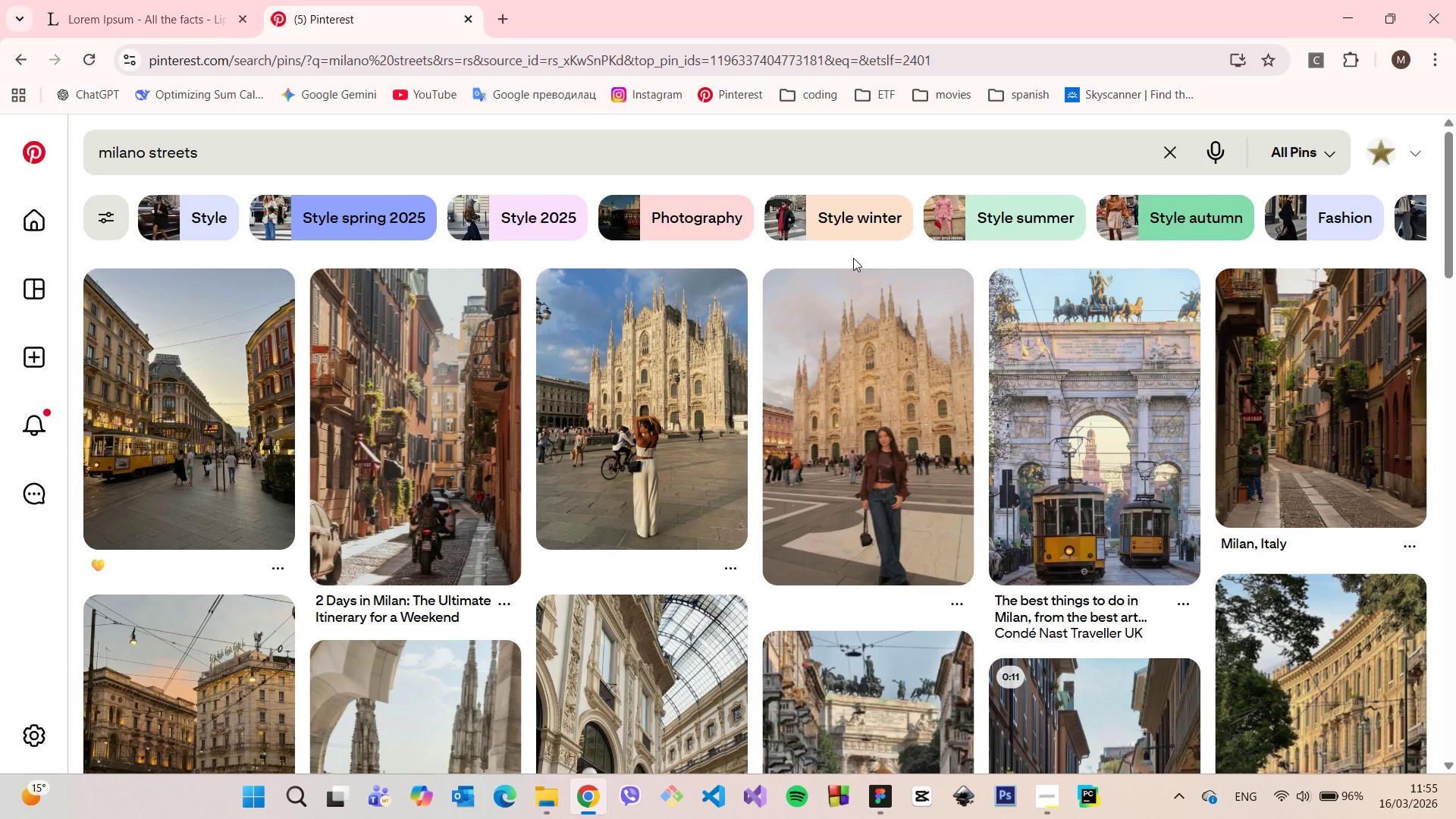 
scroll: coordinate [881, 304], scroll_direction: down, amount: 3.0
 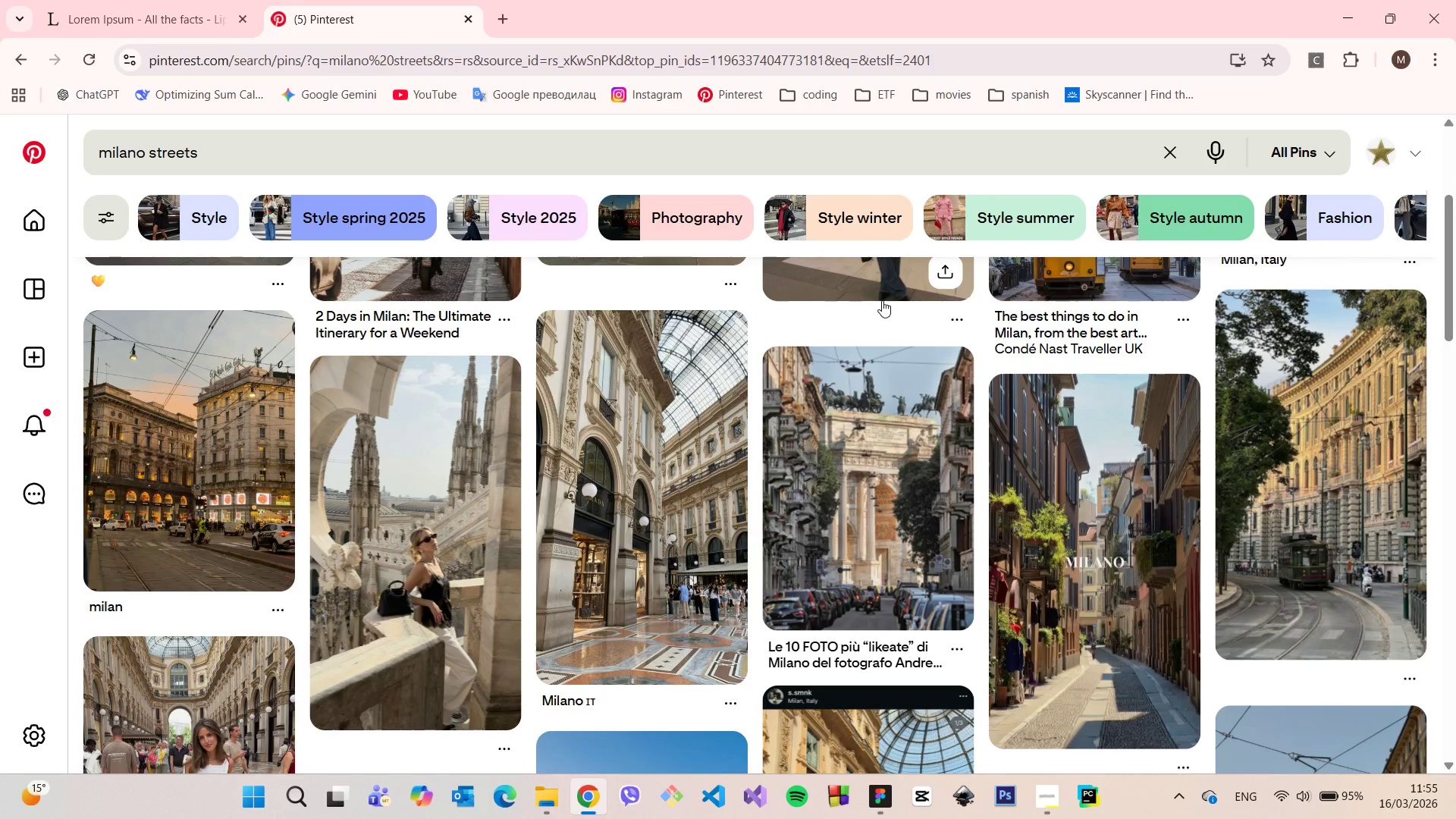 
wait(6.17)
 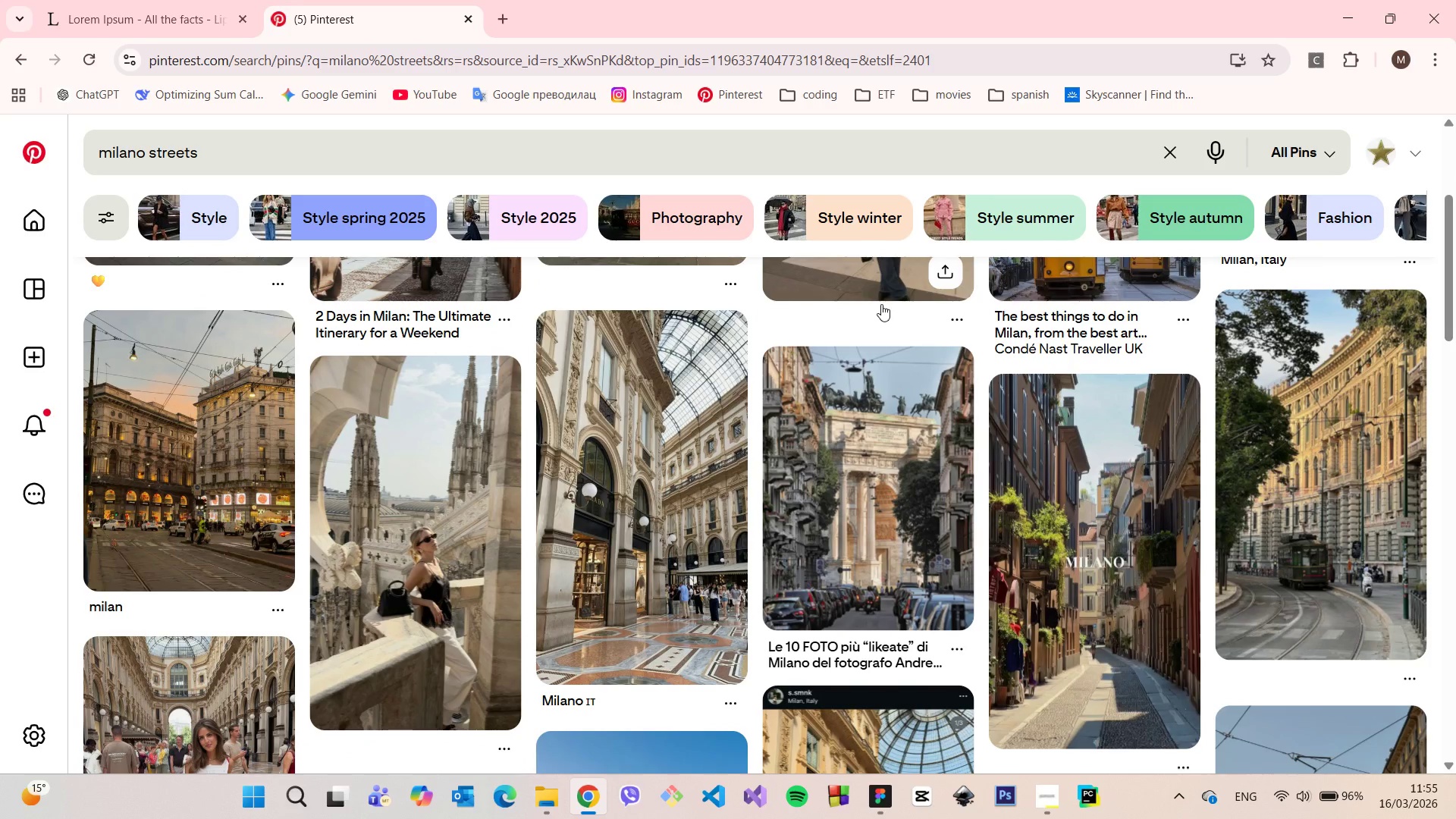 
mouse_move([906, 379])
 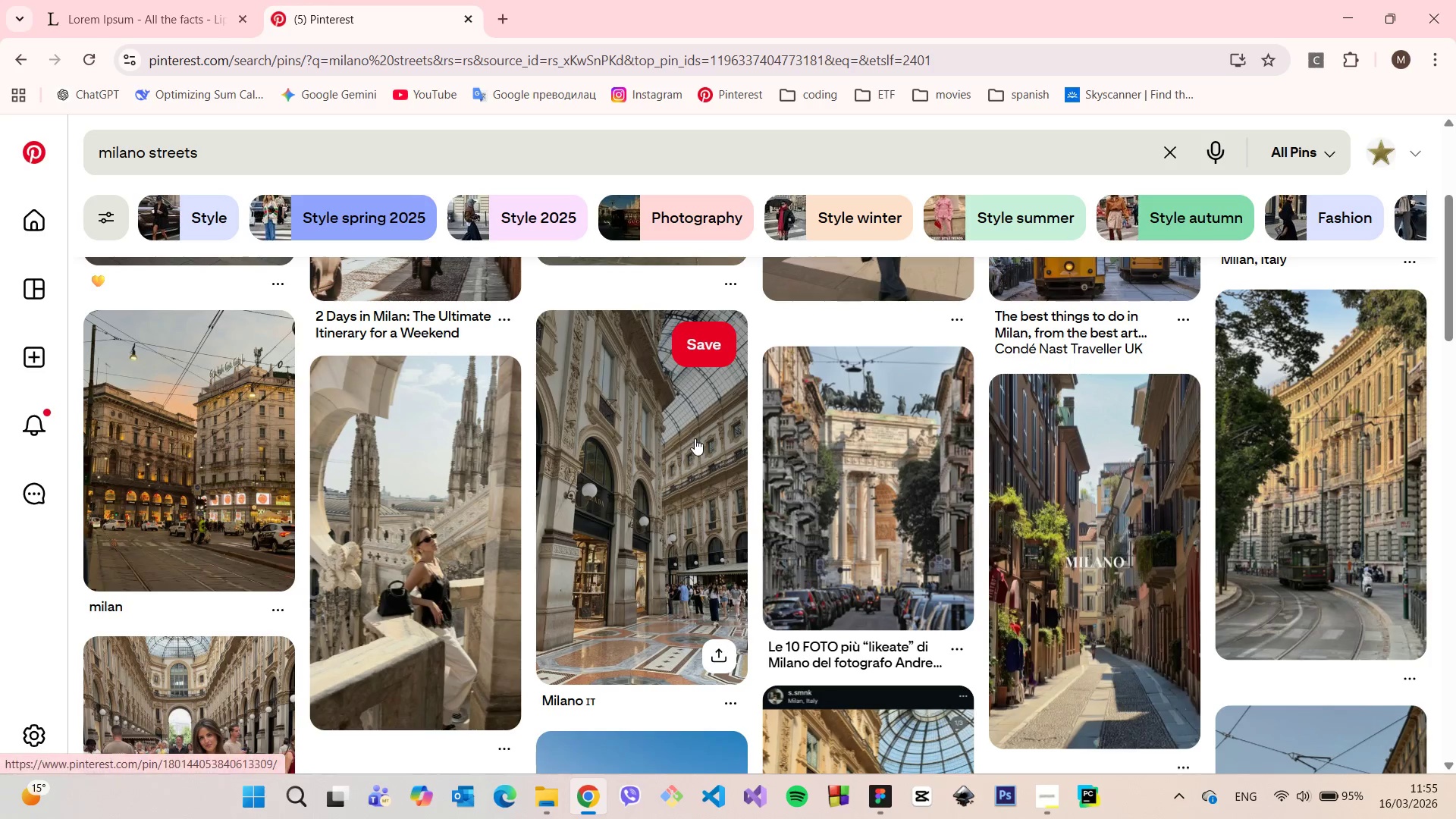 
left_click([695, 438])
 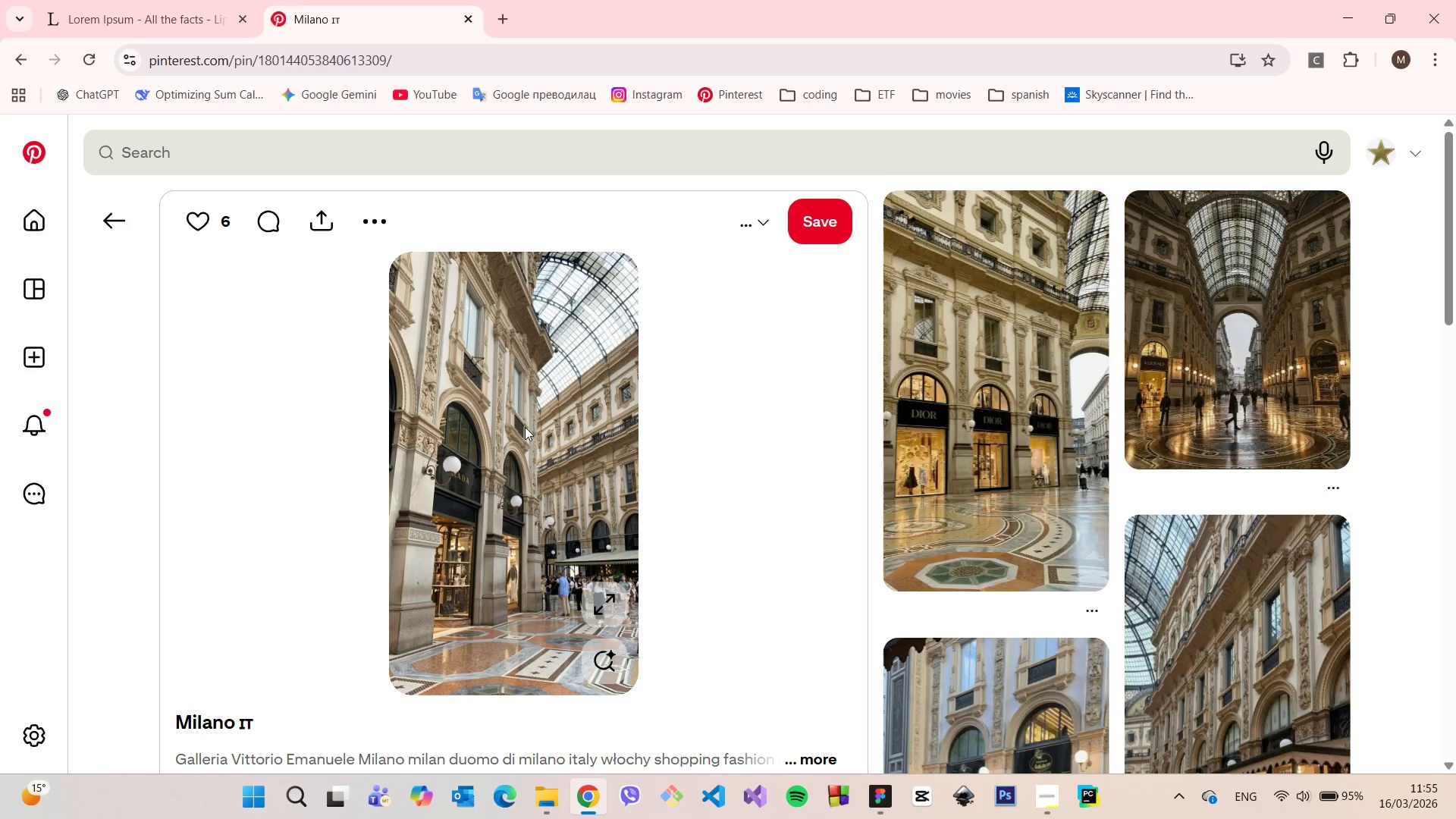 
right_click([525, 427])
 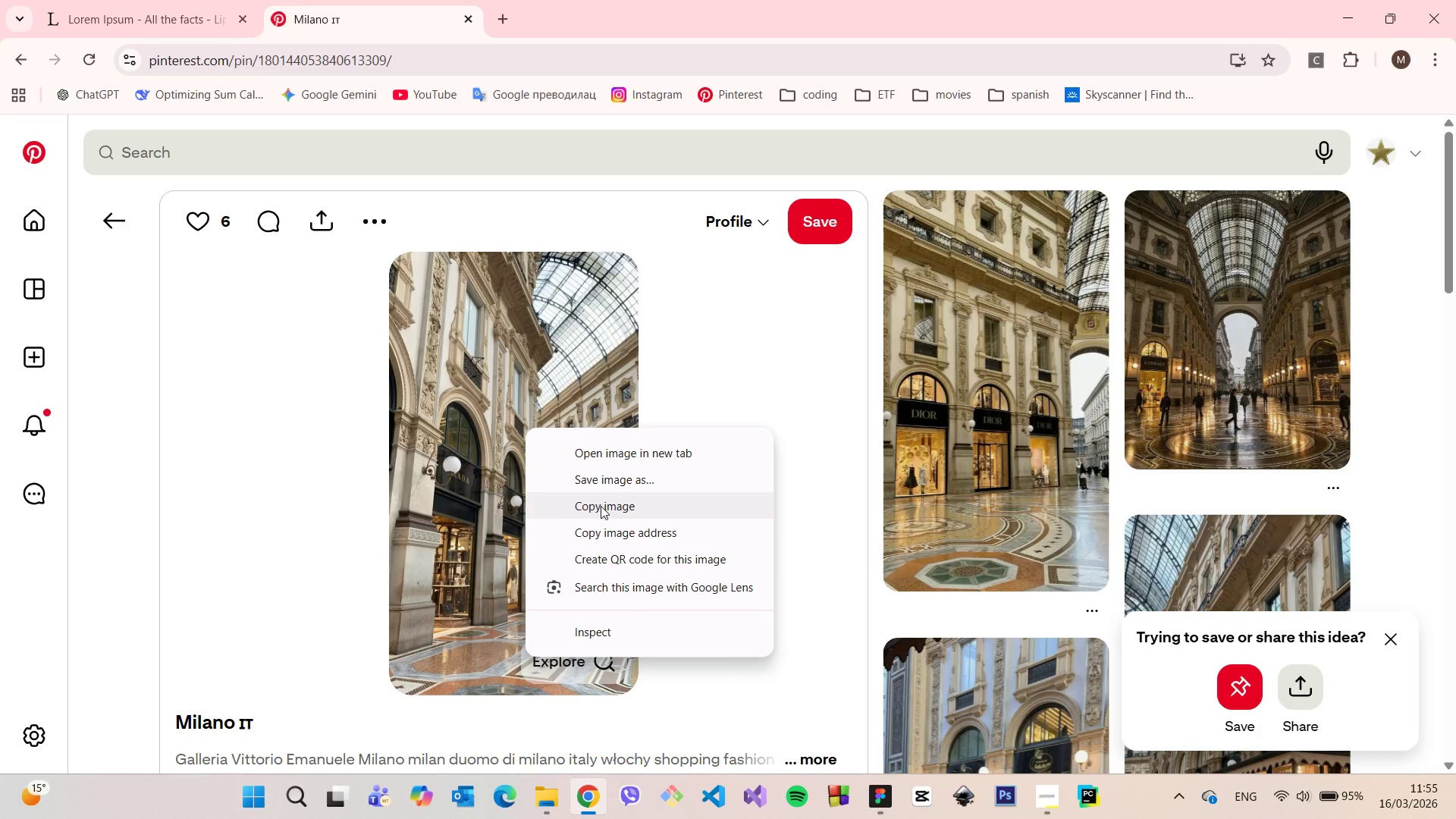 
left_click([604, 485])
 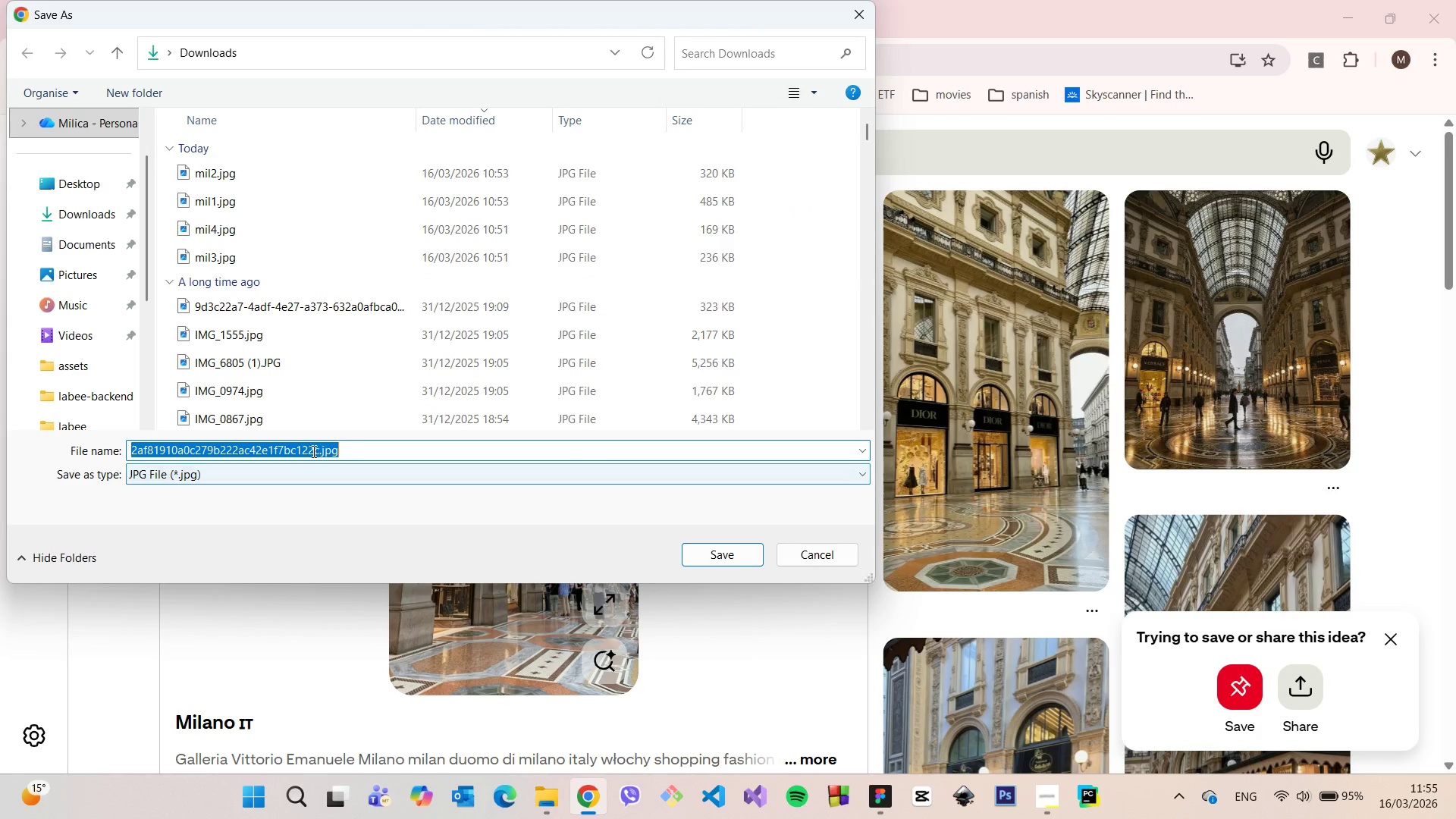 
left_click_drag(start_coordinate=[317, 449], to_coordinate=[124, 447])
 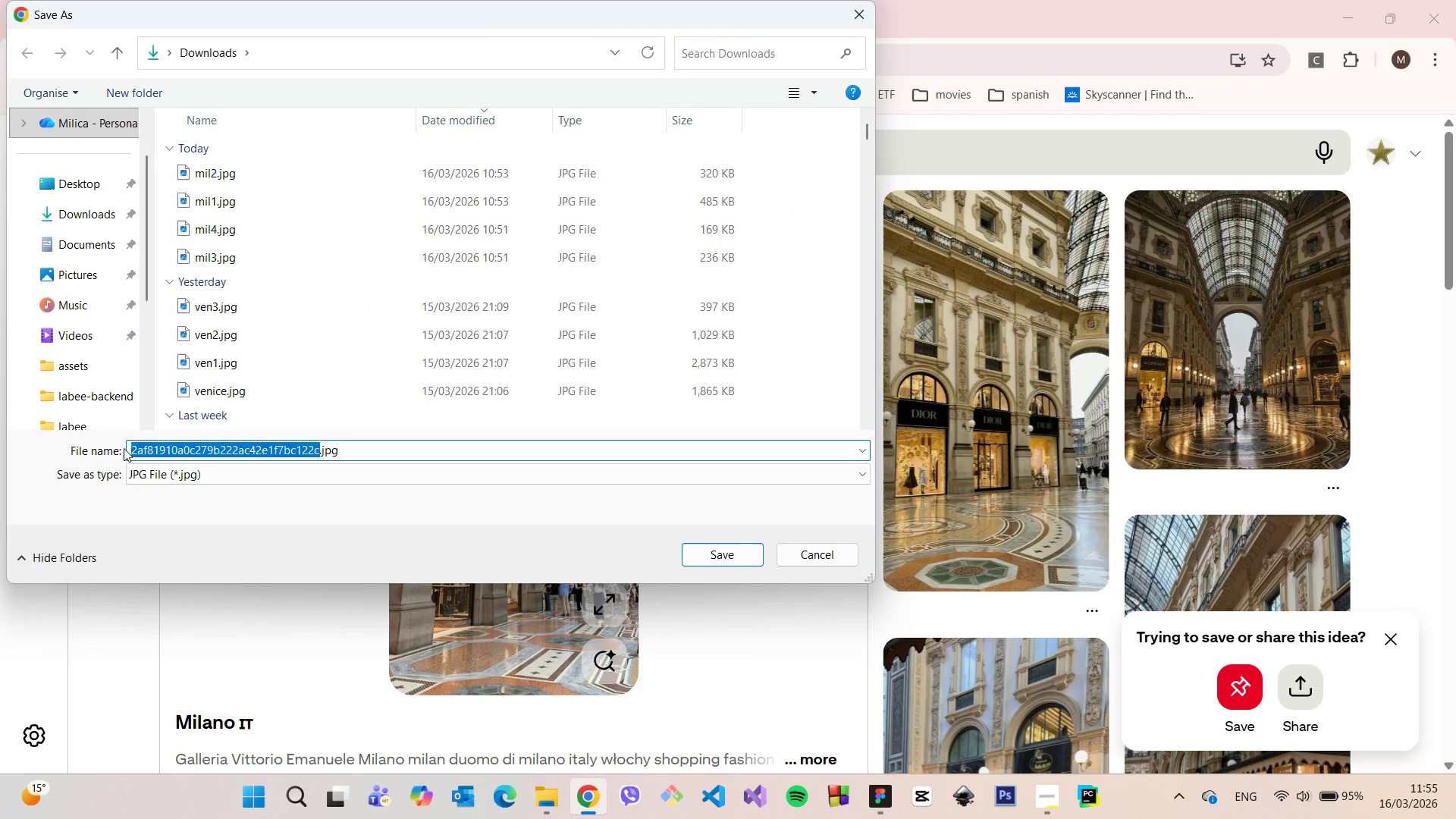 
type(mil5)
 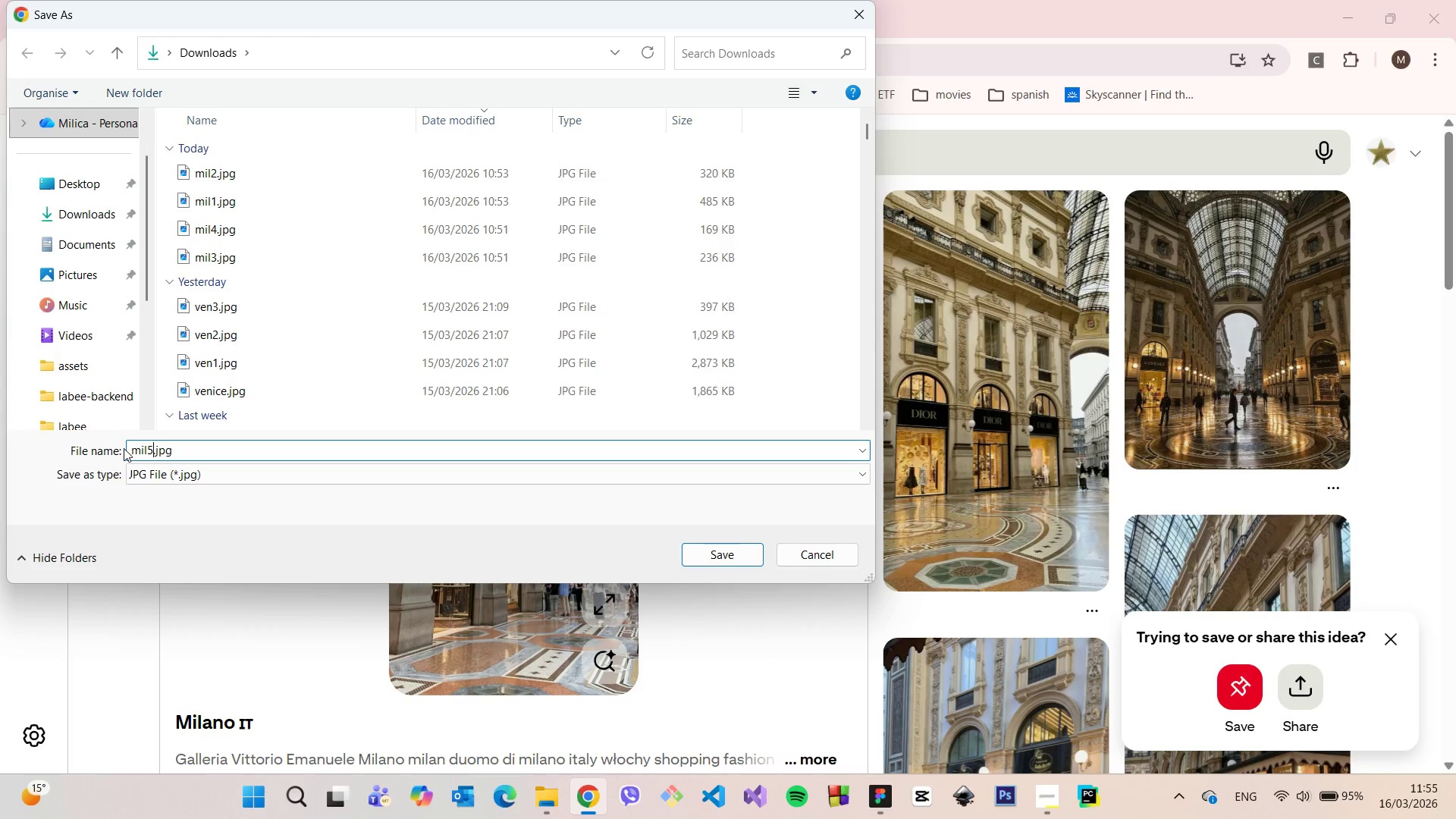 
wait(6.98)
 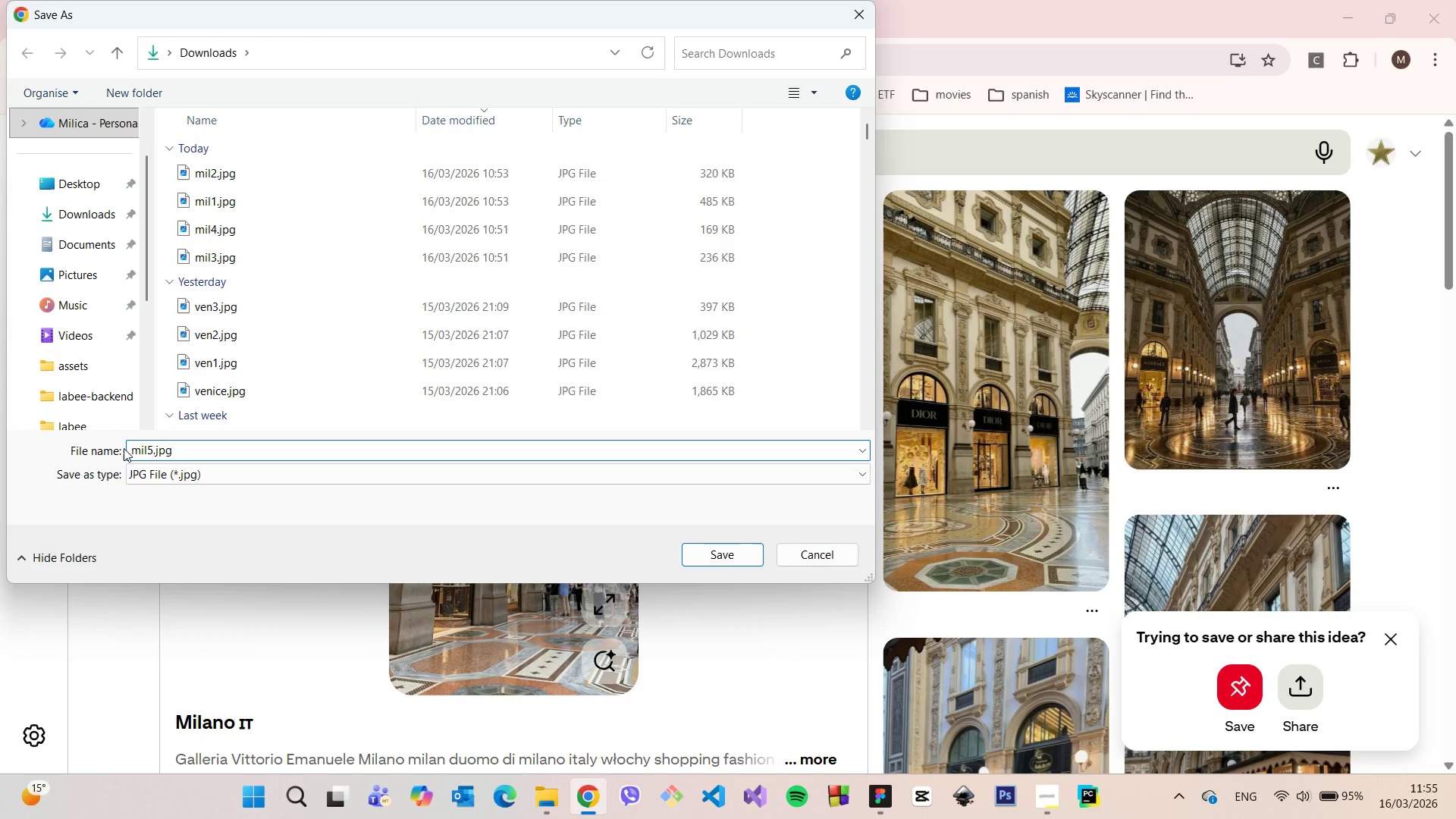 
key(Enter)
 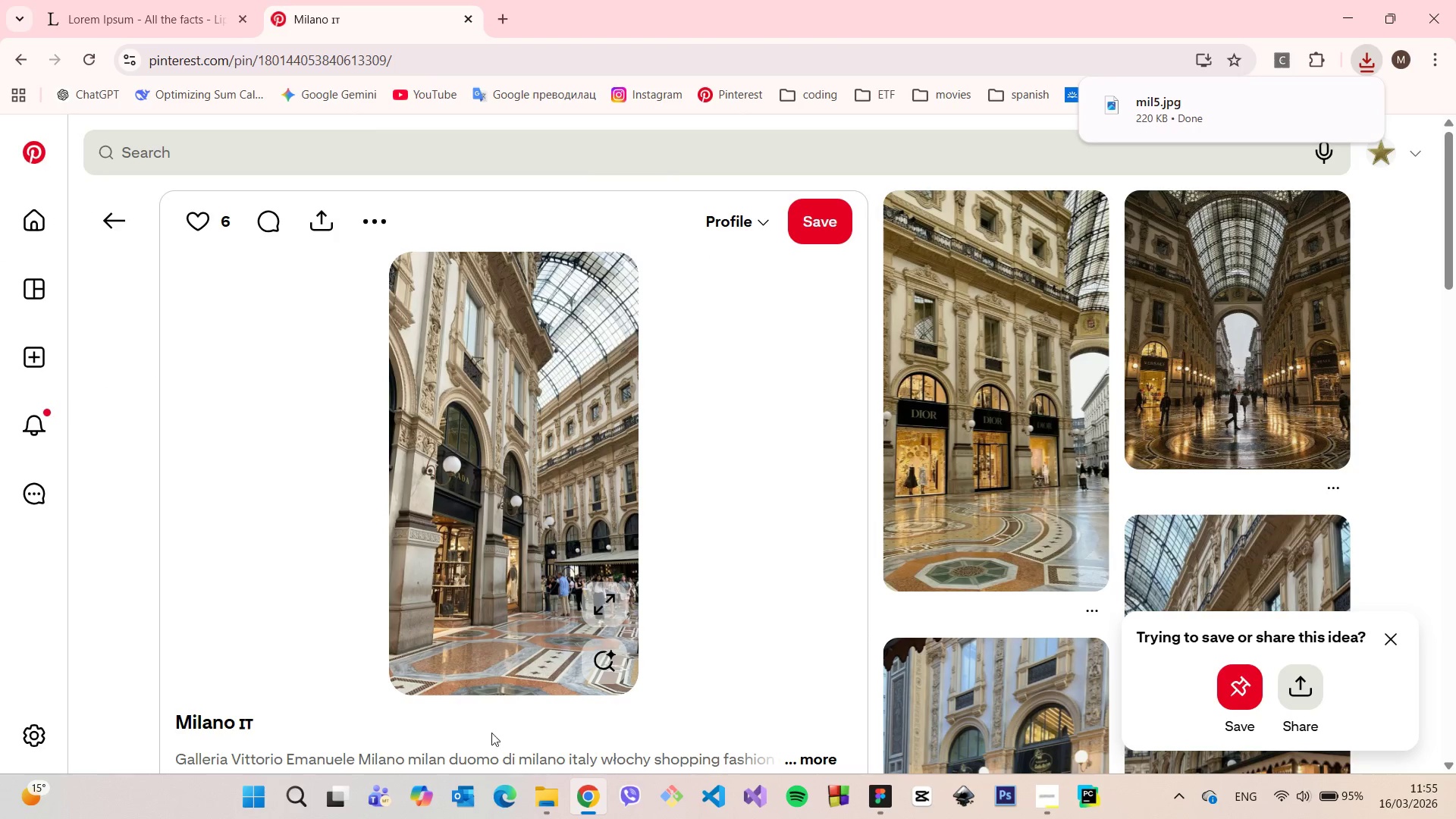 
left_click([552, 806])
 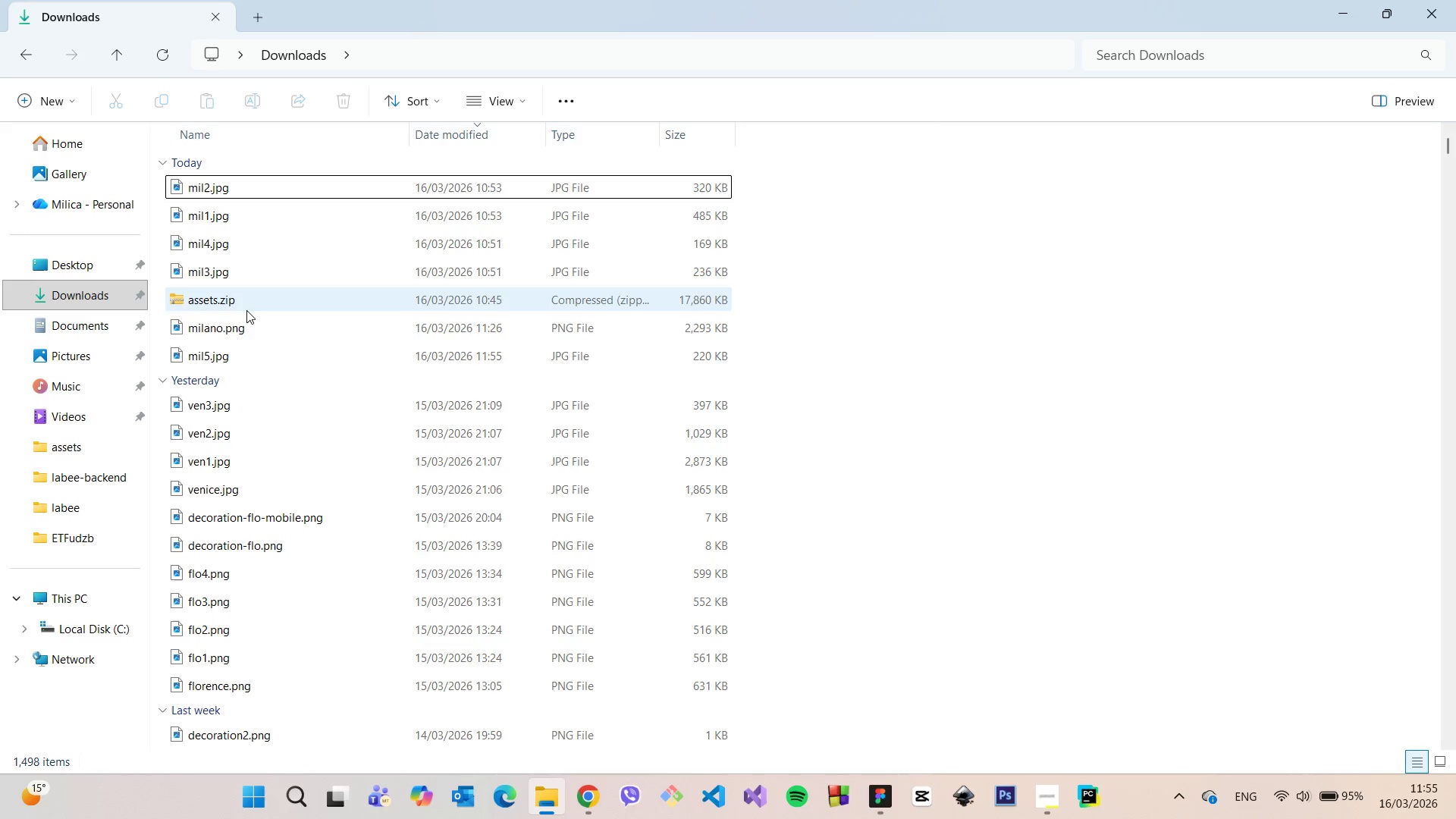 
left_click([253, 359])
 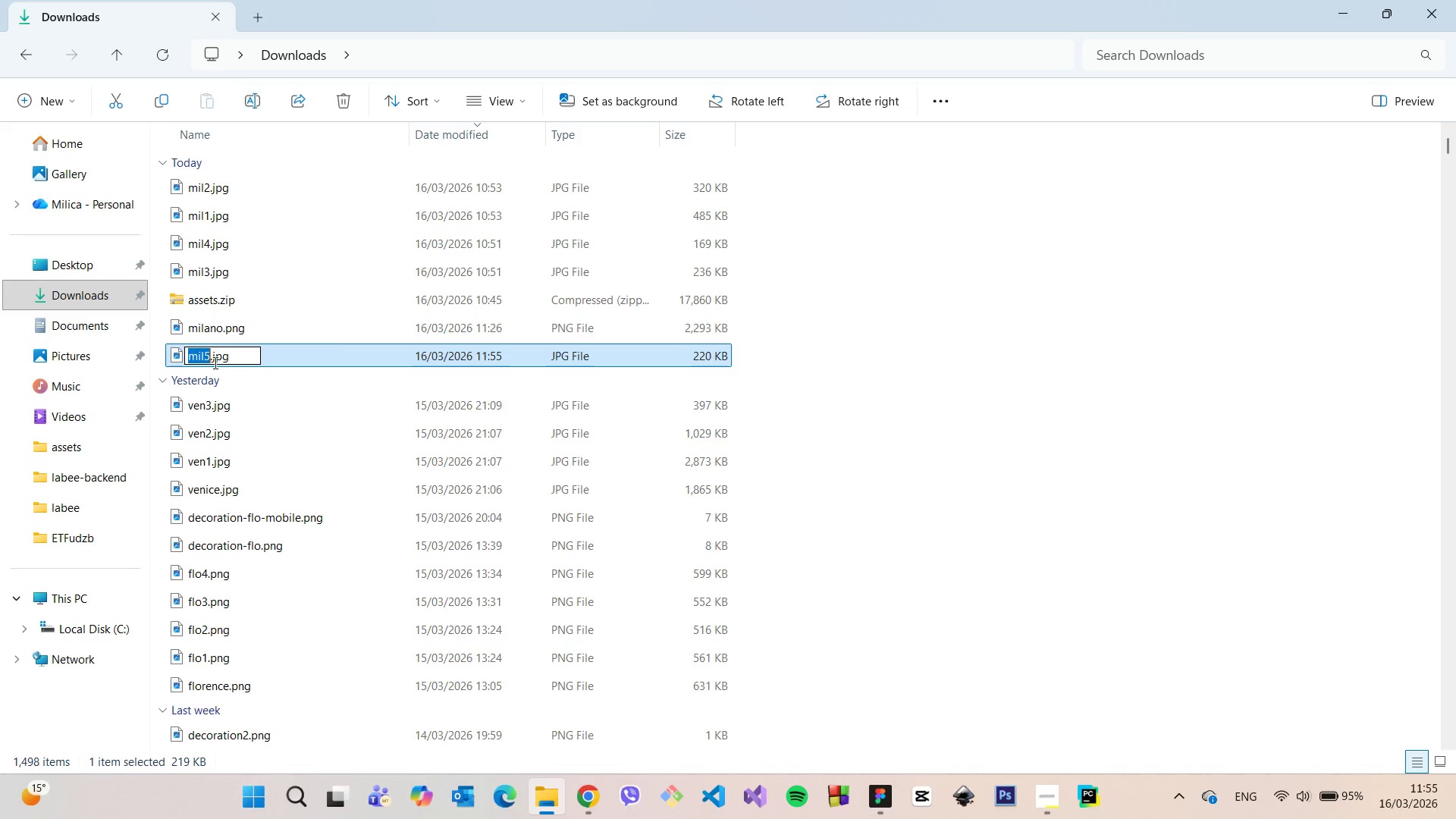 
left_click_drag(start_coordinate=[206, 356], to_coordinate=[211, 357])
 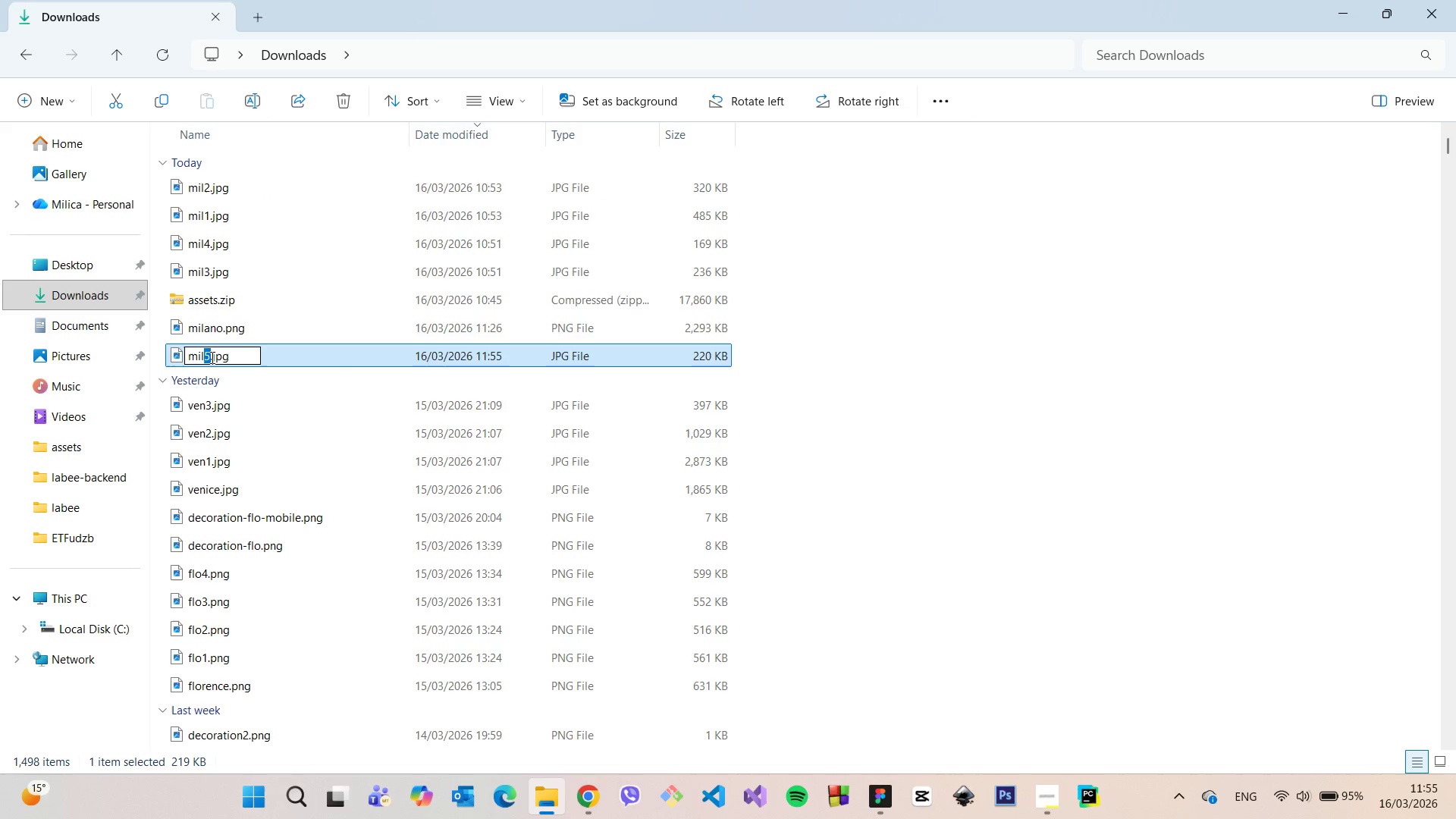 
key(6)
 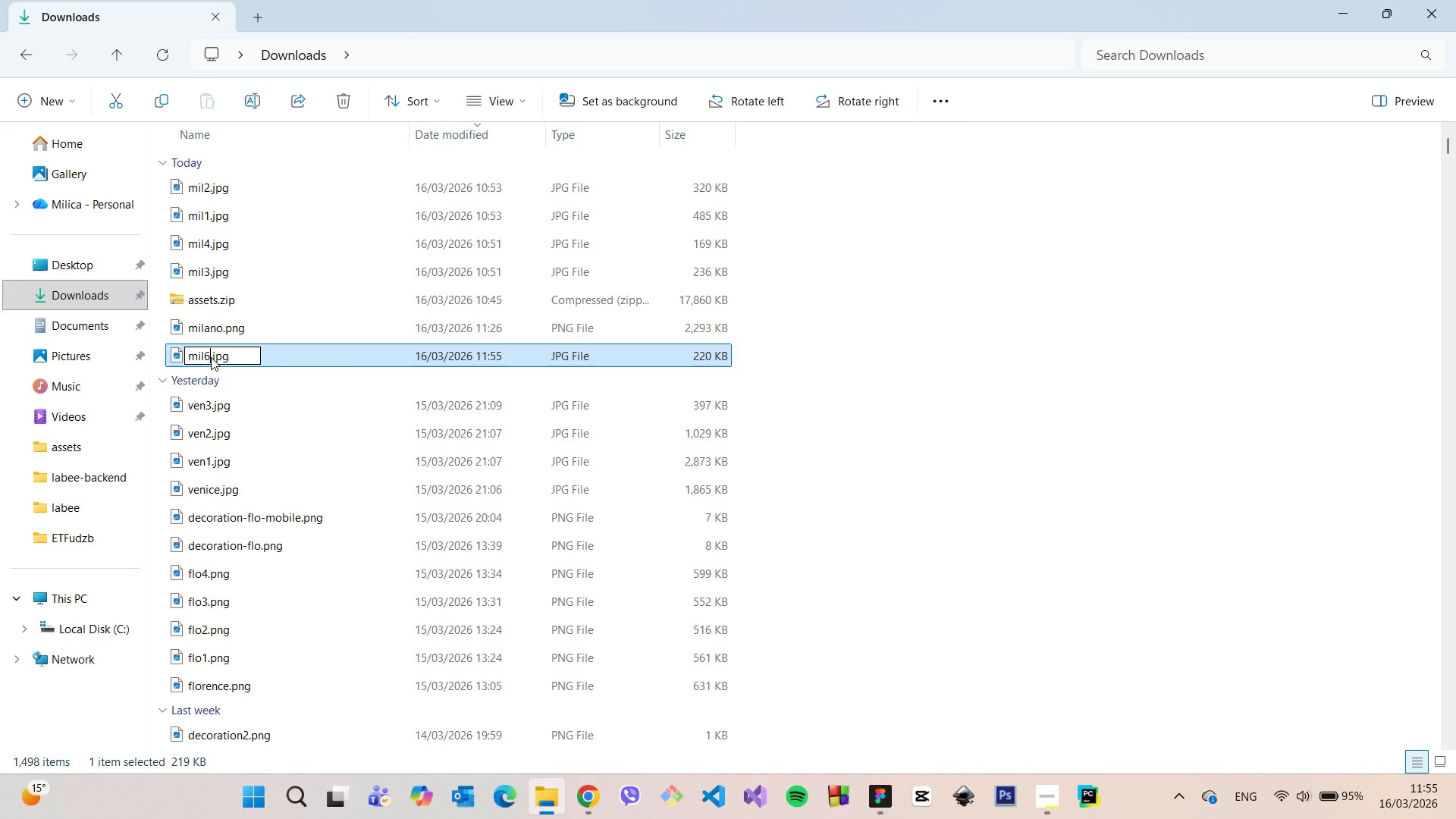 
key(Enter)
 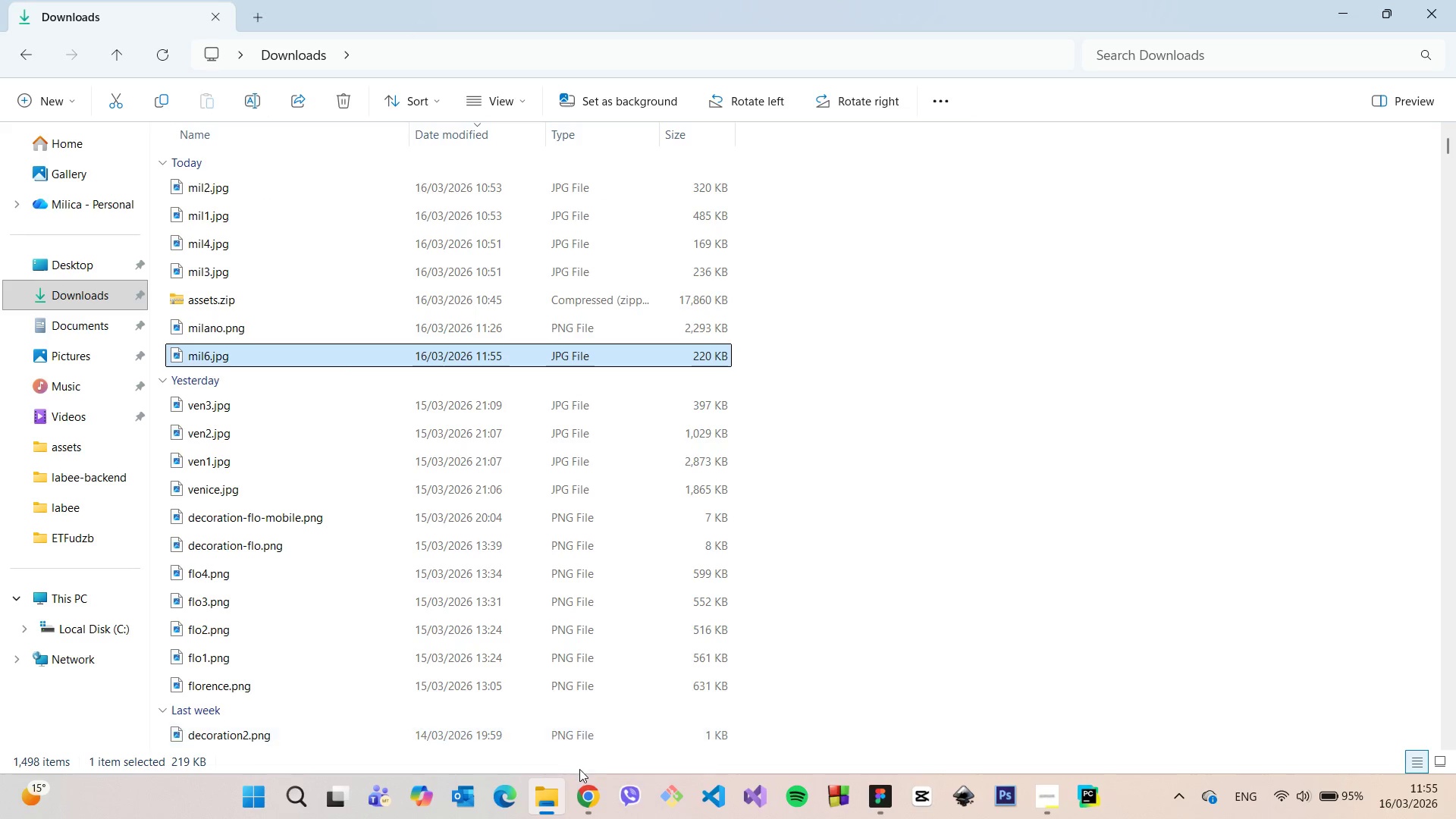 
left_click([587, 780])
 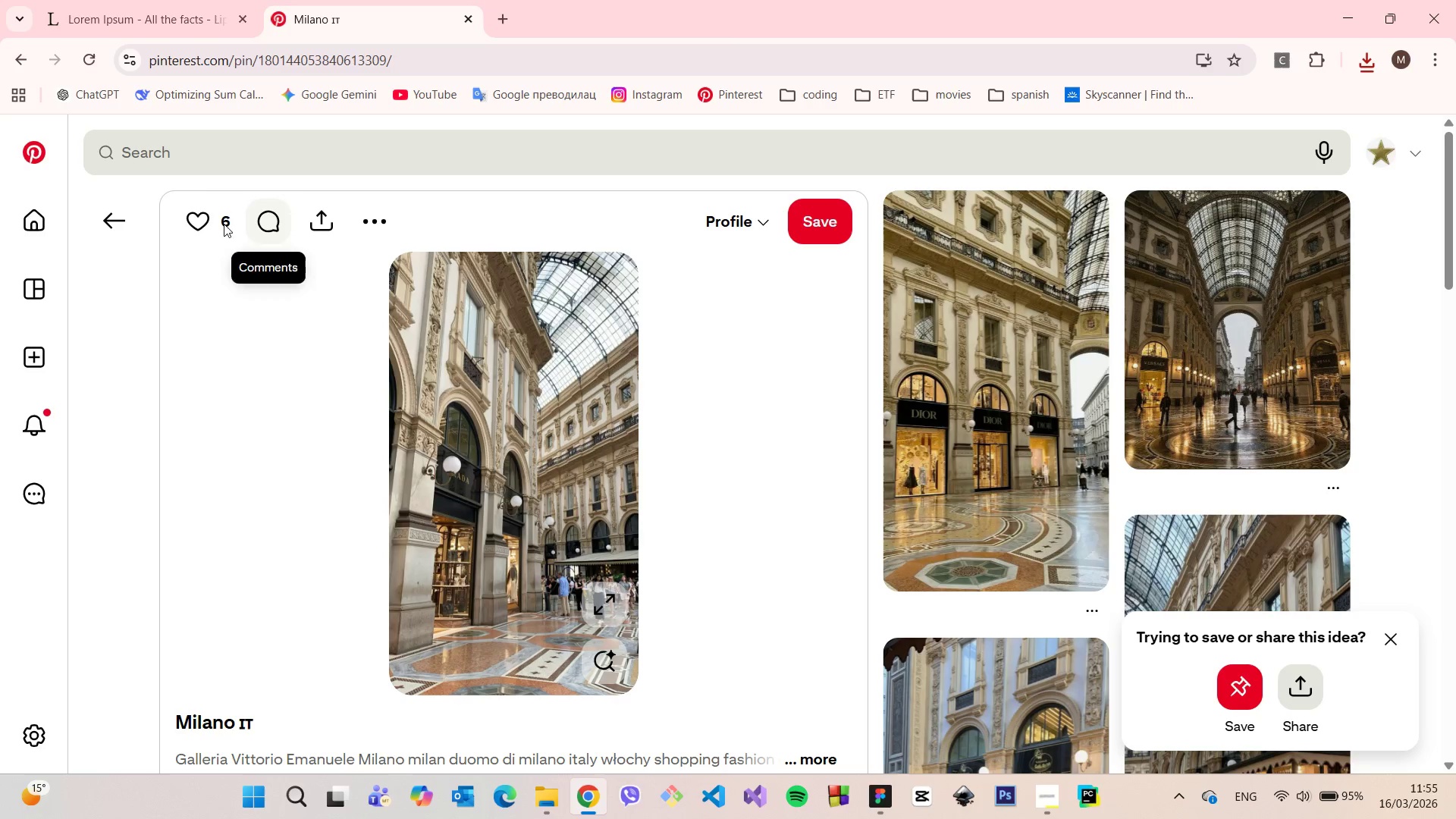 
left_click([123, 209])
 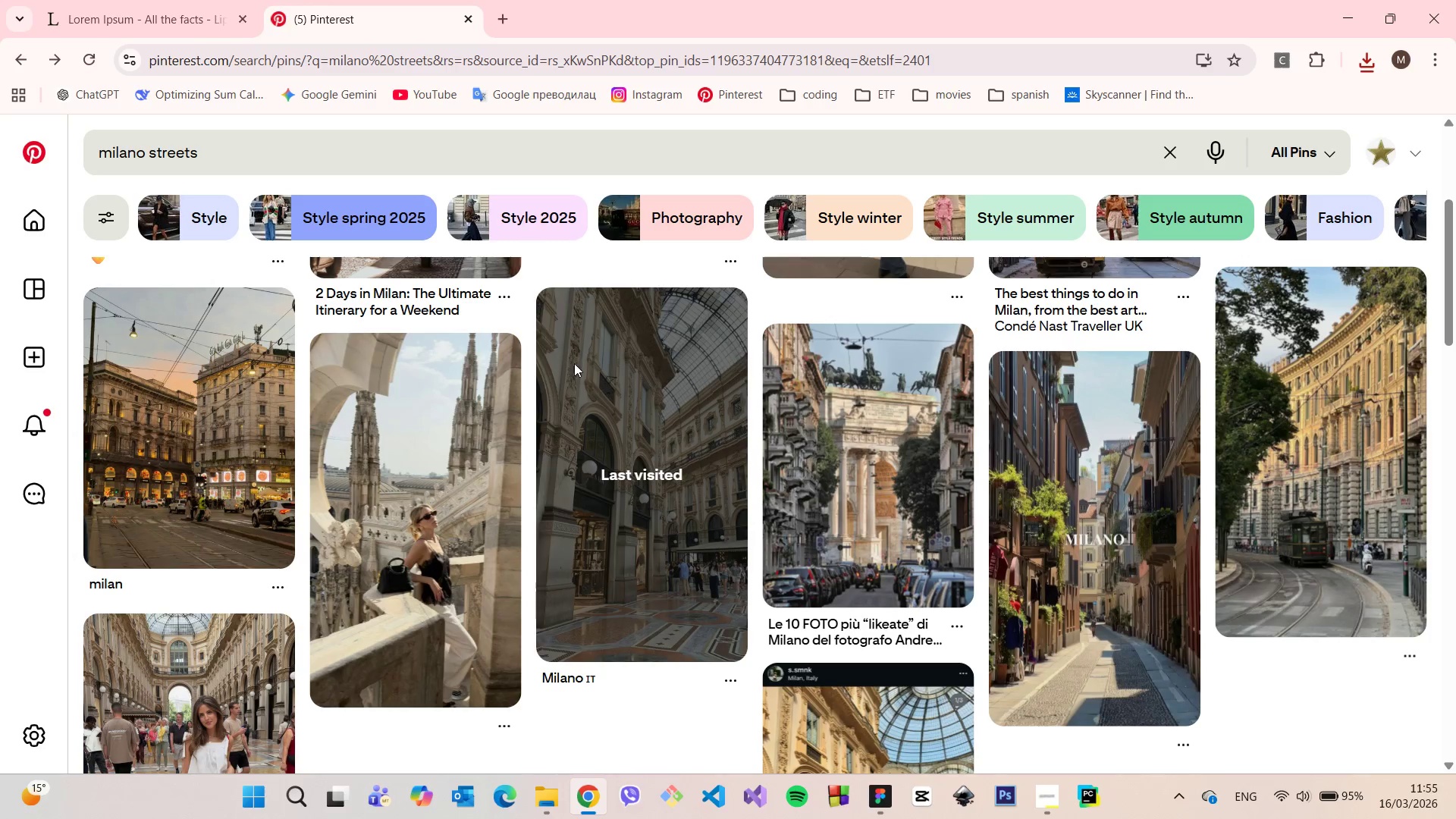 
scroll: coordinate [544, 355], scroll_direction: down, amount: 12.0
 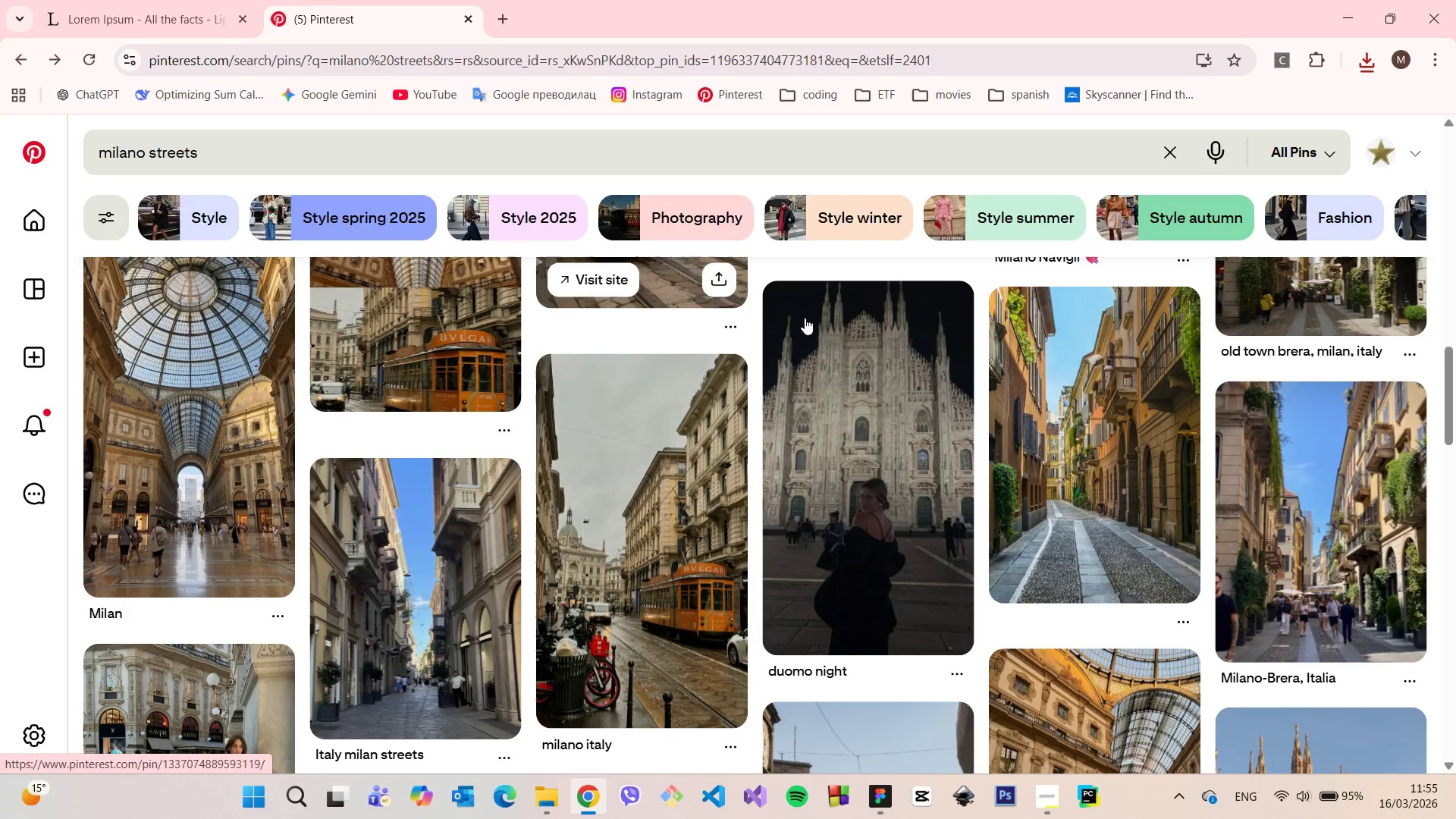 
scroll: coordinate [812, 325], scroll_direction: up, amount: 13.0
 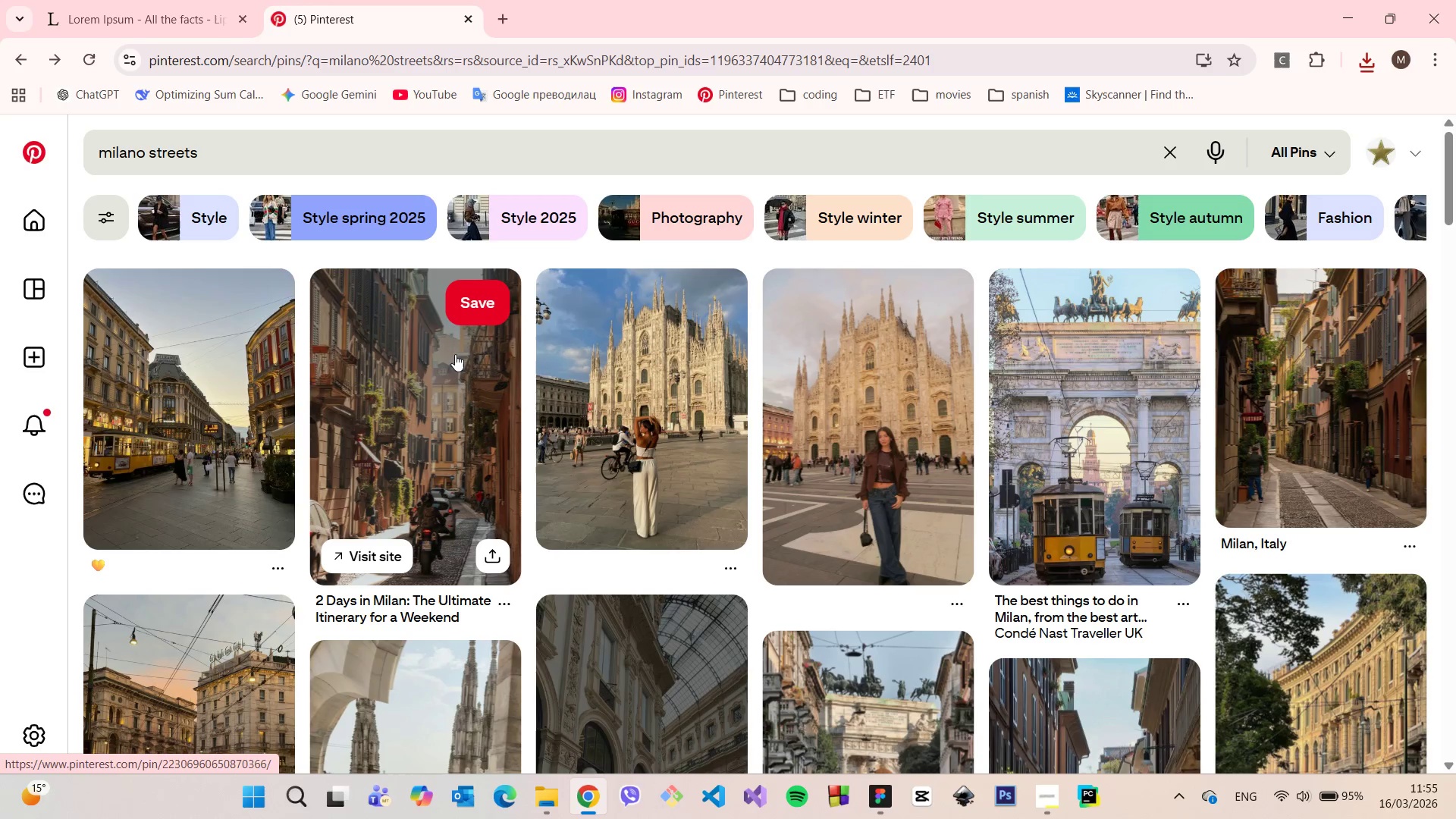 
left_click([450, 354])
 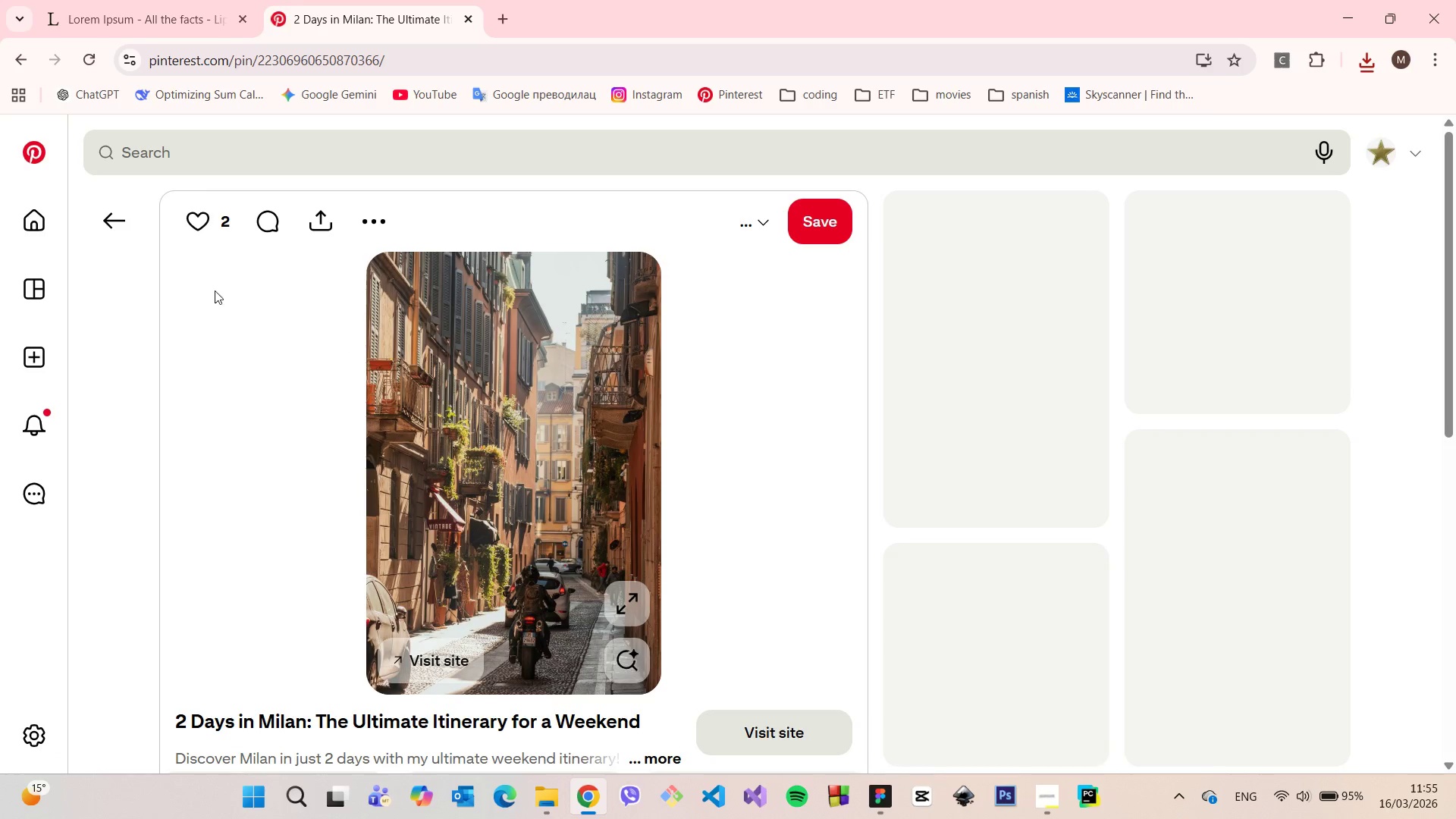 
left_click([119, 233])
 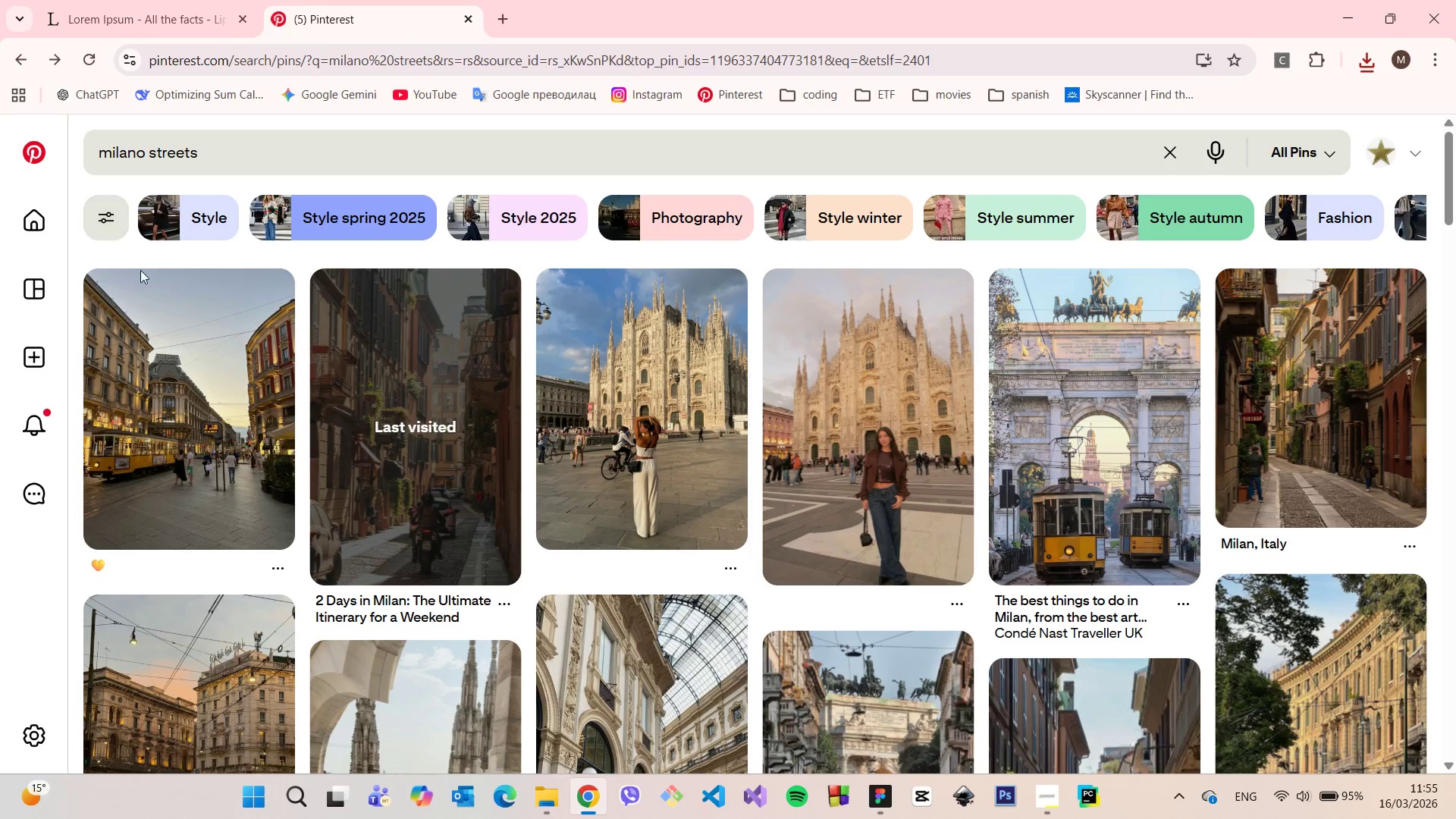 
left_click([162, 352])
 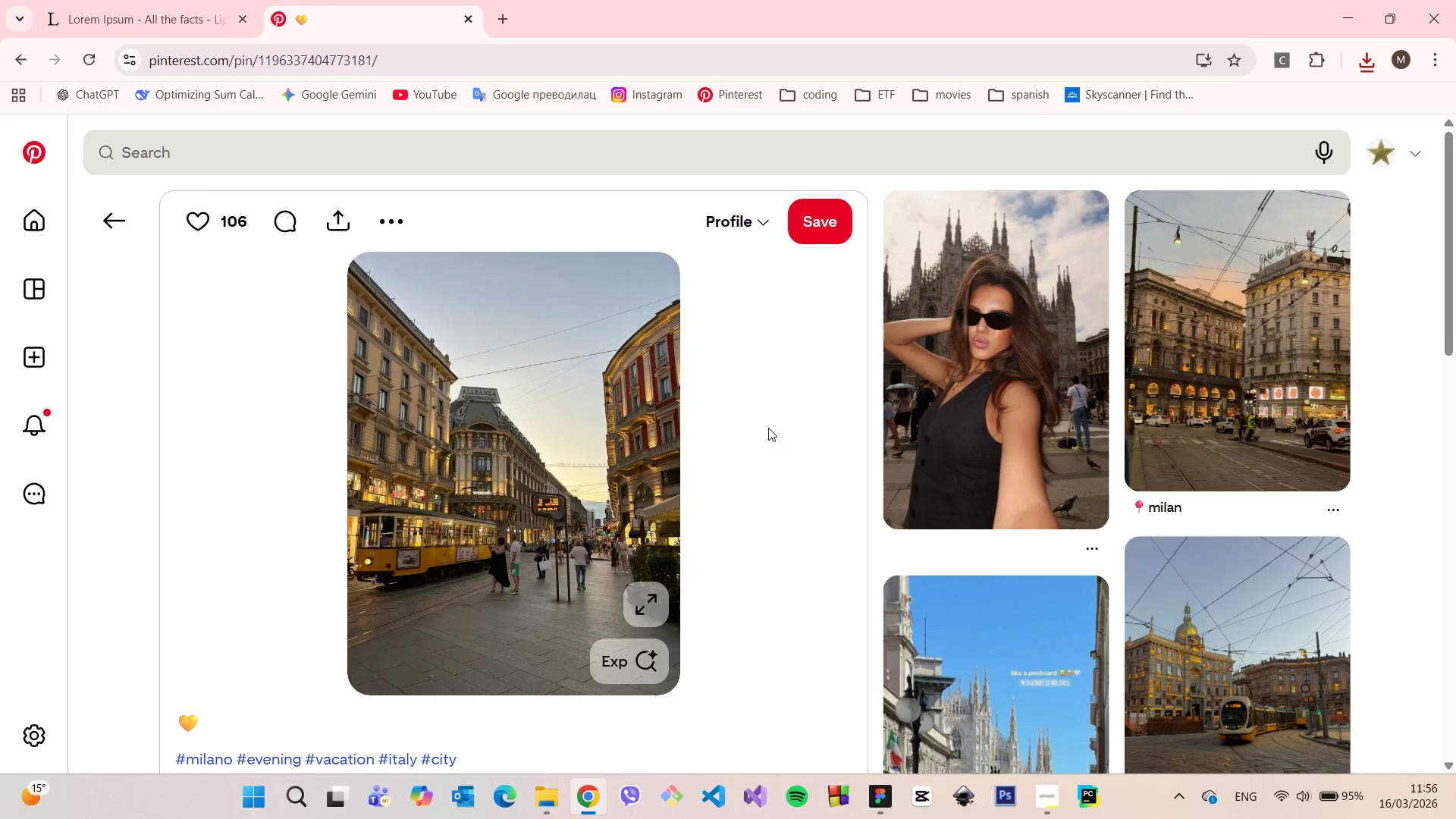 
scroll: coordinate [768, 429], scroll_direction: down, amount: 18.0
 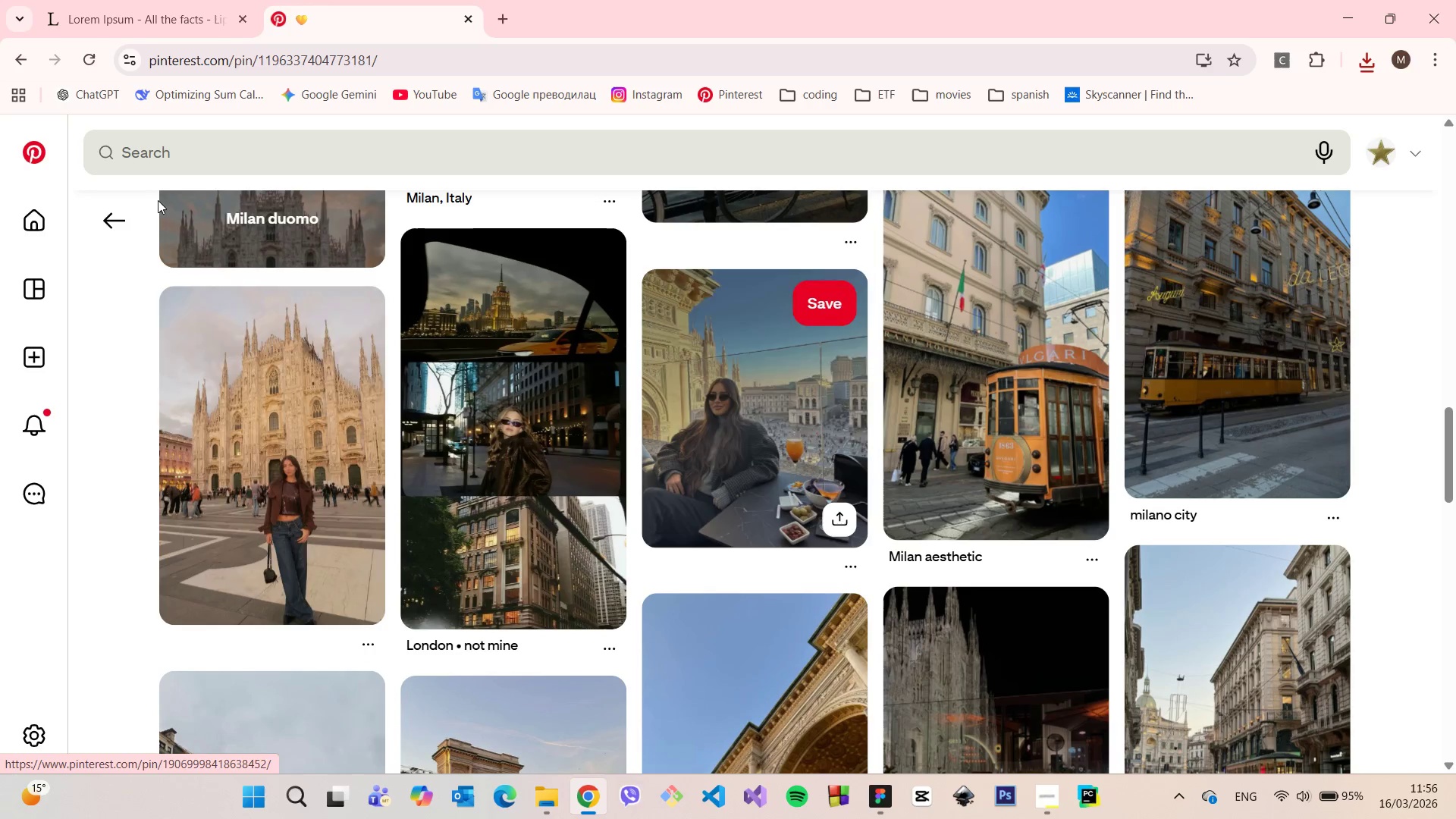 
left_click([115, 218])
 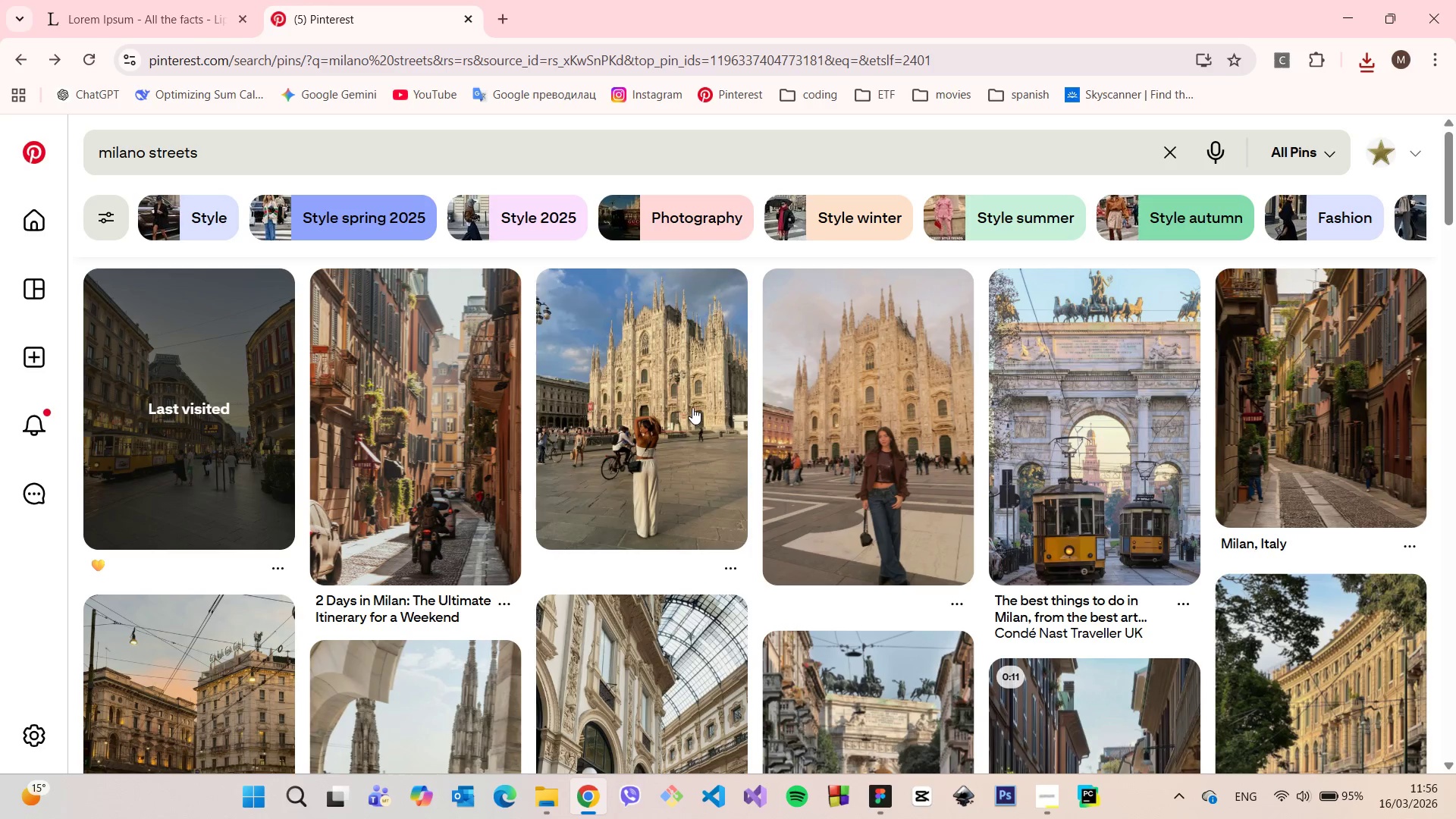 
scroll: coordinate [692, 406], scroll_direction: down, amount: 6.0
 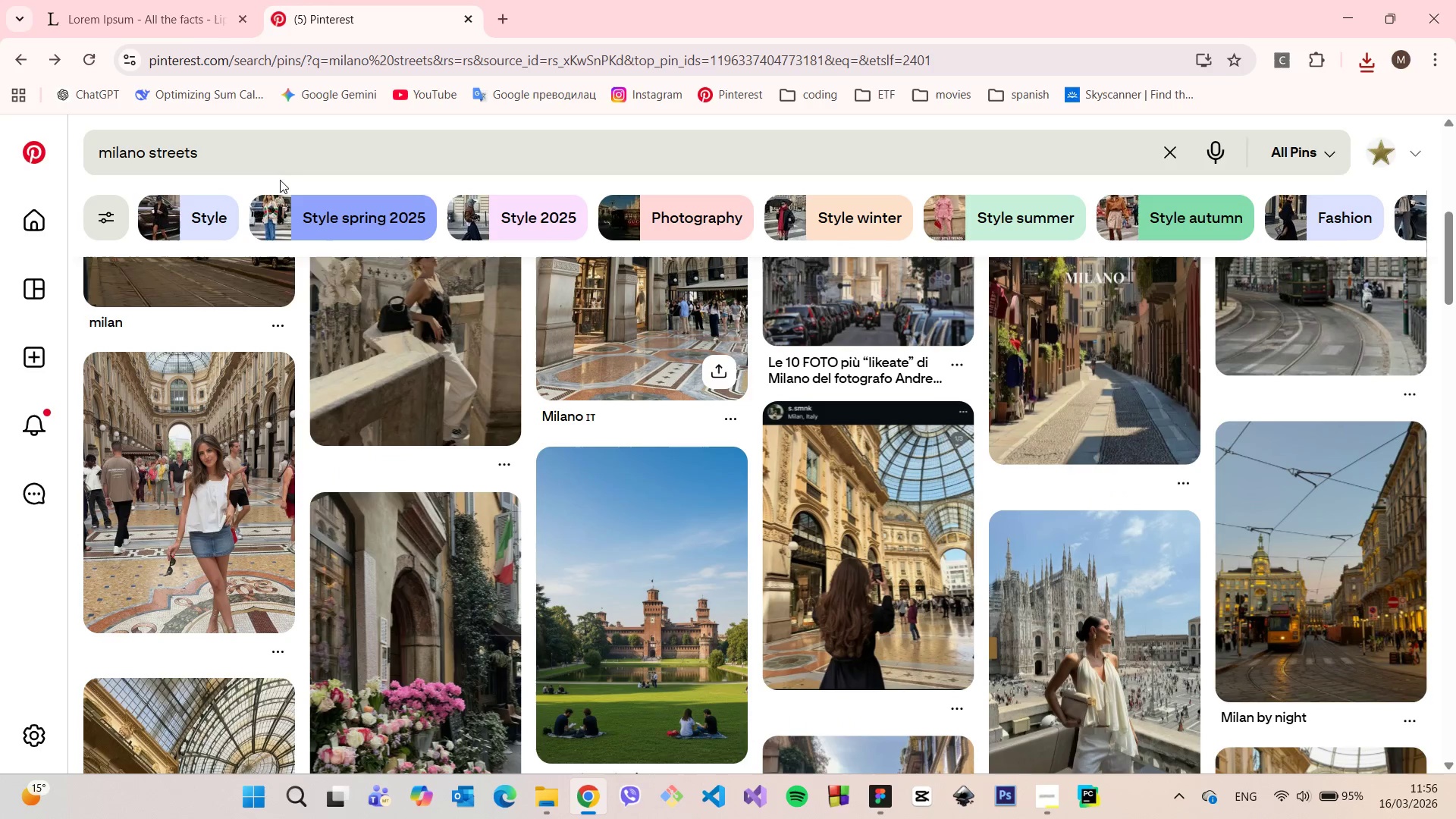 
left_click_drag(start_coordinate=[238, 146], to_coordinate=[149, 155])
 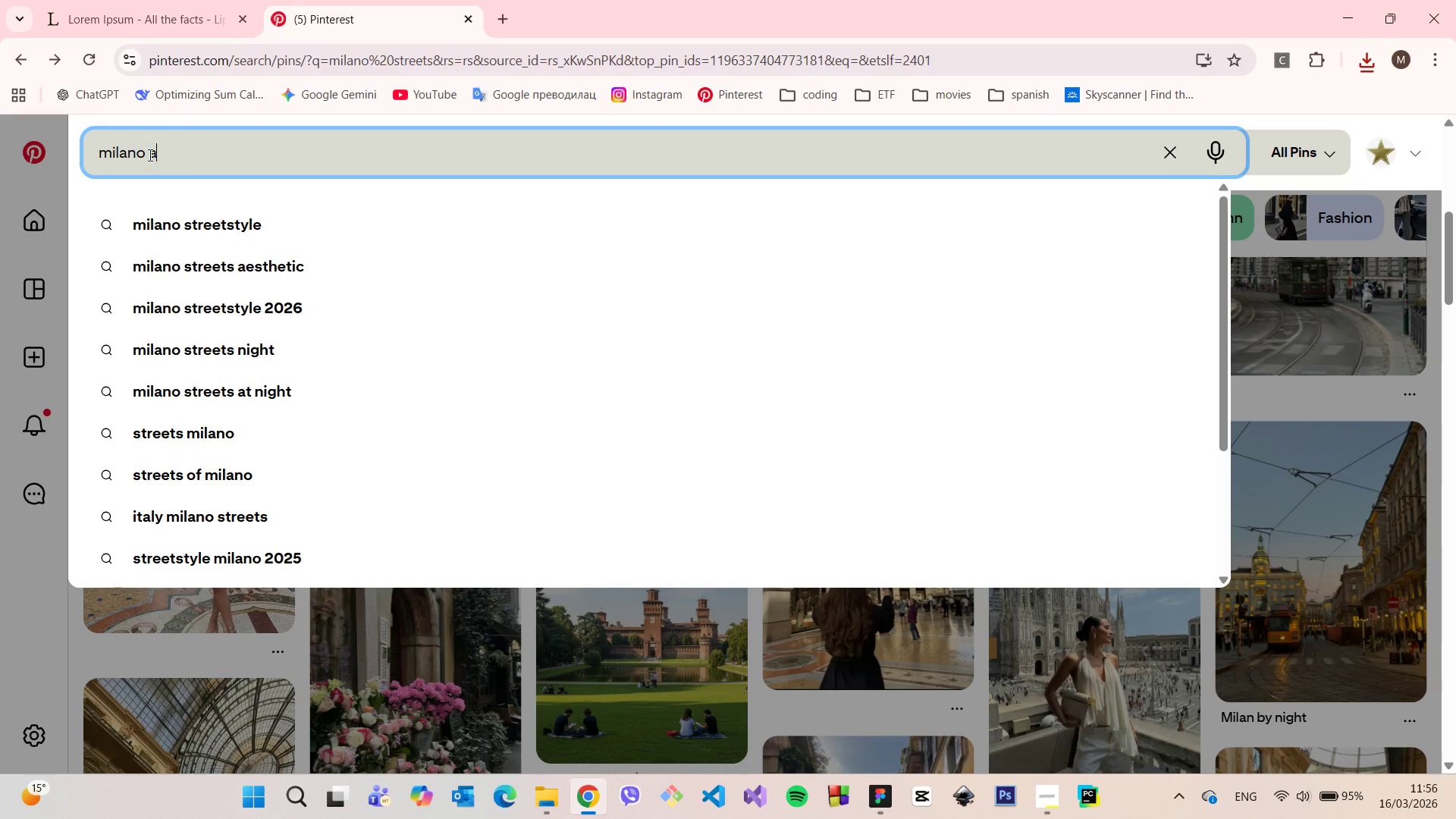 
type(arc)
 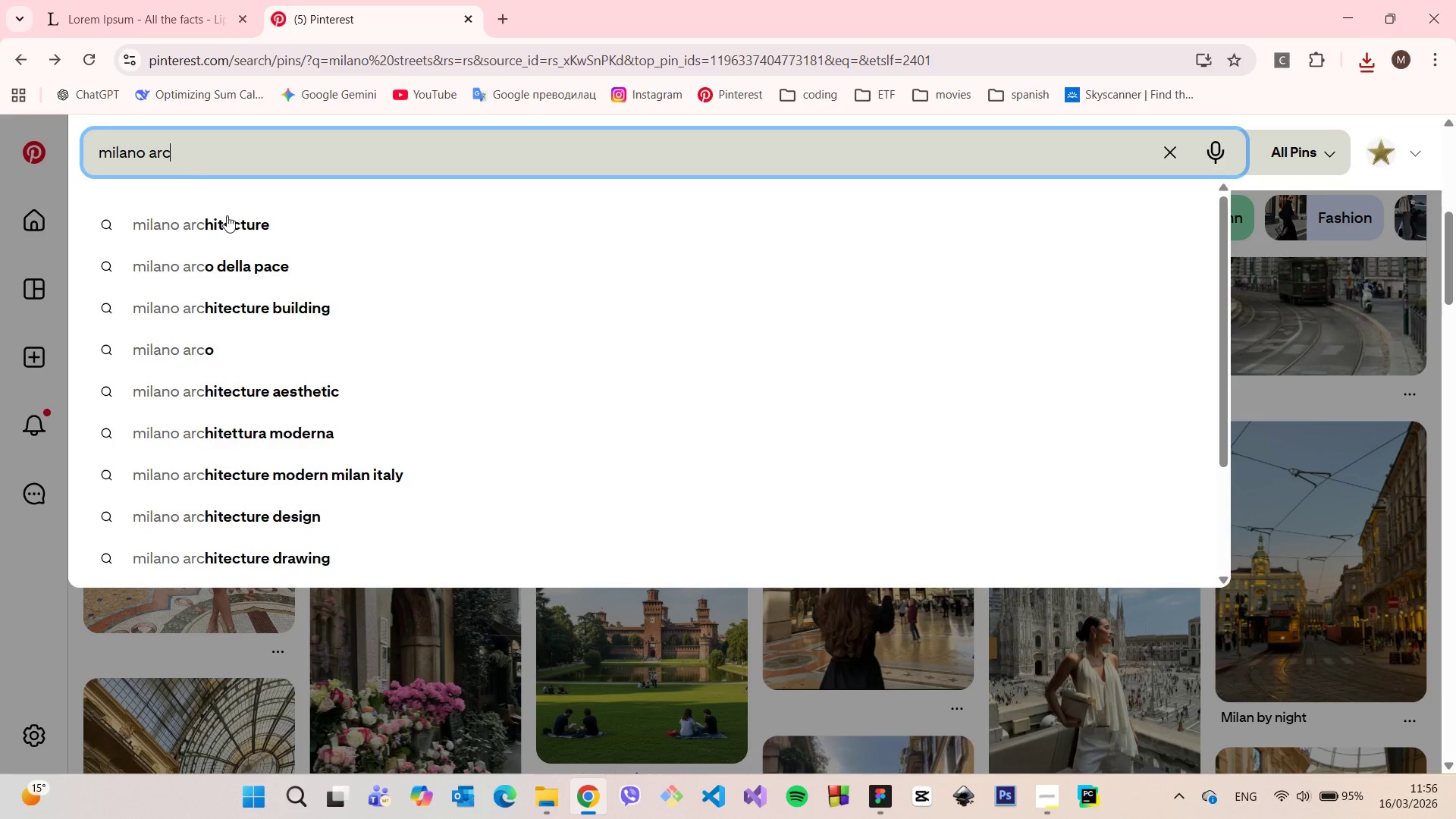 
left_click([240, 253])
 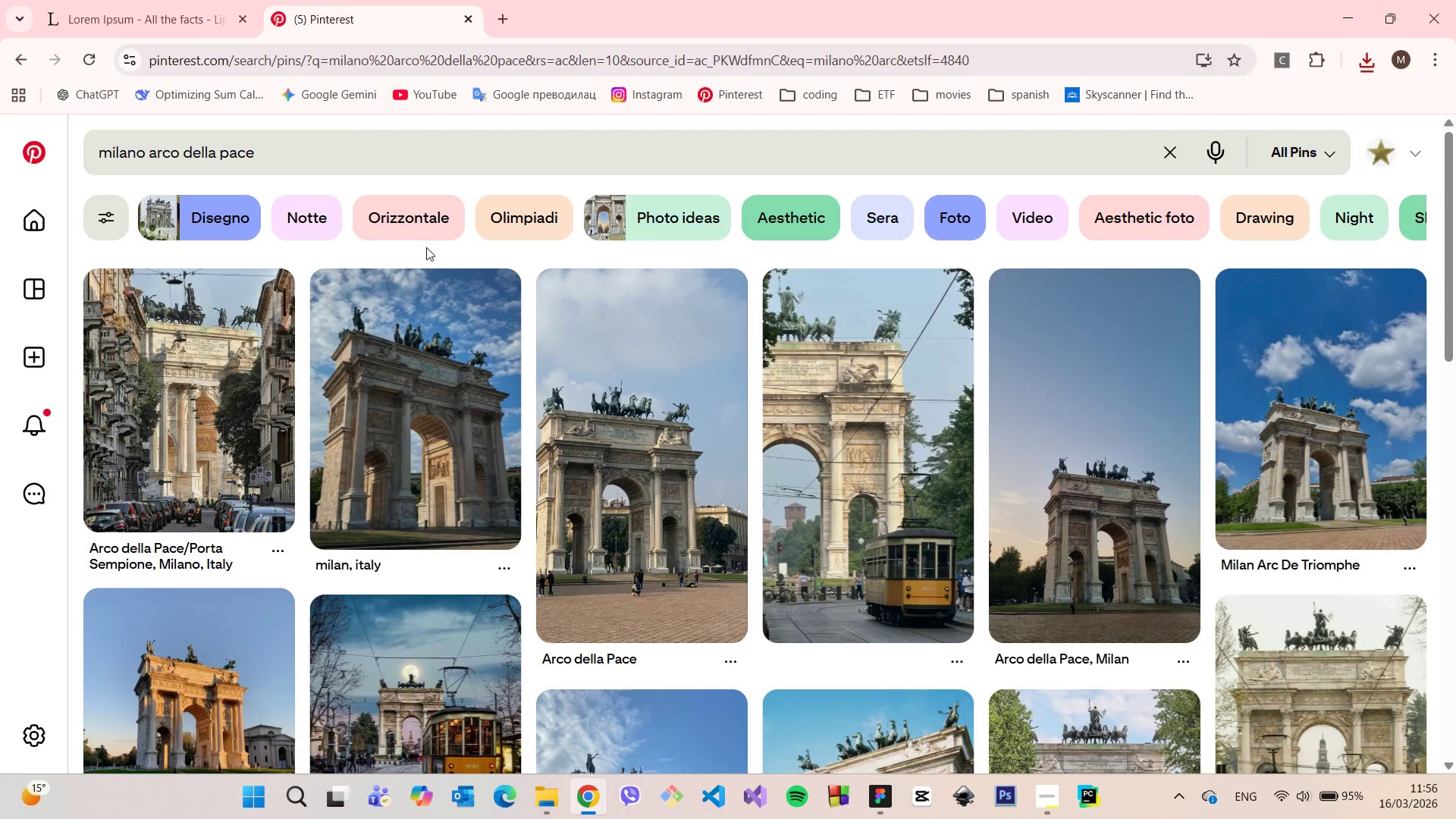 
scroll: coordinate [567, 269], scroll_direction: down, amount: 20.0
 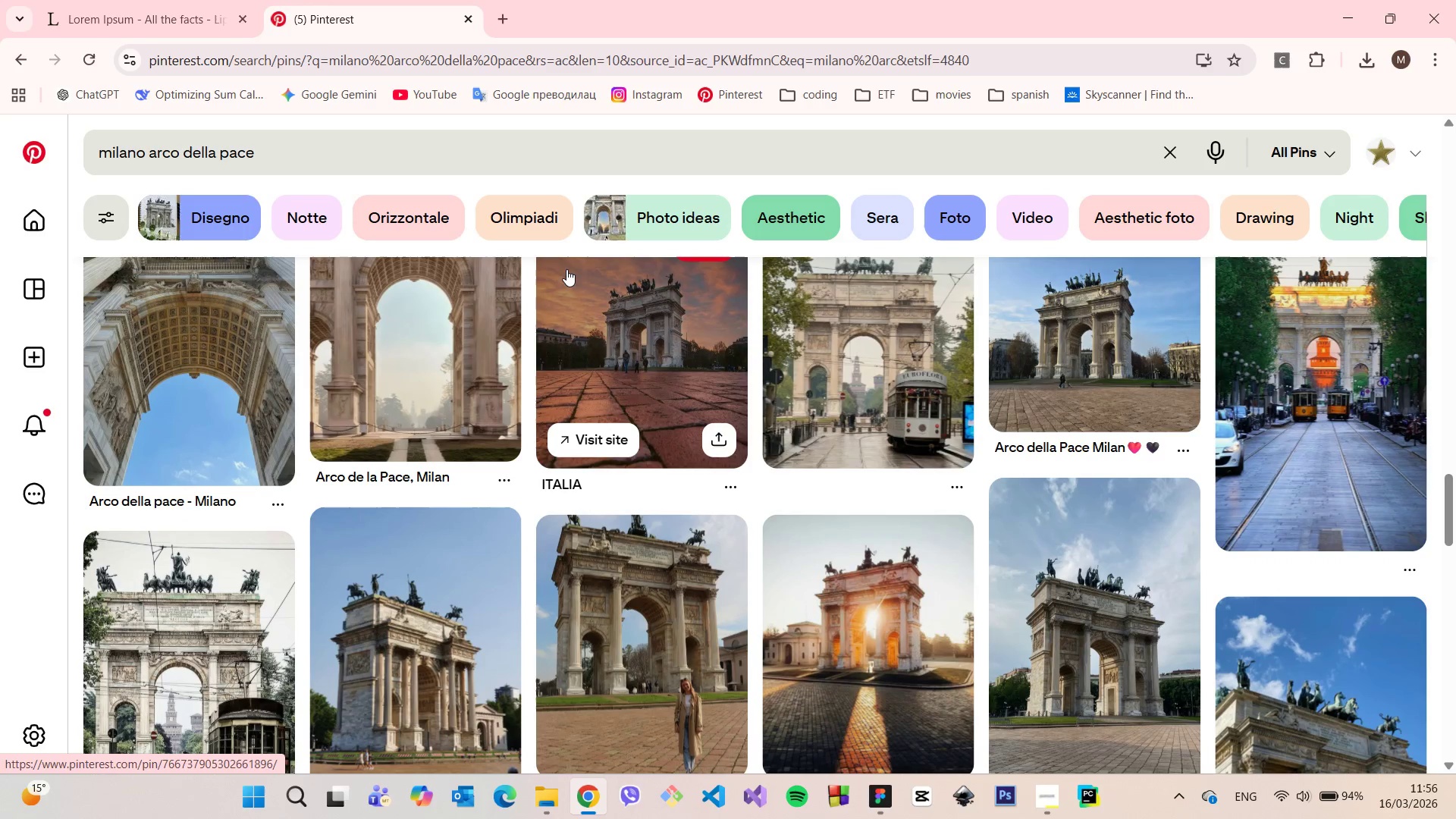 
scroll: coordinate [566, 269], scroll_direction: up, amount: 1.0
 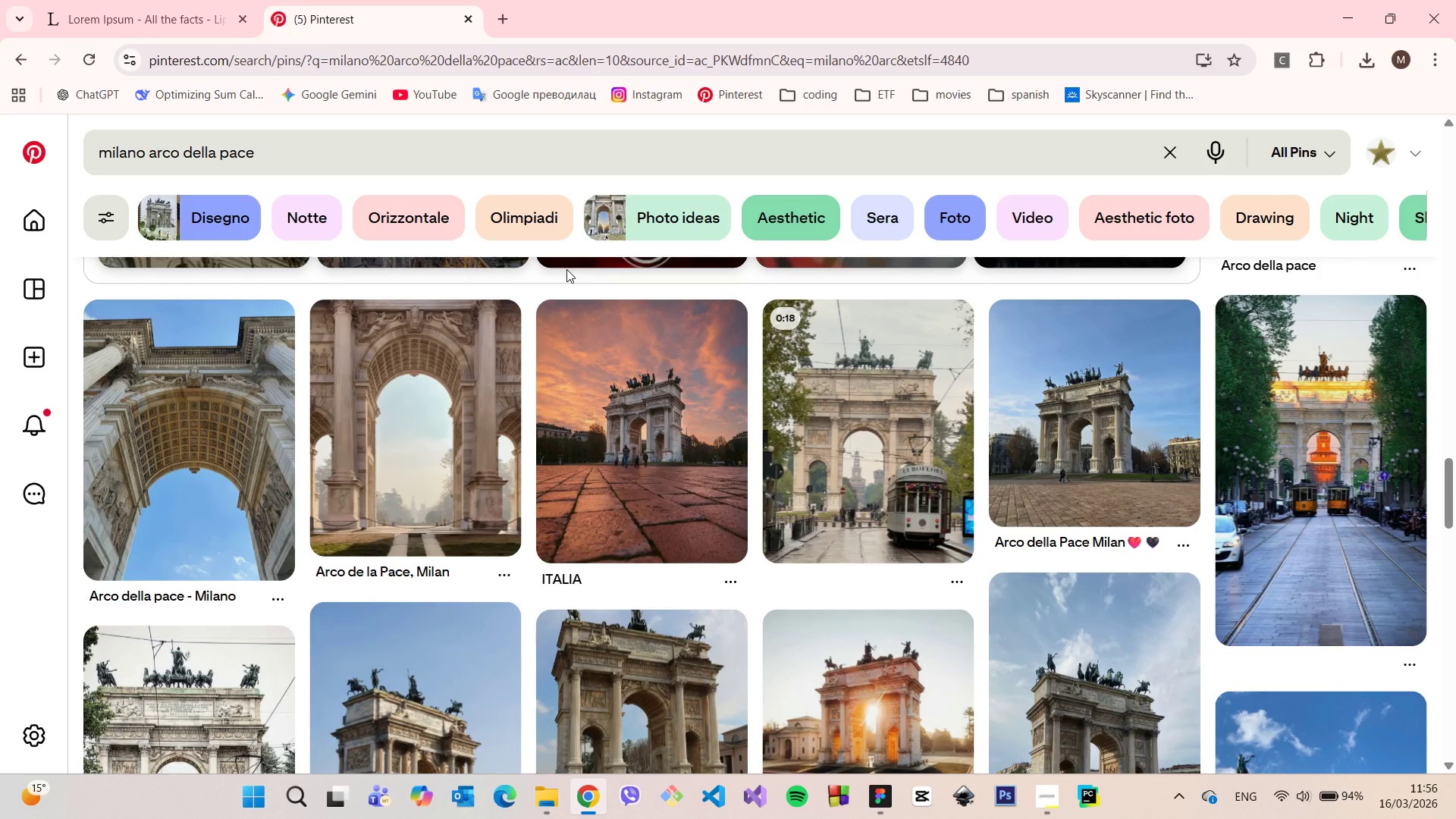 
scroll: coordinate [562, 275], scroll_direction: down, amount: 14.0
 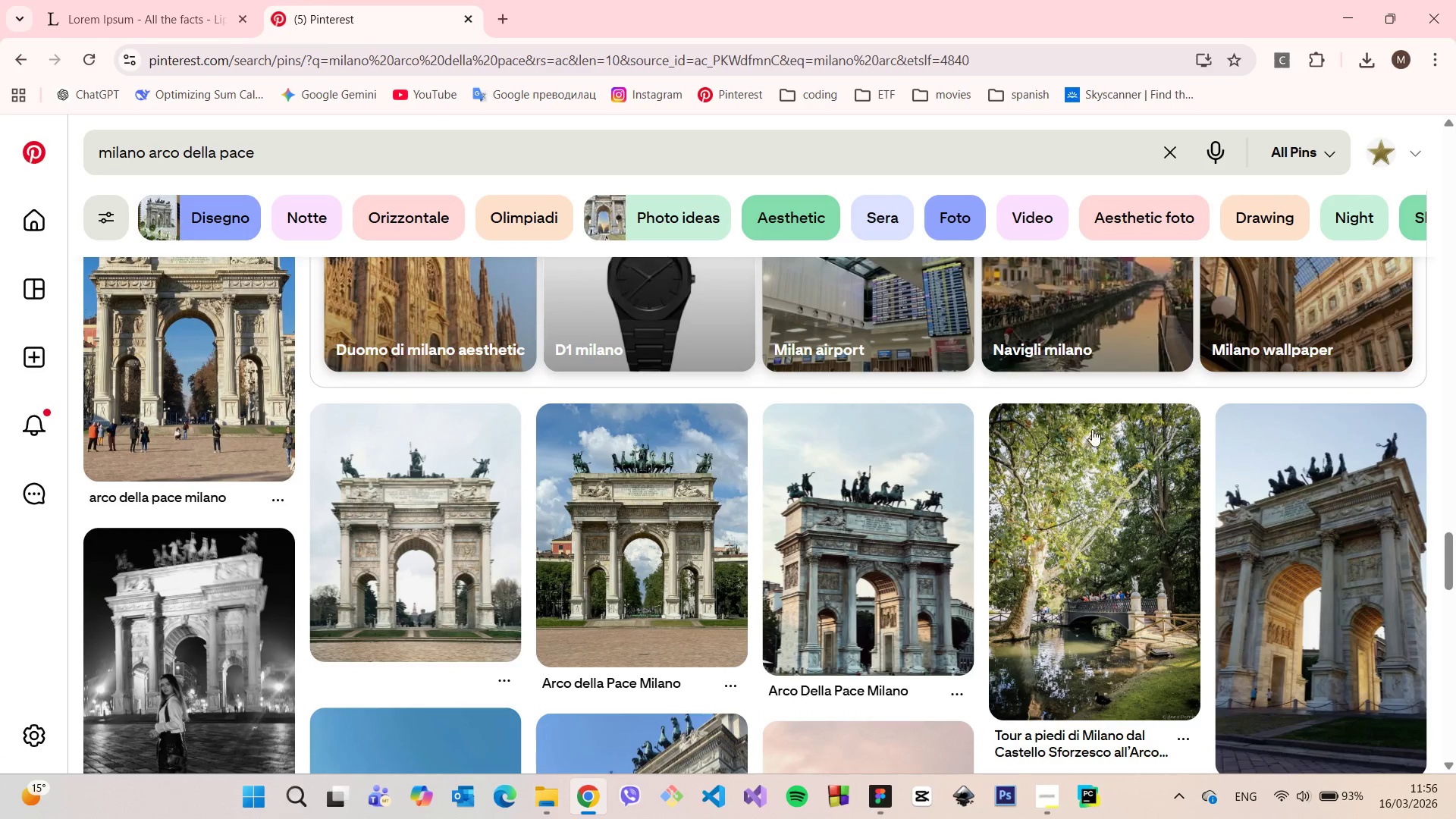 
left_click([1112, 483])
 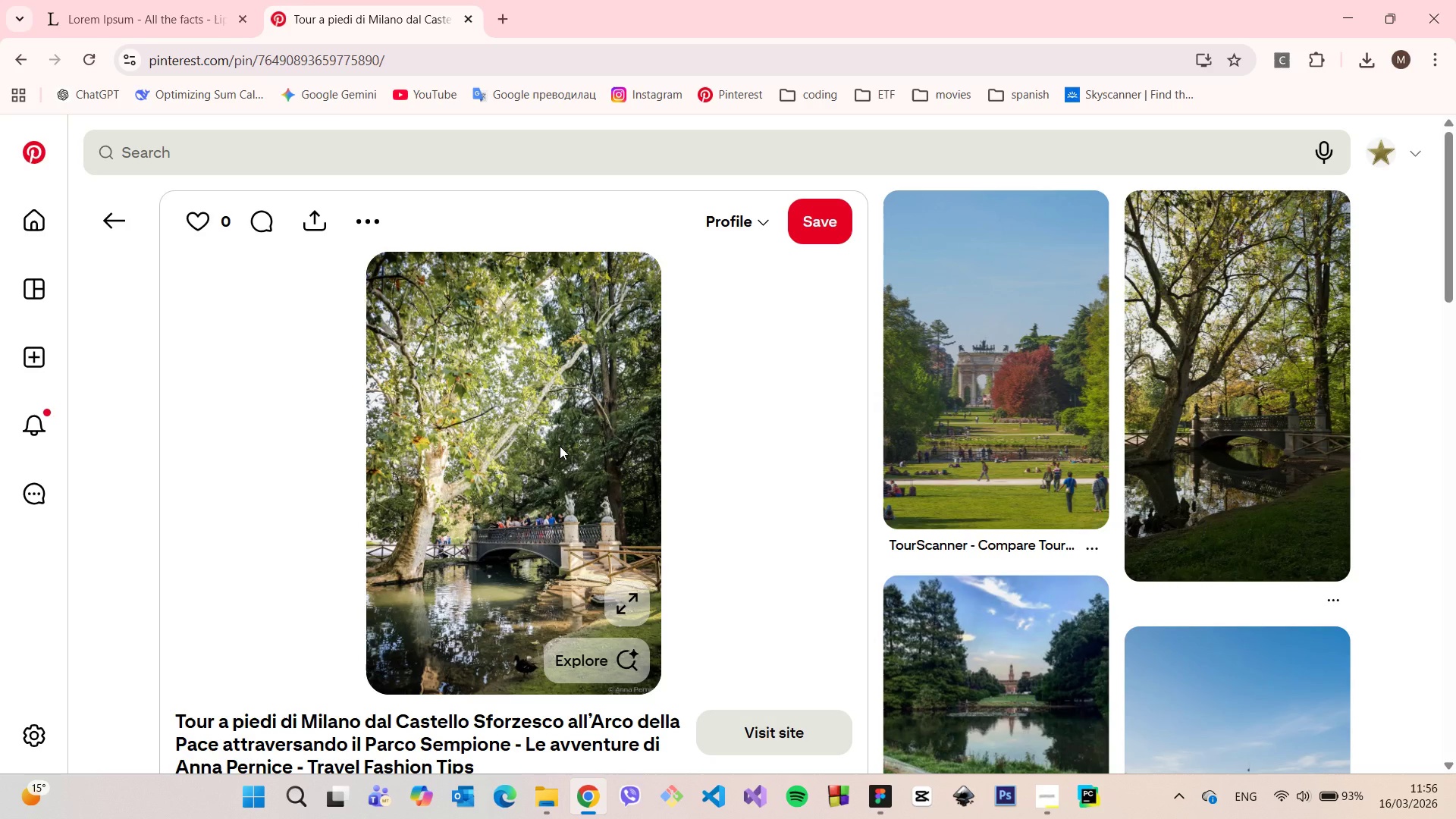 
wait(5.33)
 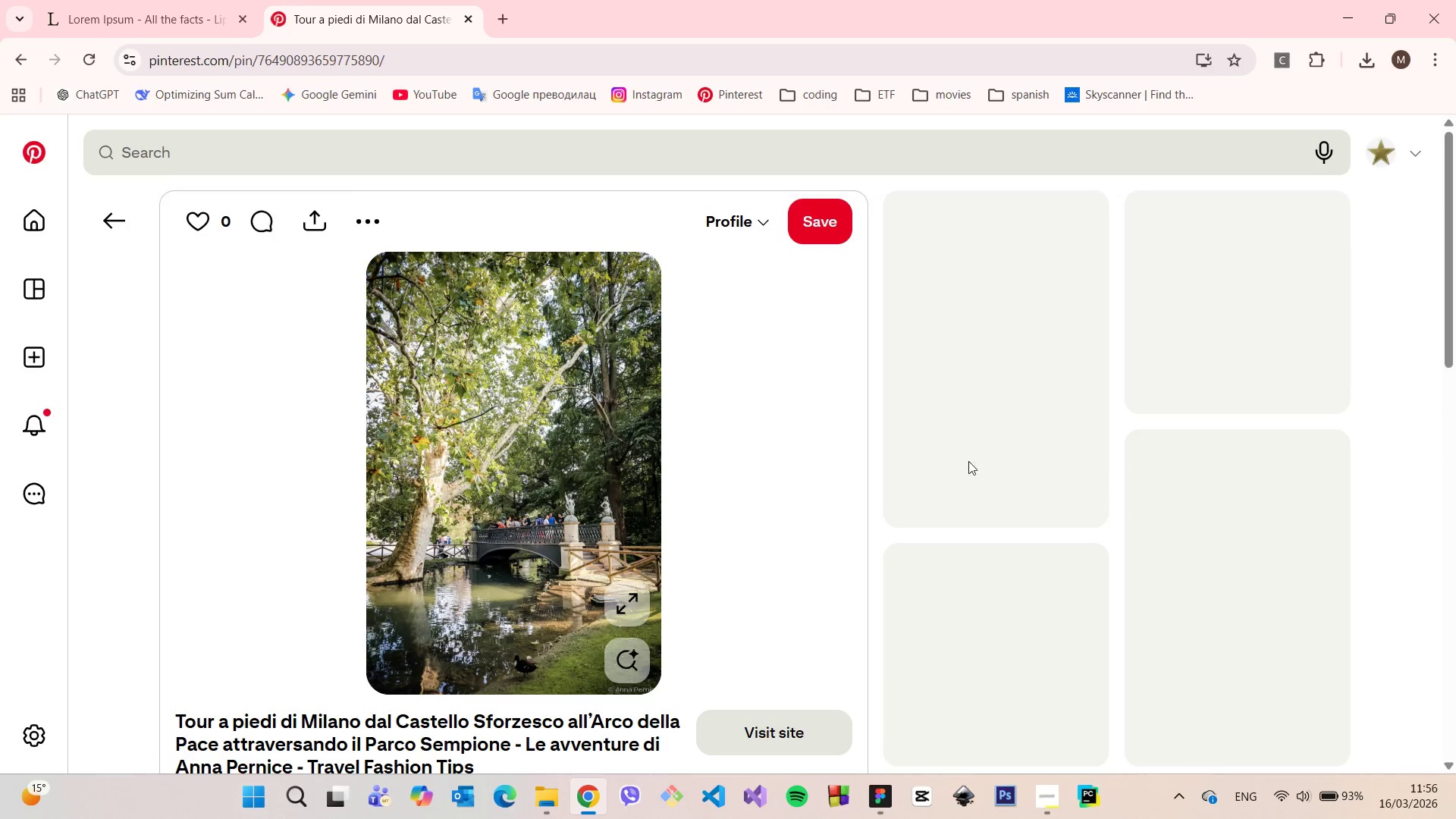 
right_click([560, 446])
 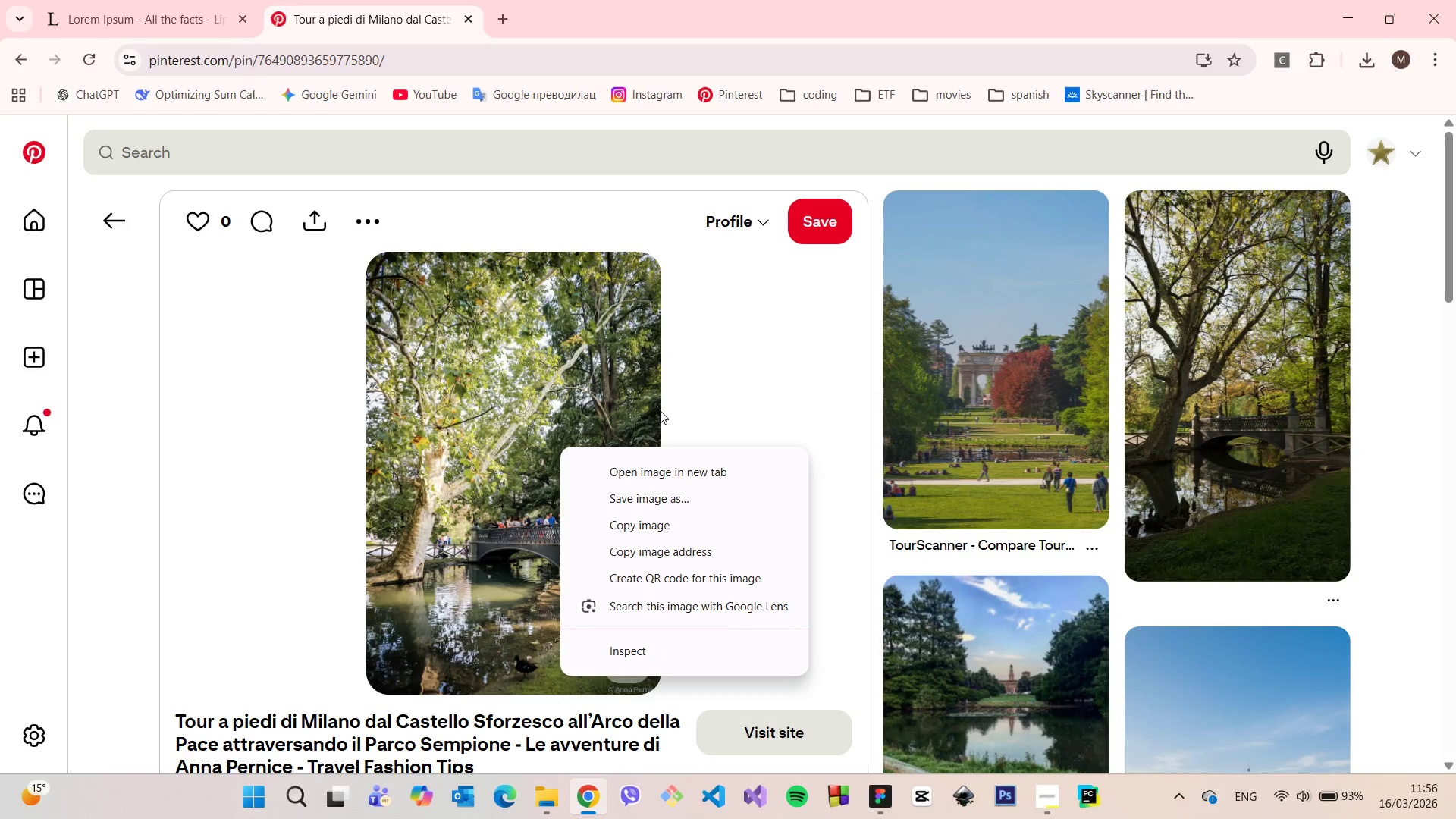 
left_click([734, 391])
 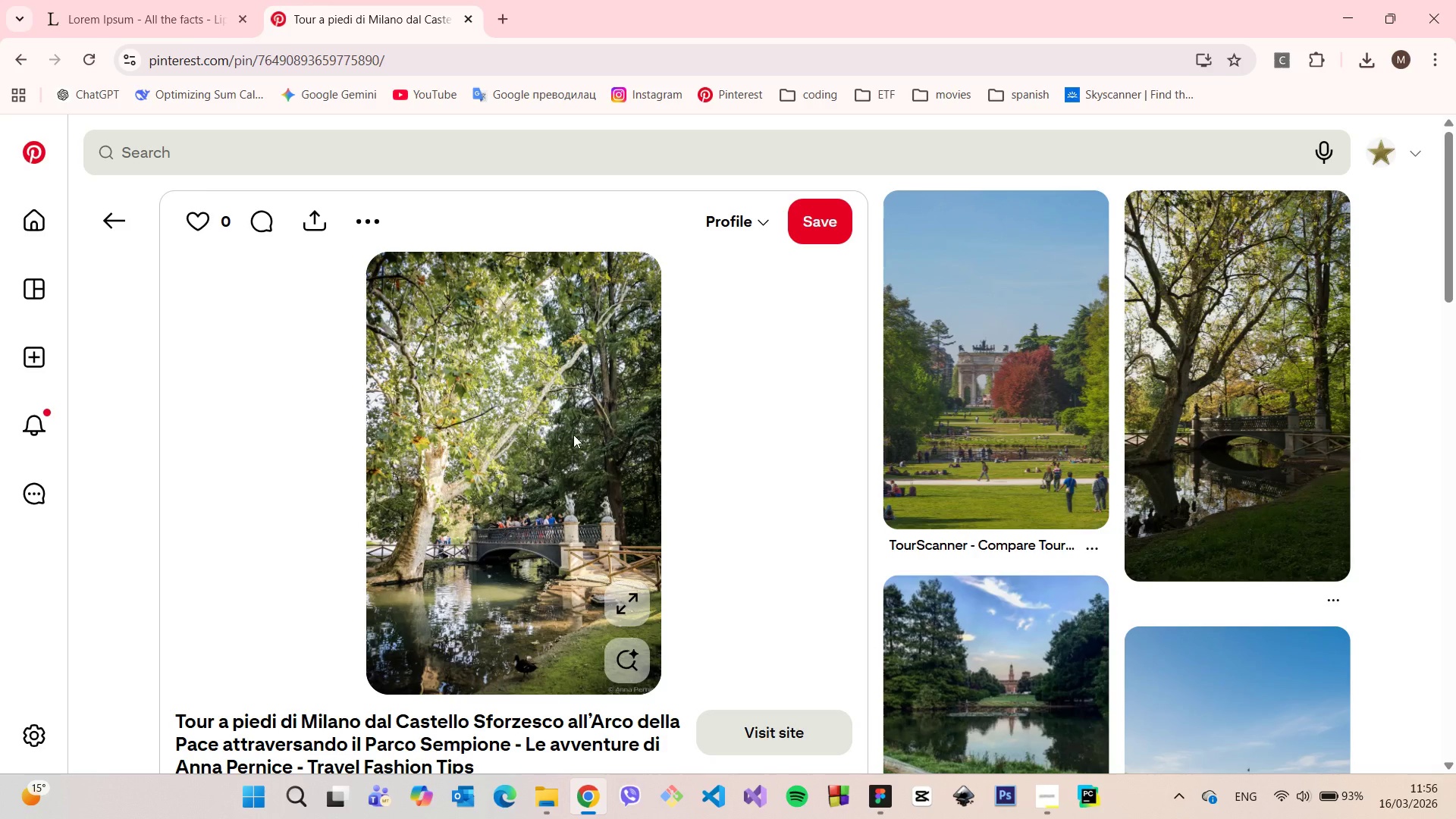 
right_click([525, 440])
 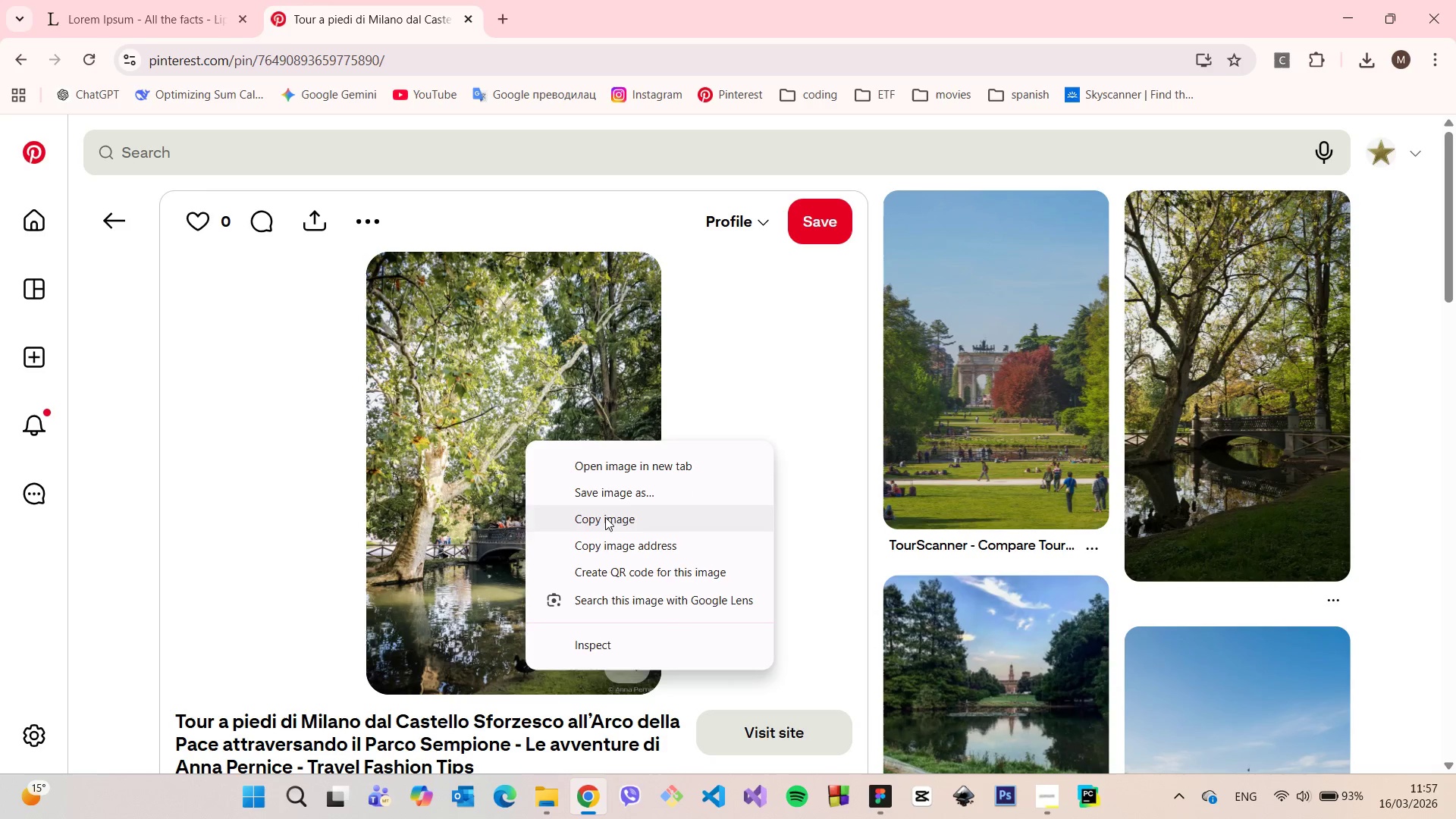 
left_click([604, 494])
 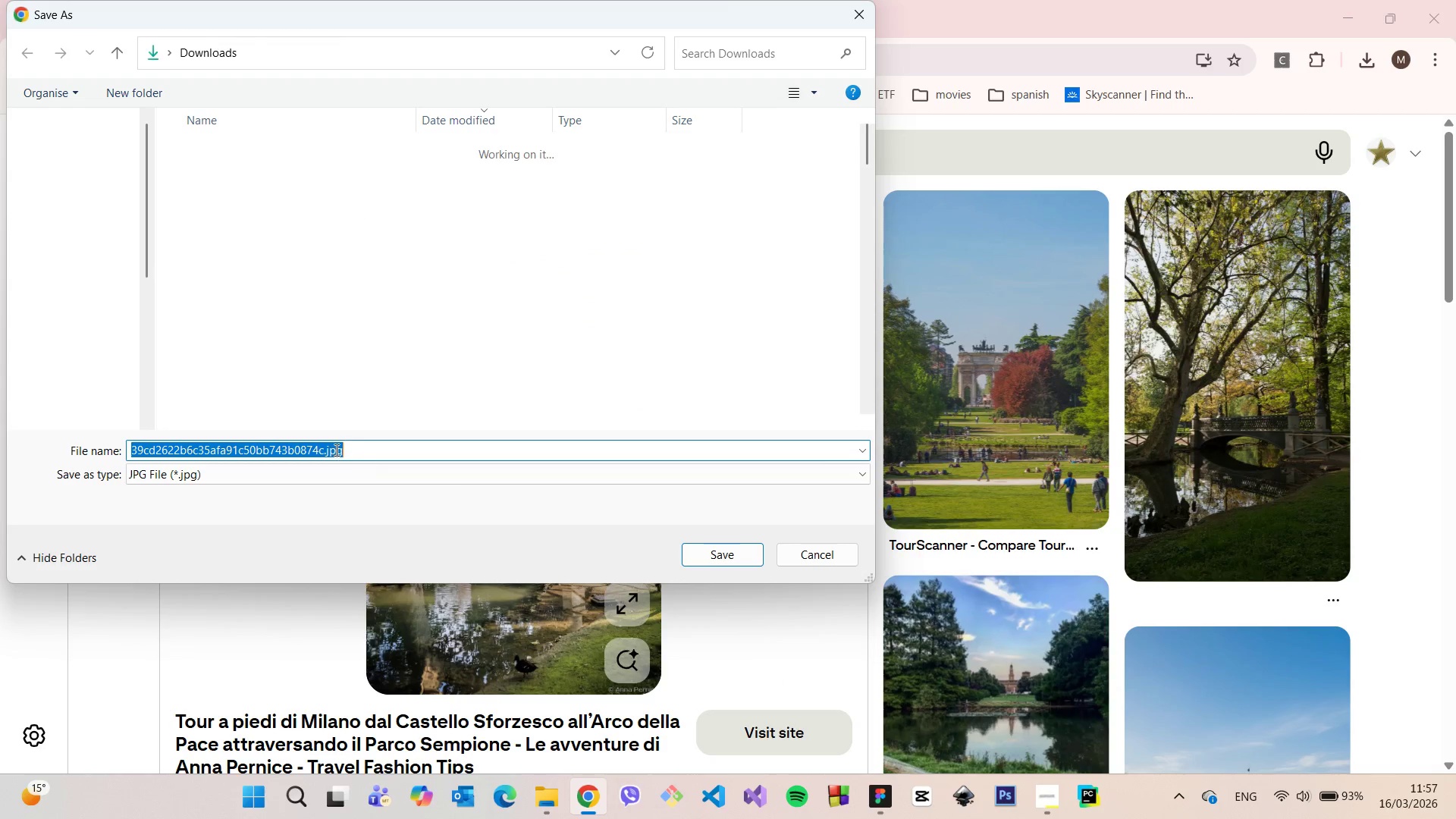 
left_click_drag(start_coordinate=[322, 448], to_coordinate=[126, 450])
 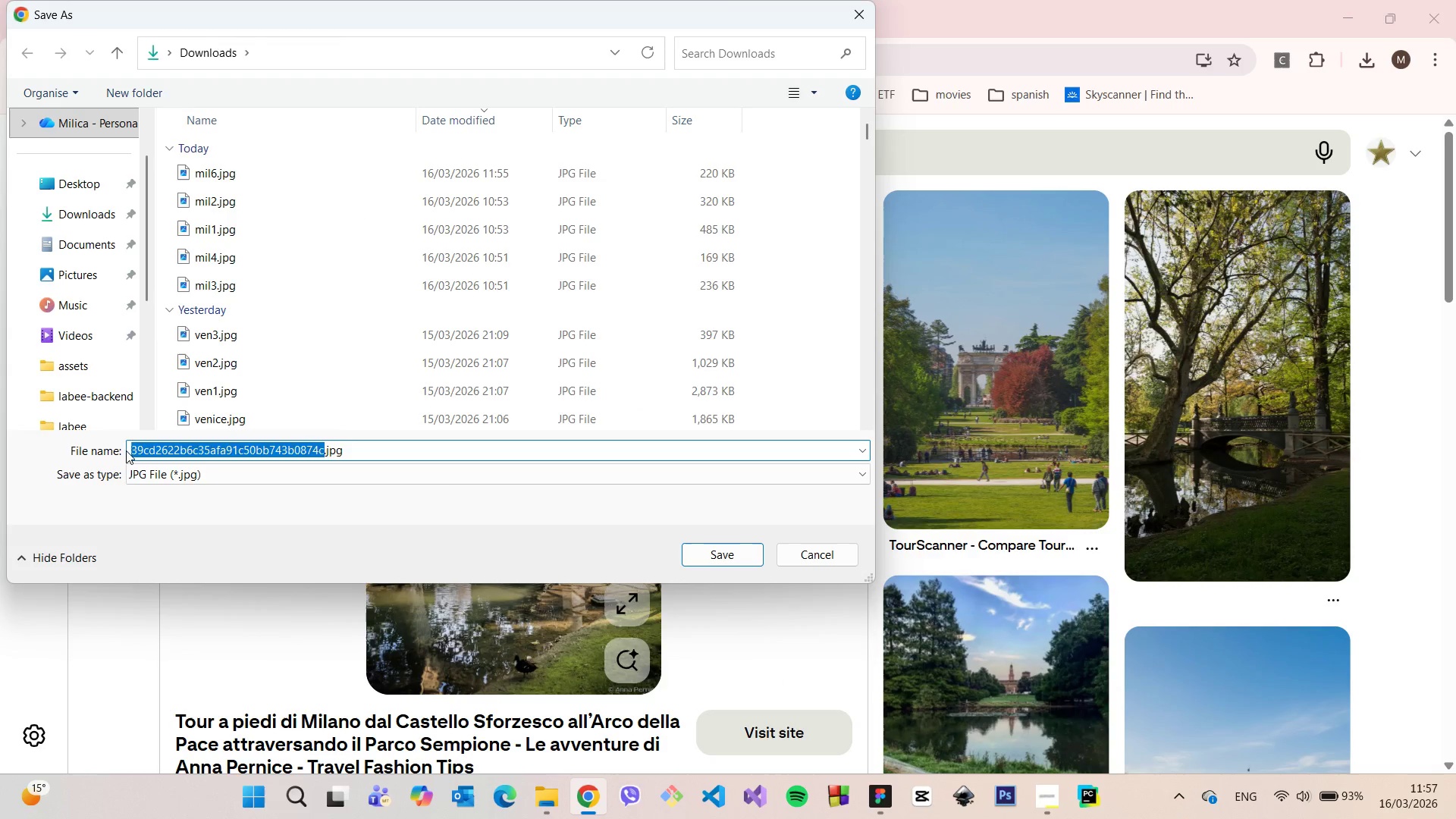 
type(mil4)
 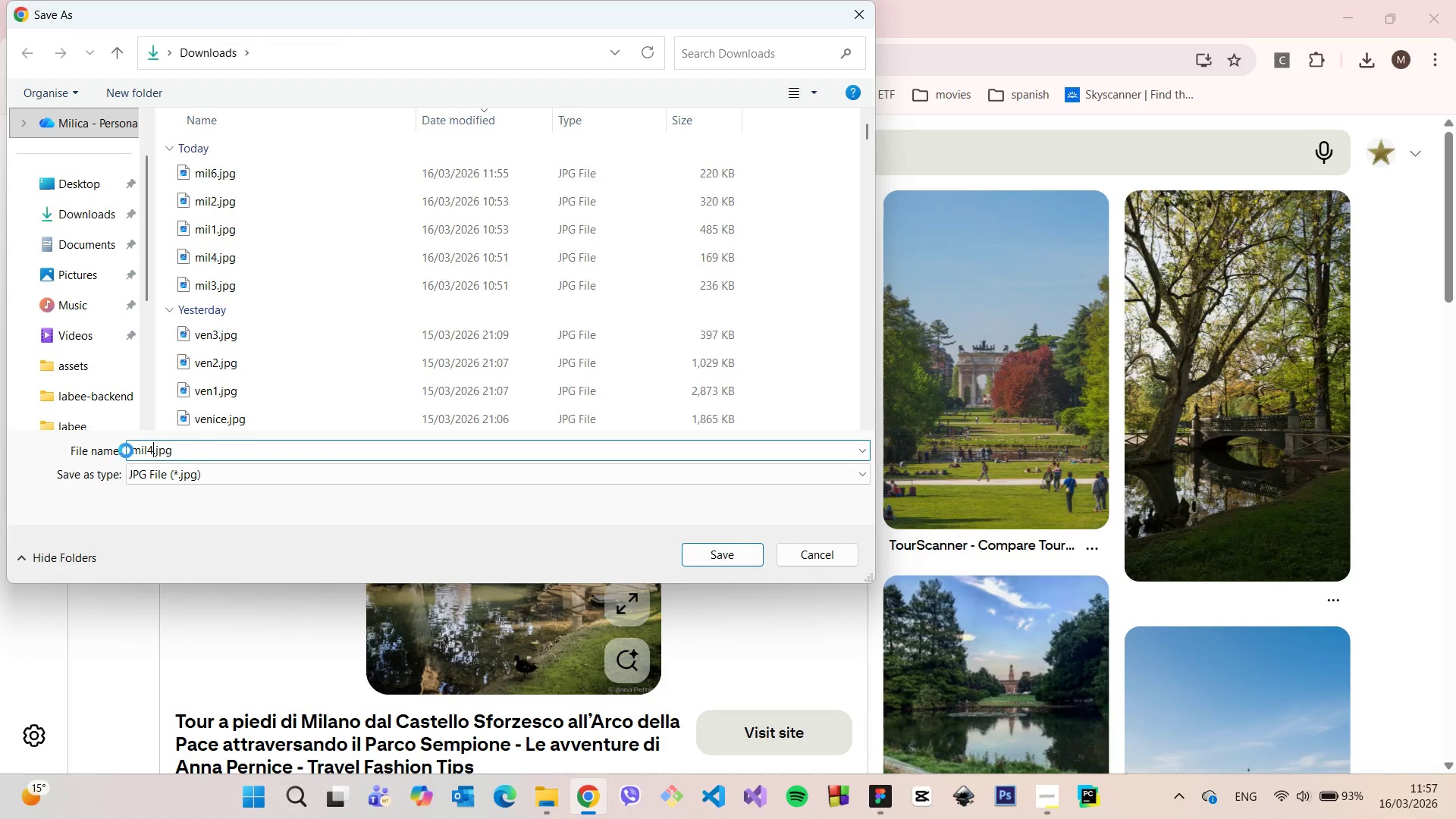 
key(Enter)
 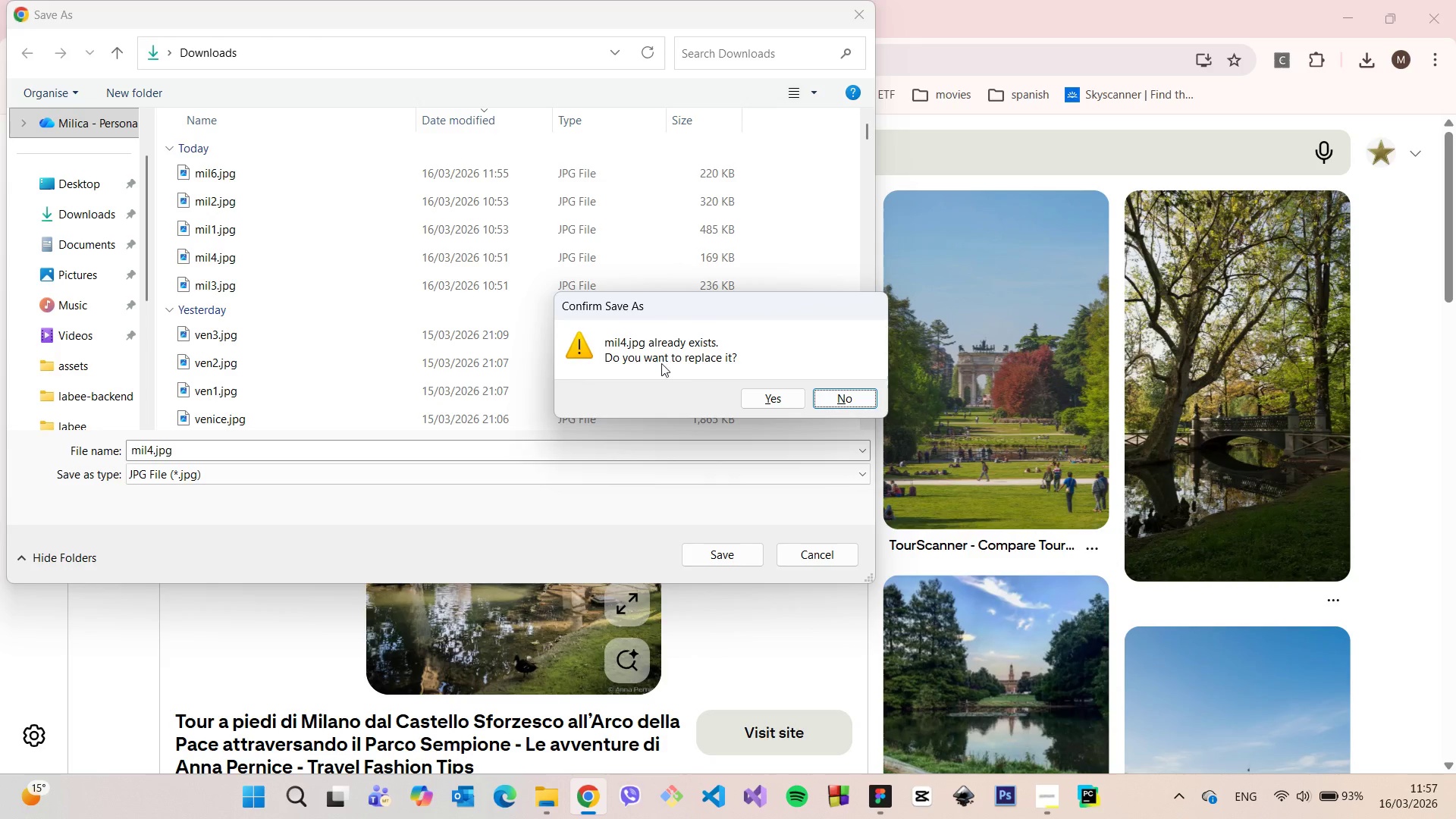 
left_click([842, 395])
 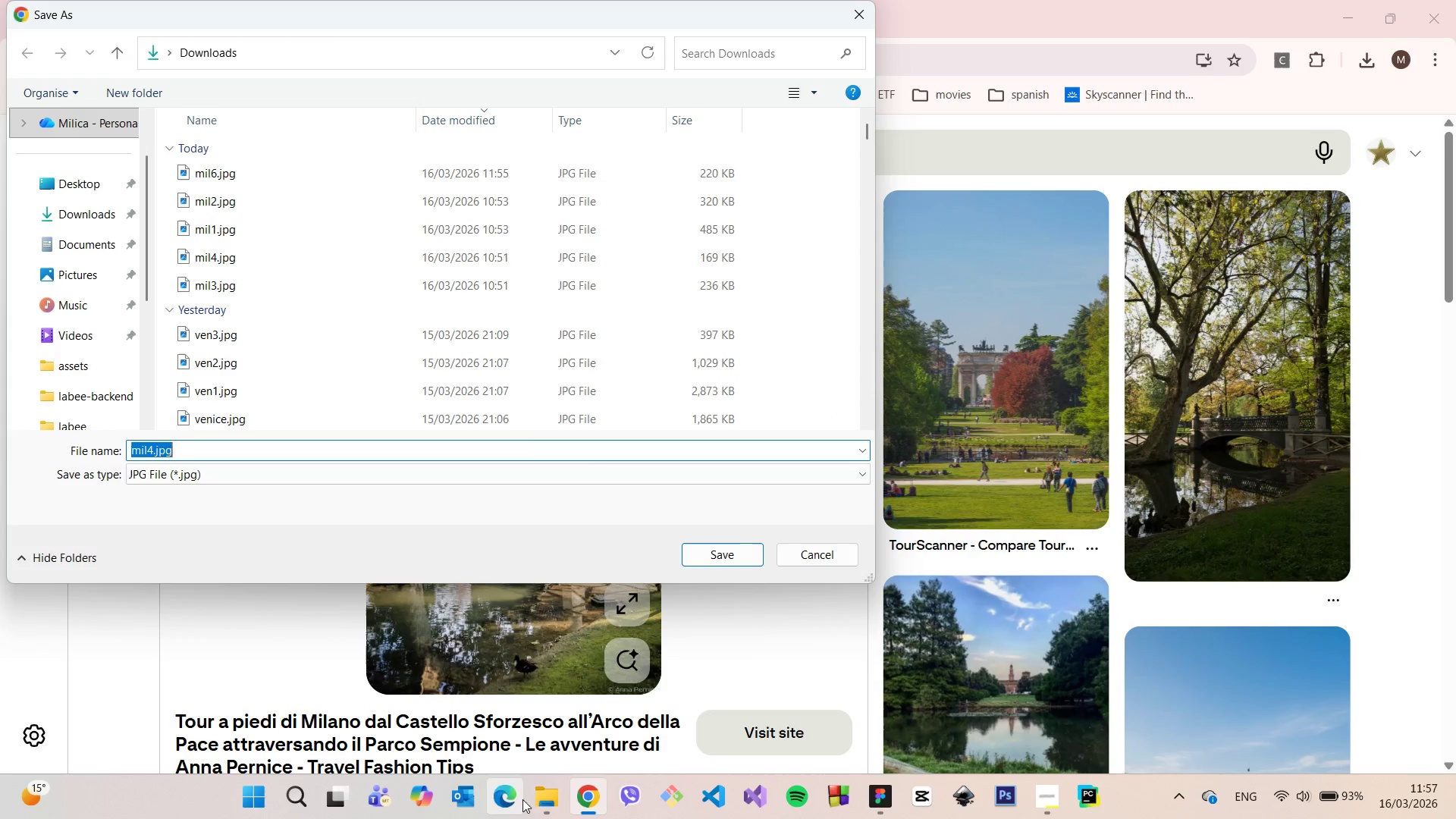 
left_click([544, 795])
 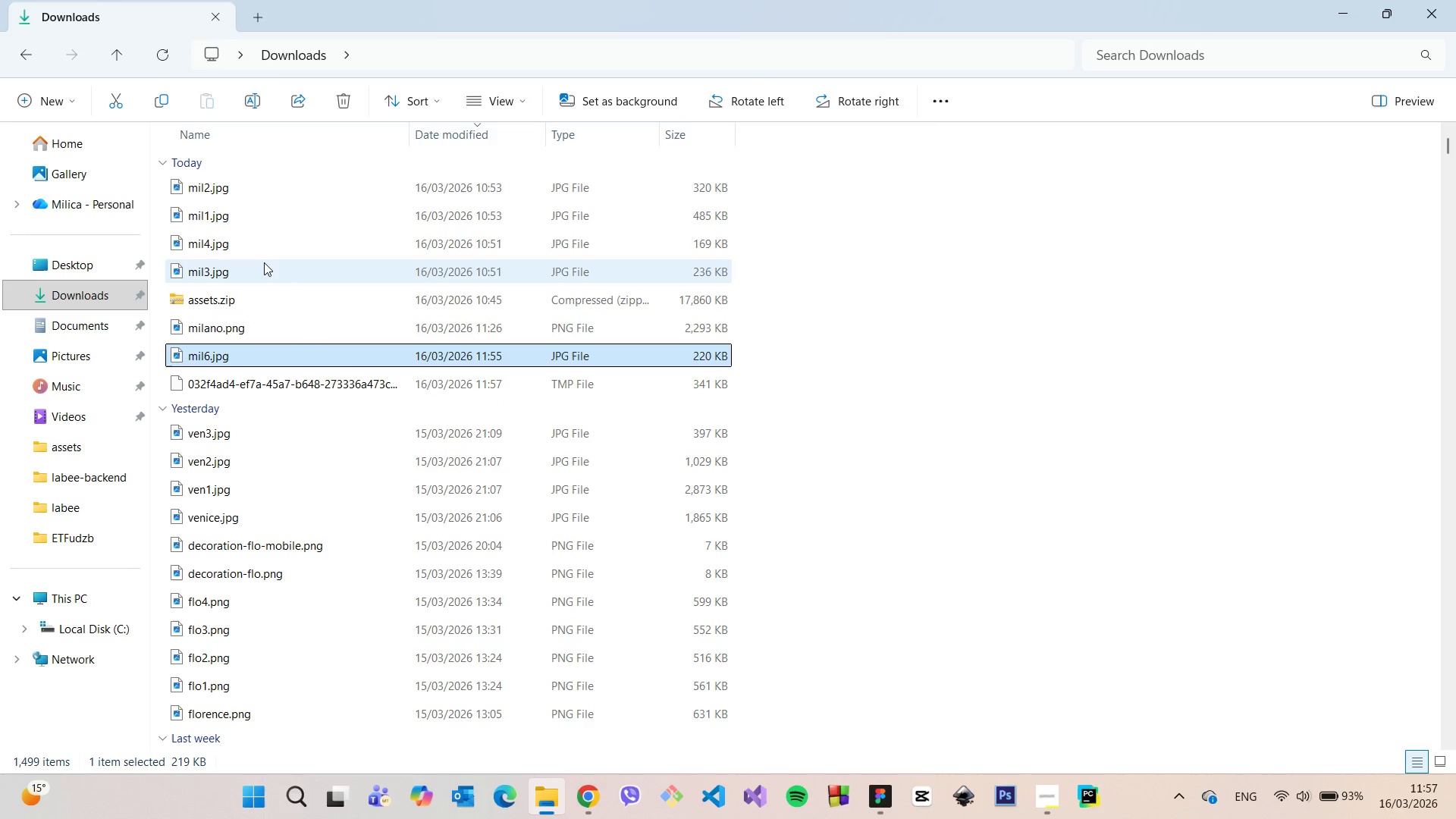 
left_click([264, 251])
 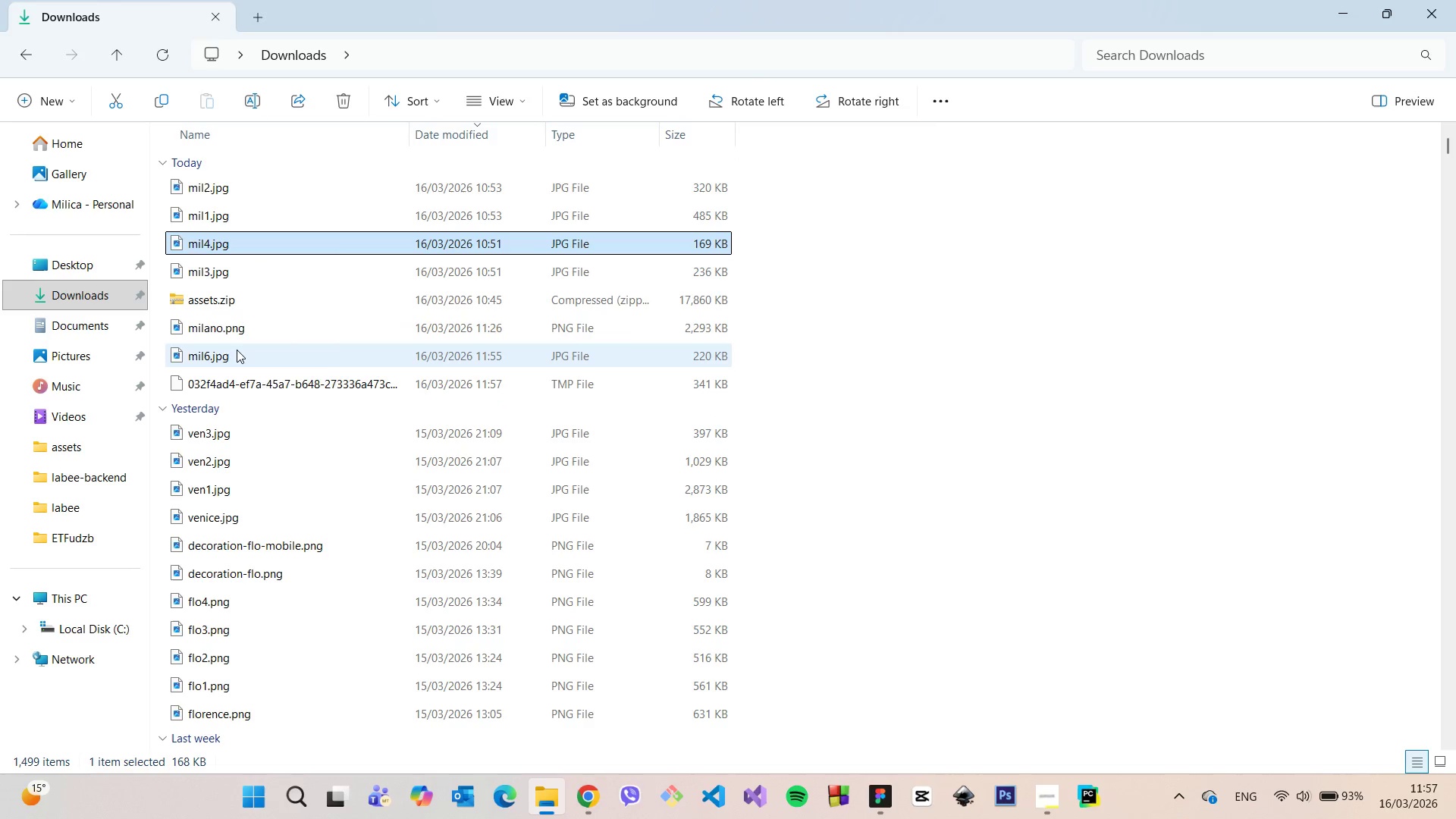 
double_click([237, 350])
 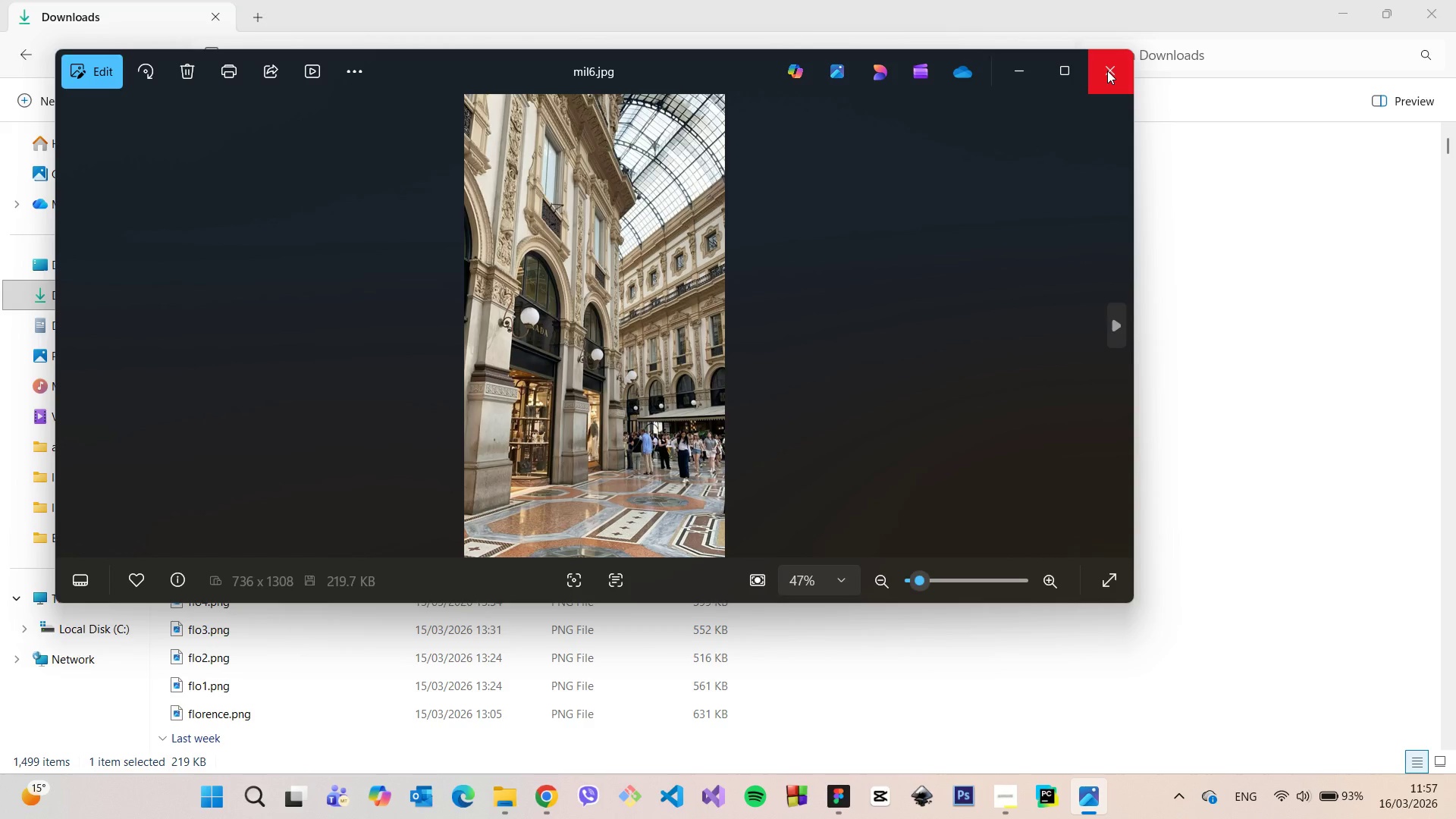 
wait(6.97)
 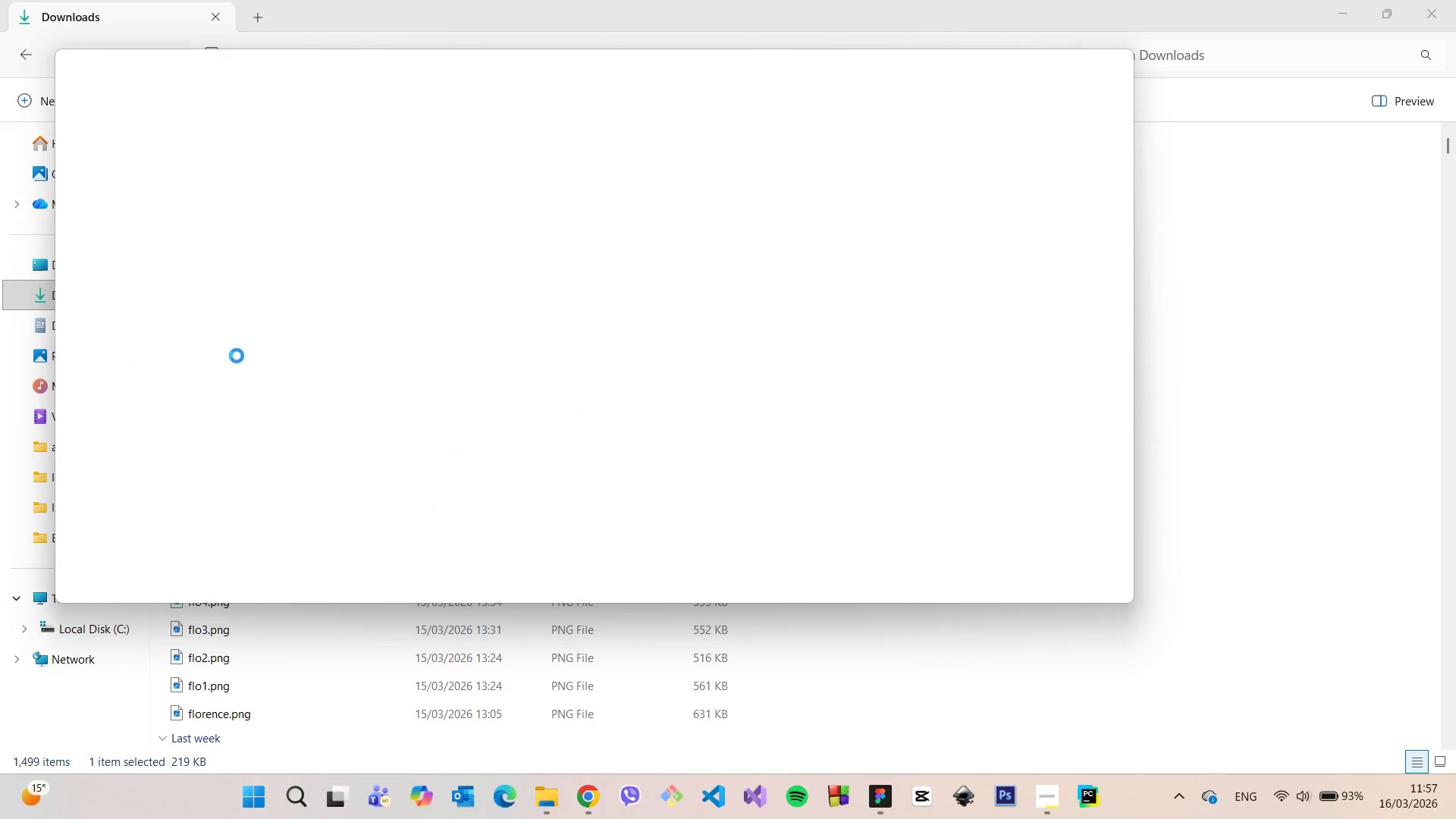 
left_click([1107, 71])
 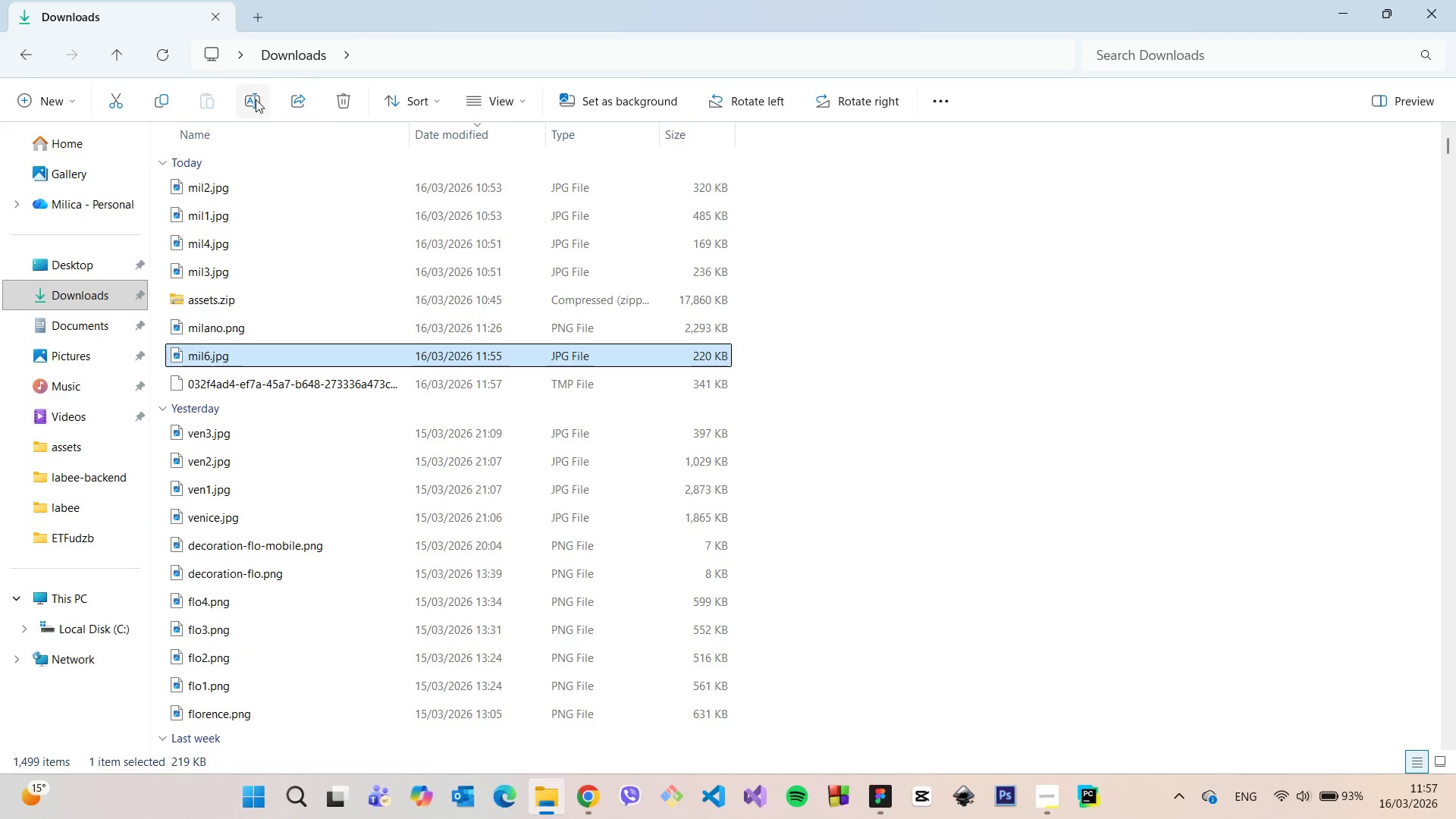 
left_click([256, 99])
 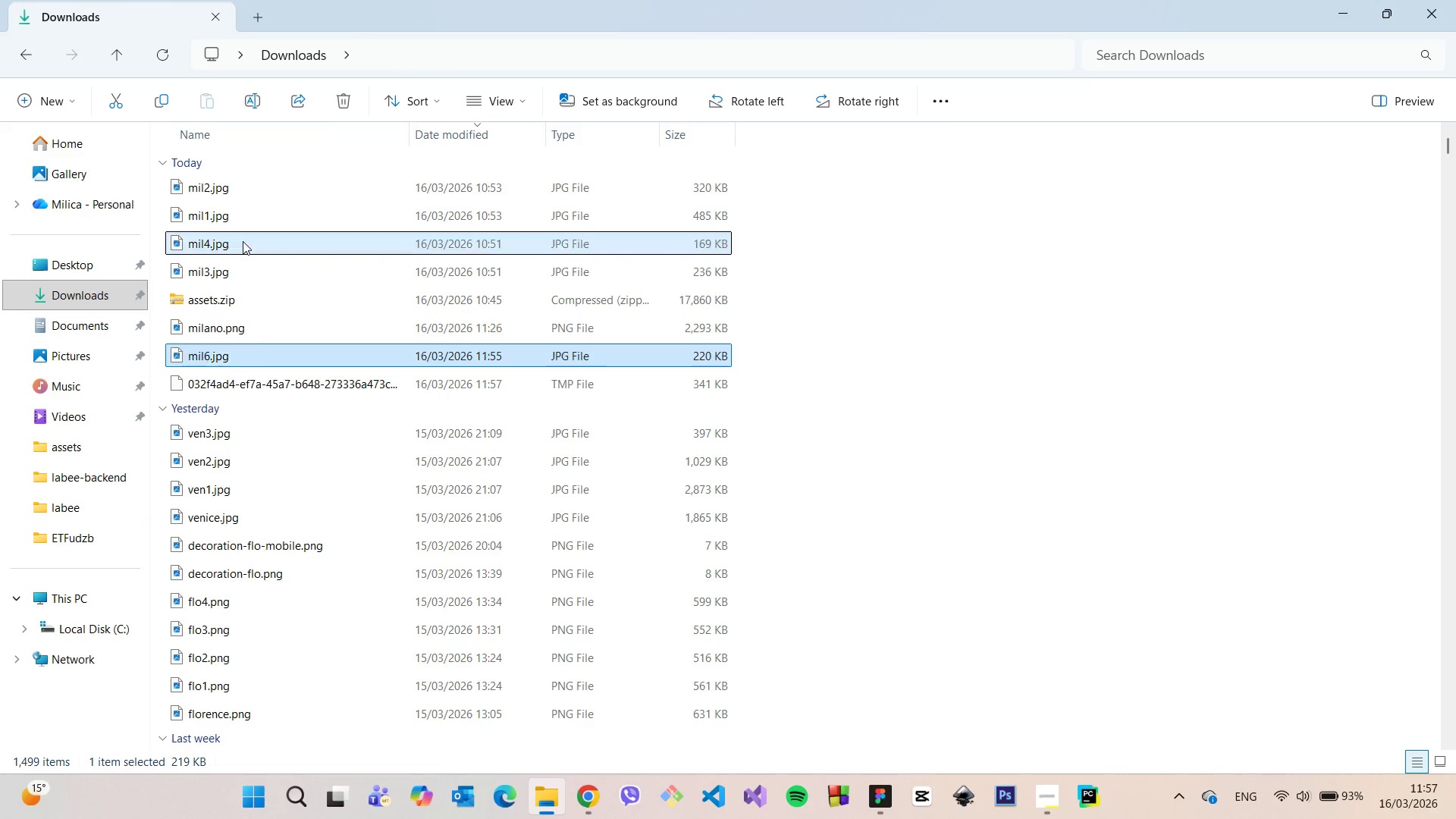 
double_click([243, 241])
 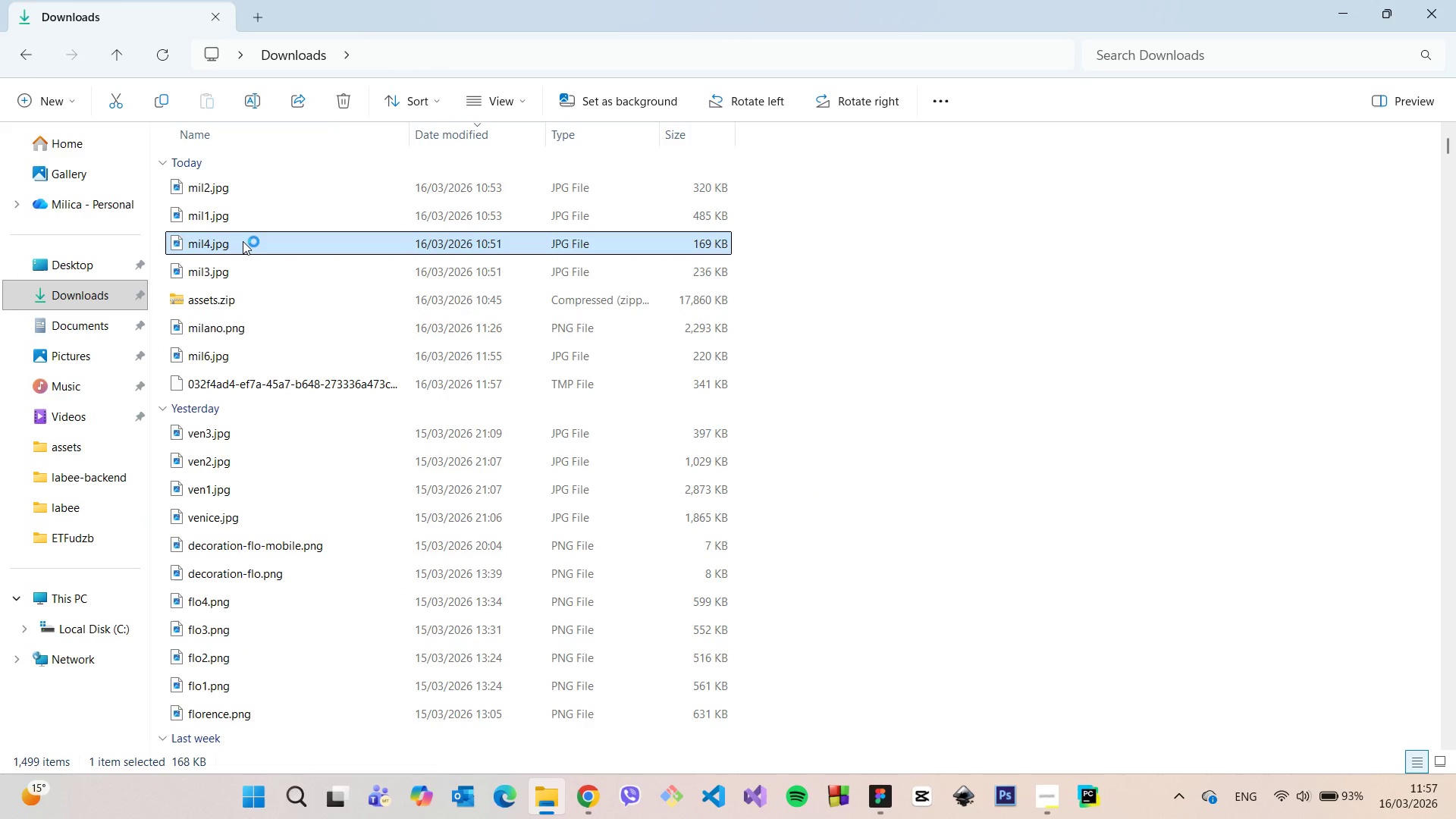 
triple_click([243, 241])
 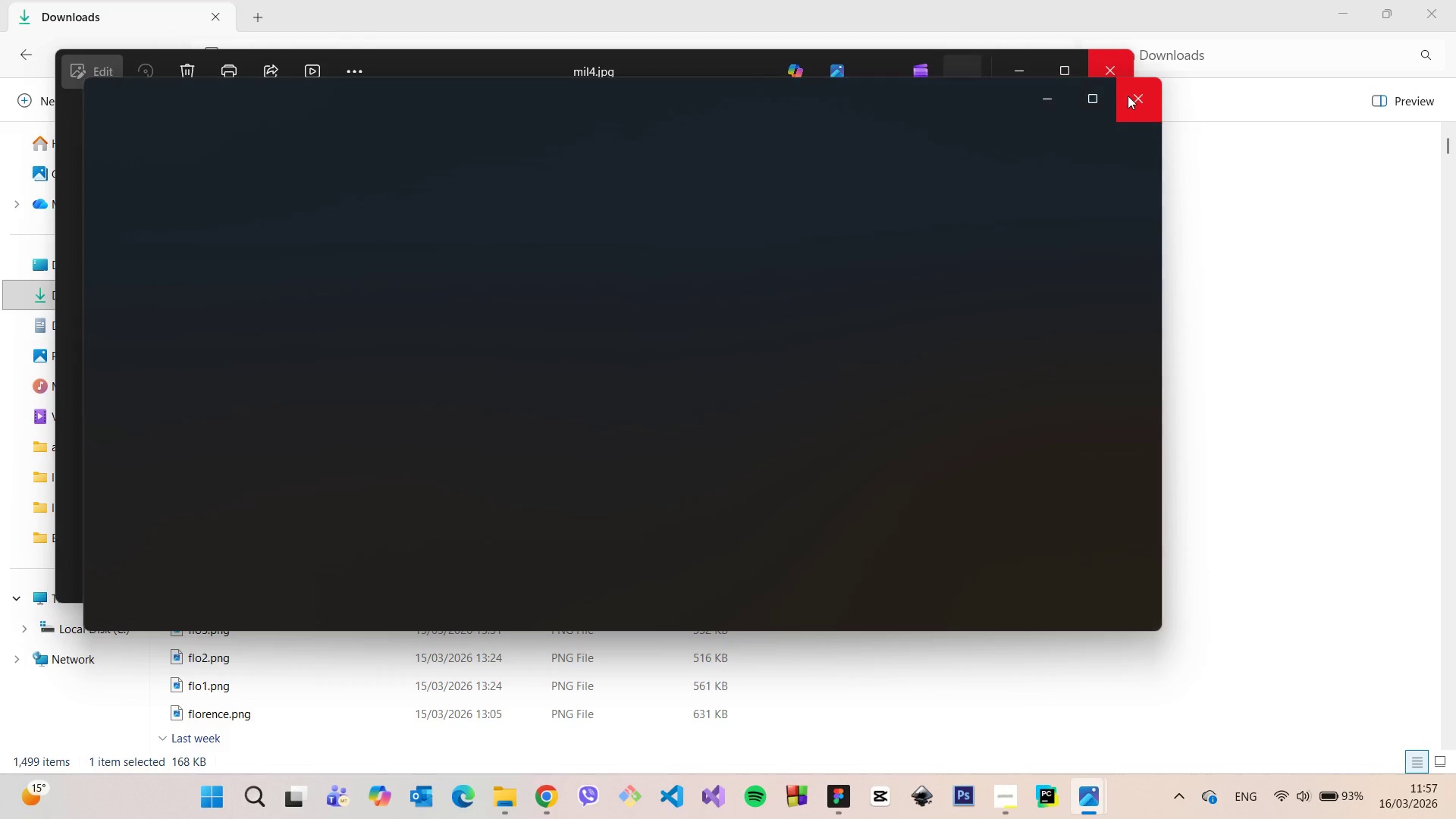 
left_click([1128, 96])
 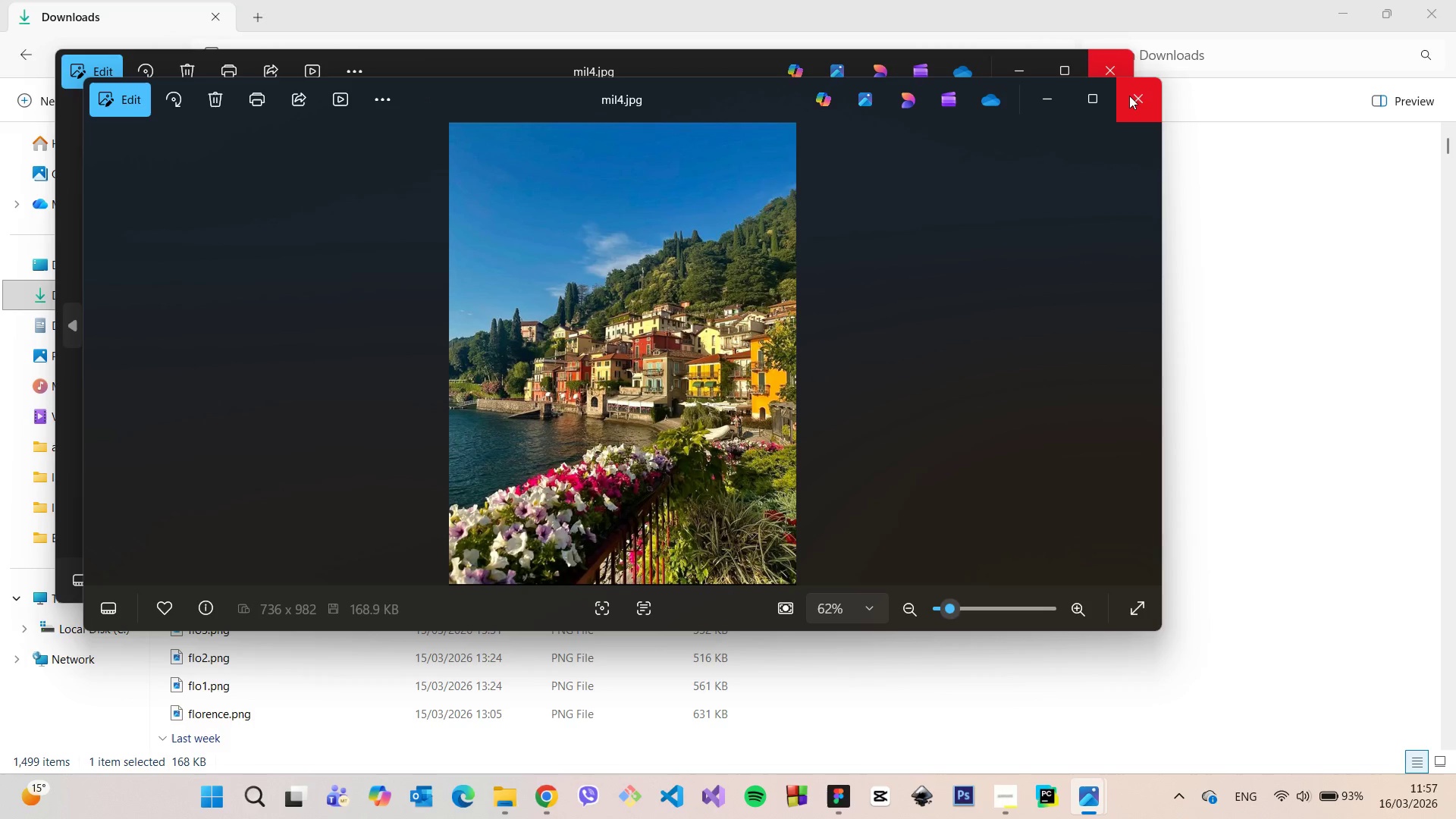 
left_click([1129, 96])
 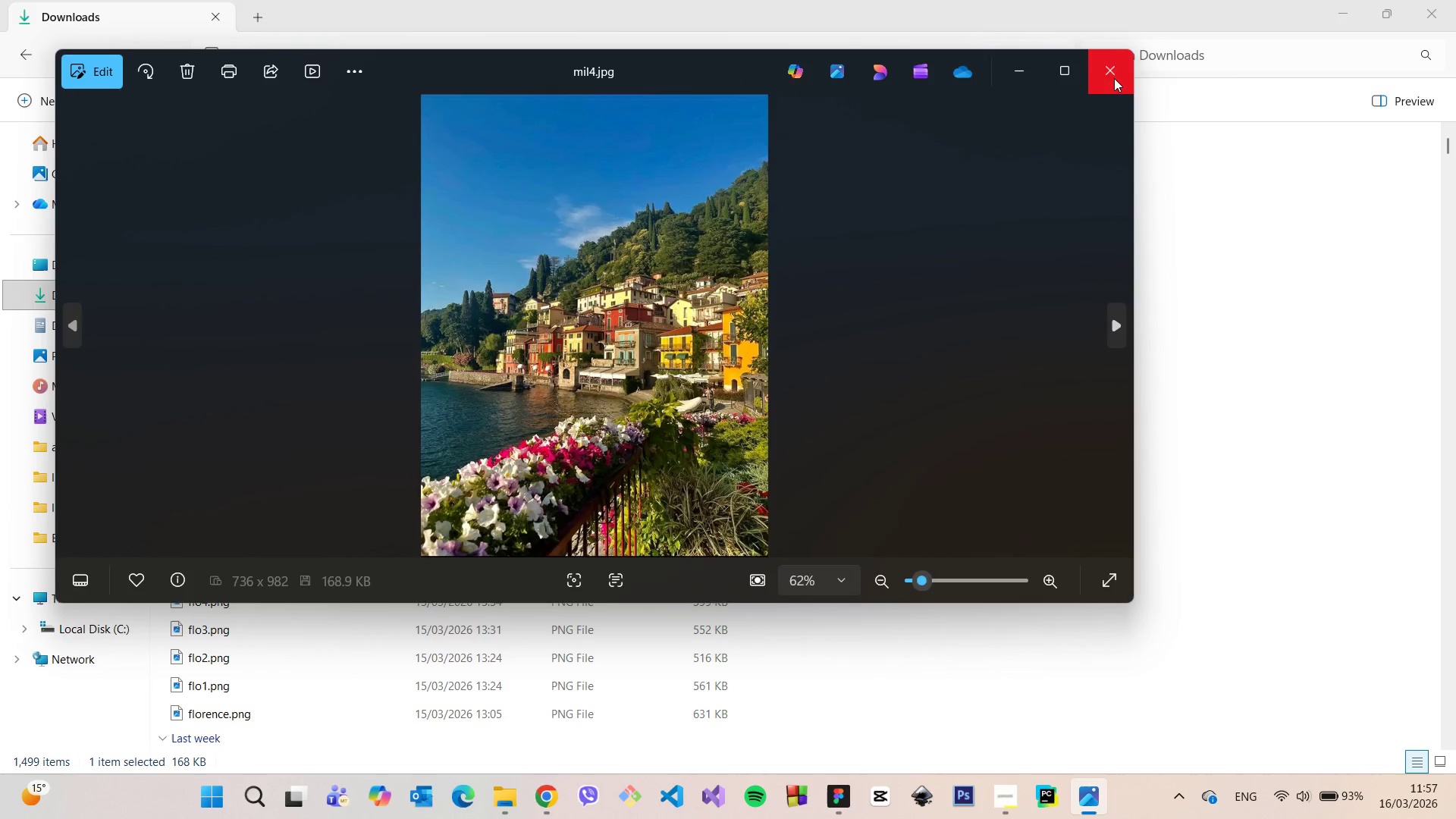 
left_click([1114, 78])
 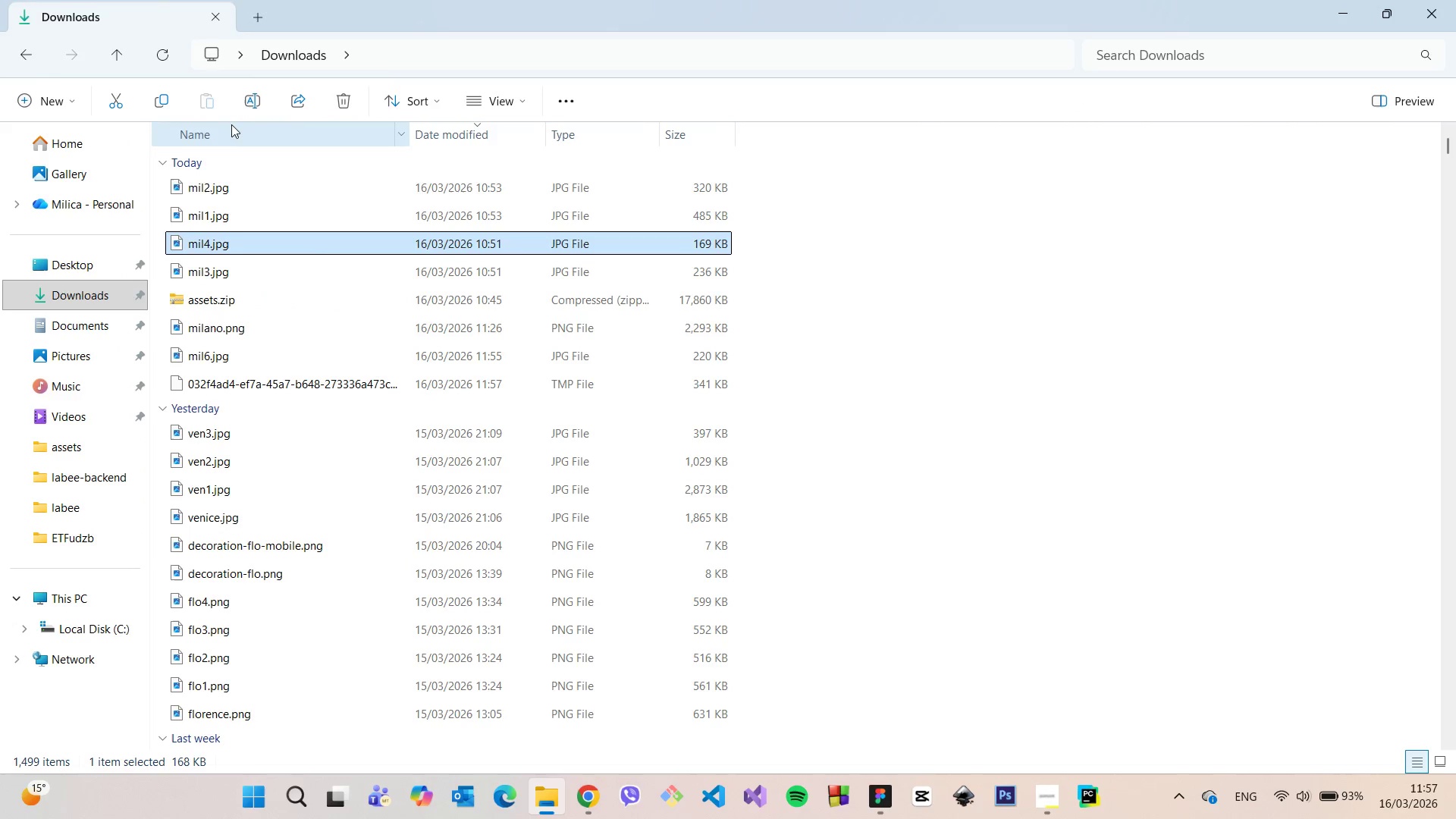 
left_click([247, 105])
 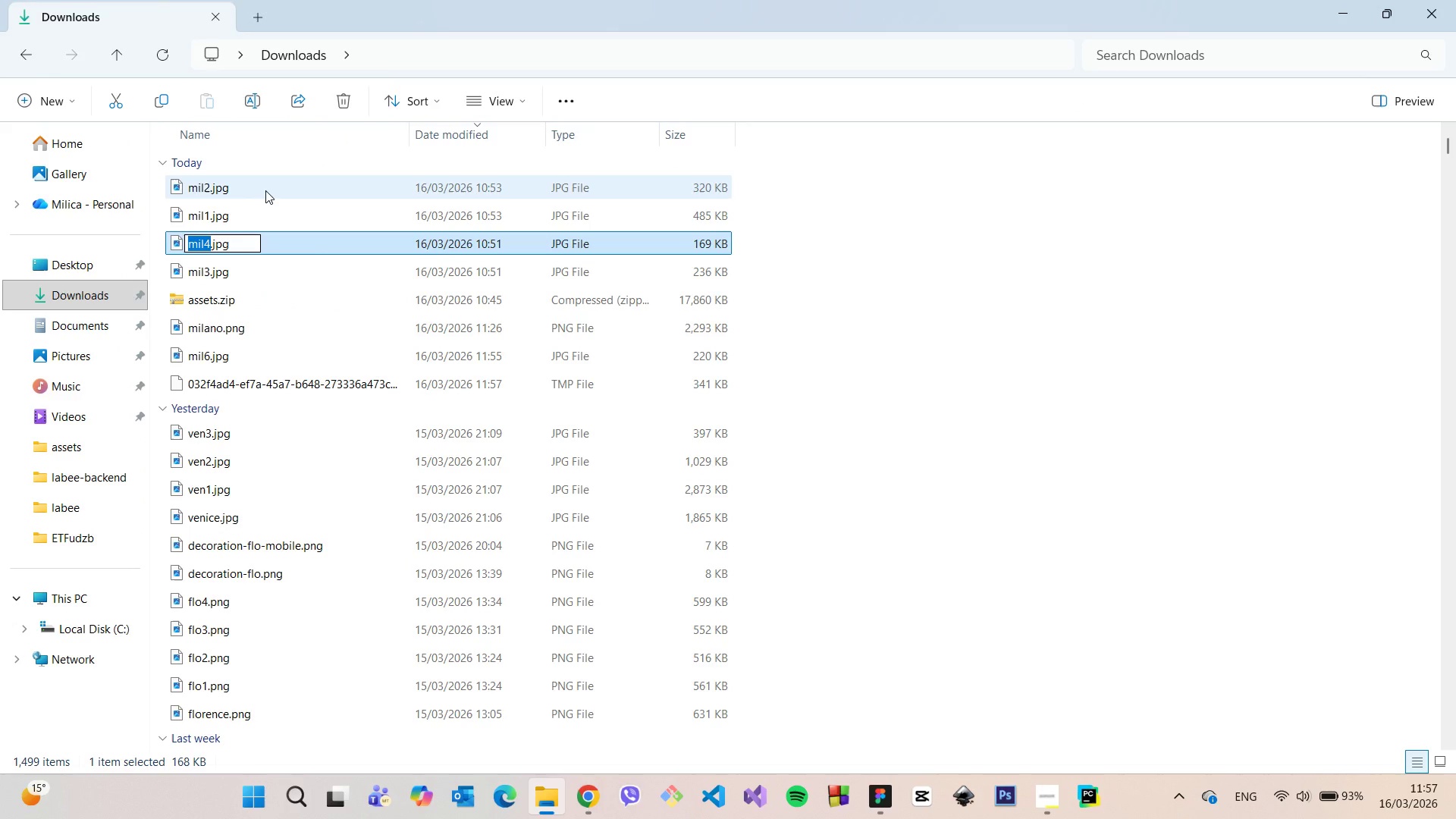 
type(mil61)
 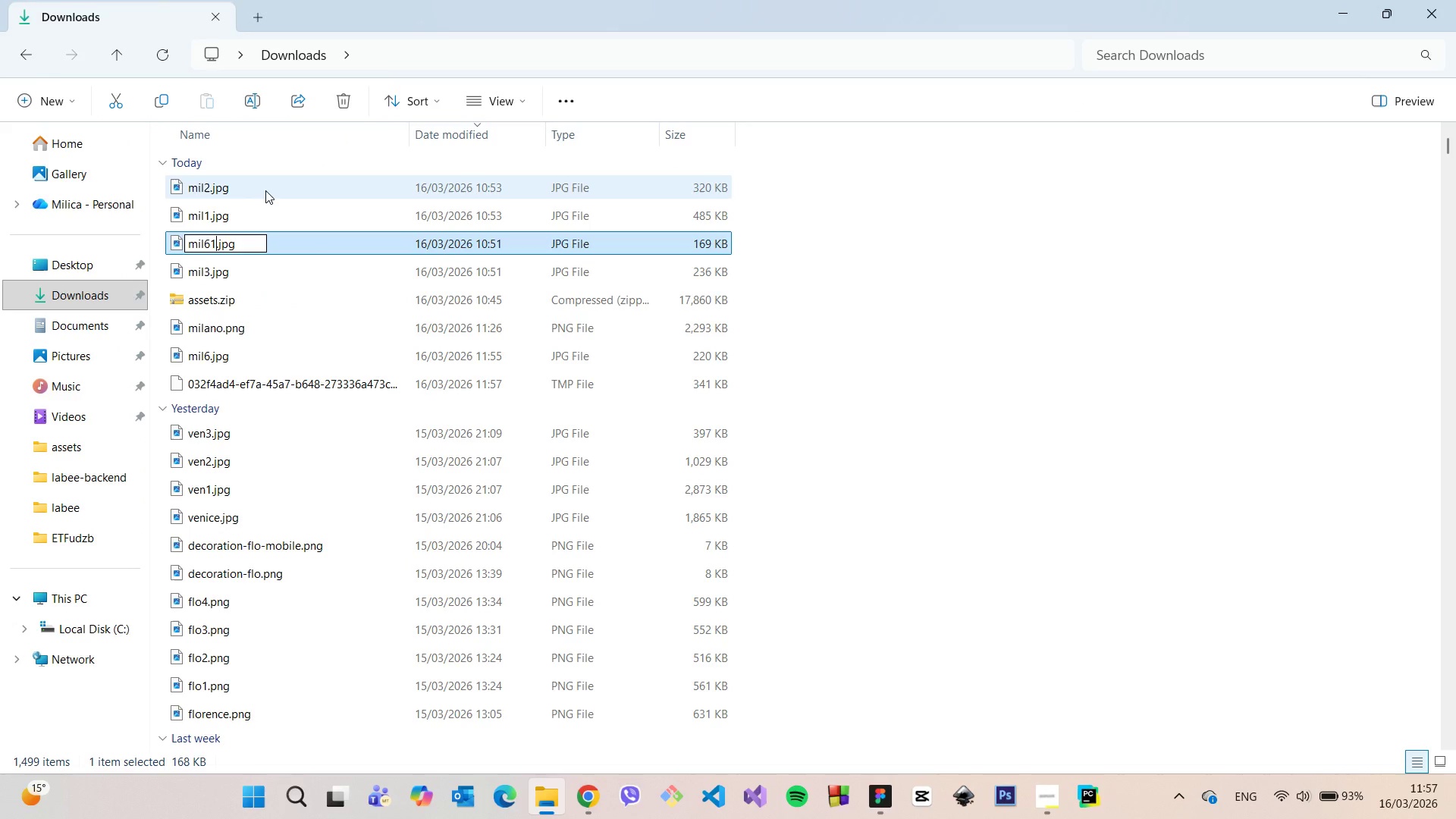 
key(Enter)
 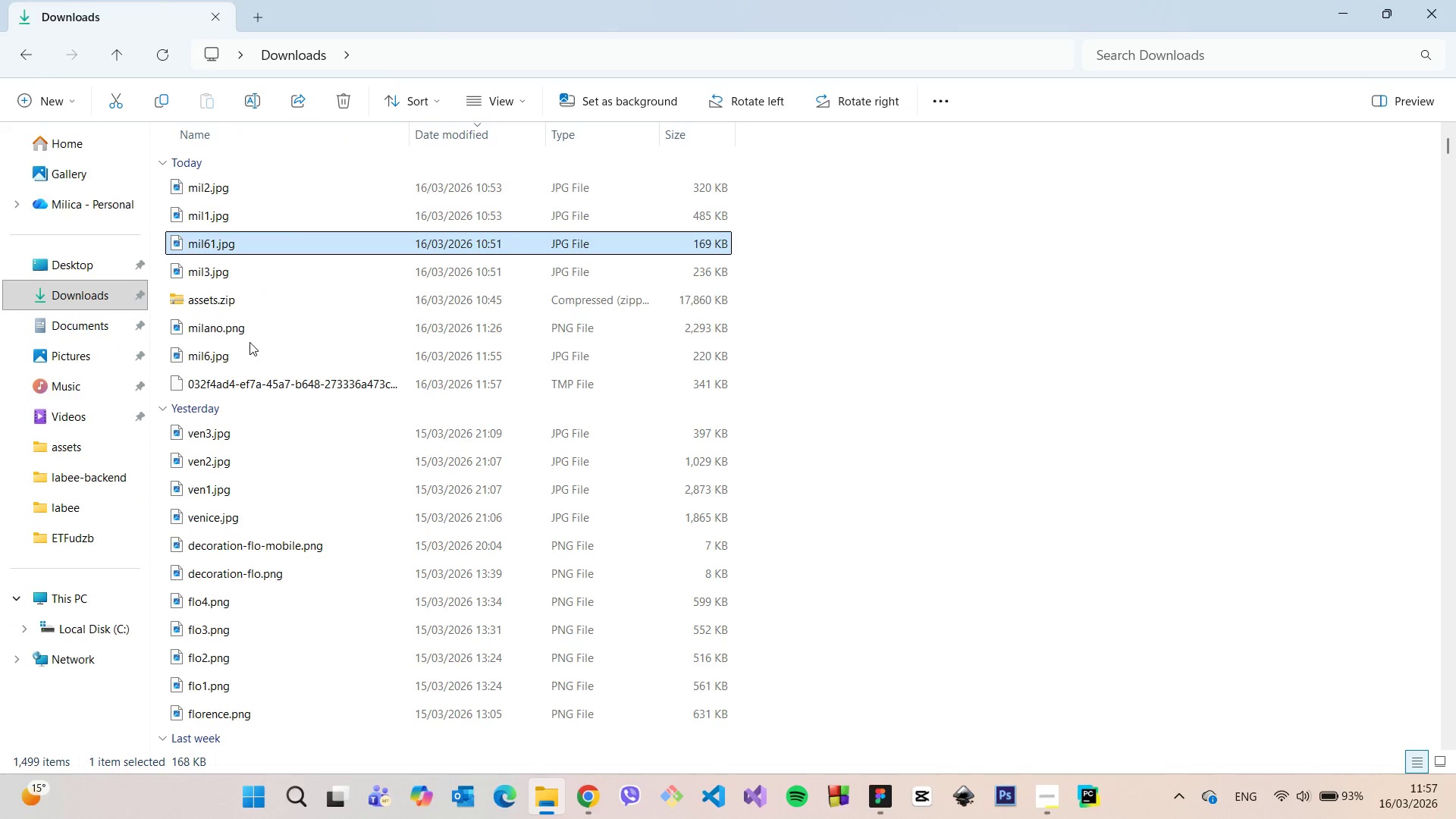 
left_click([246, 351])
 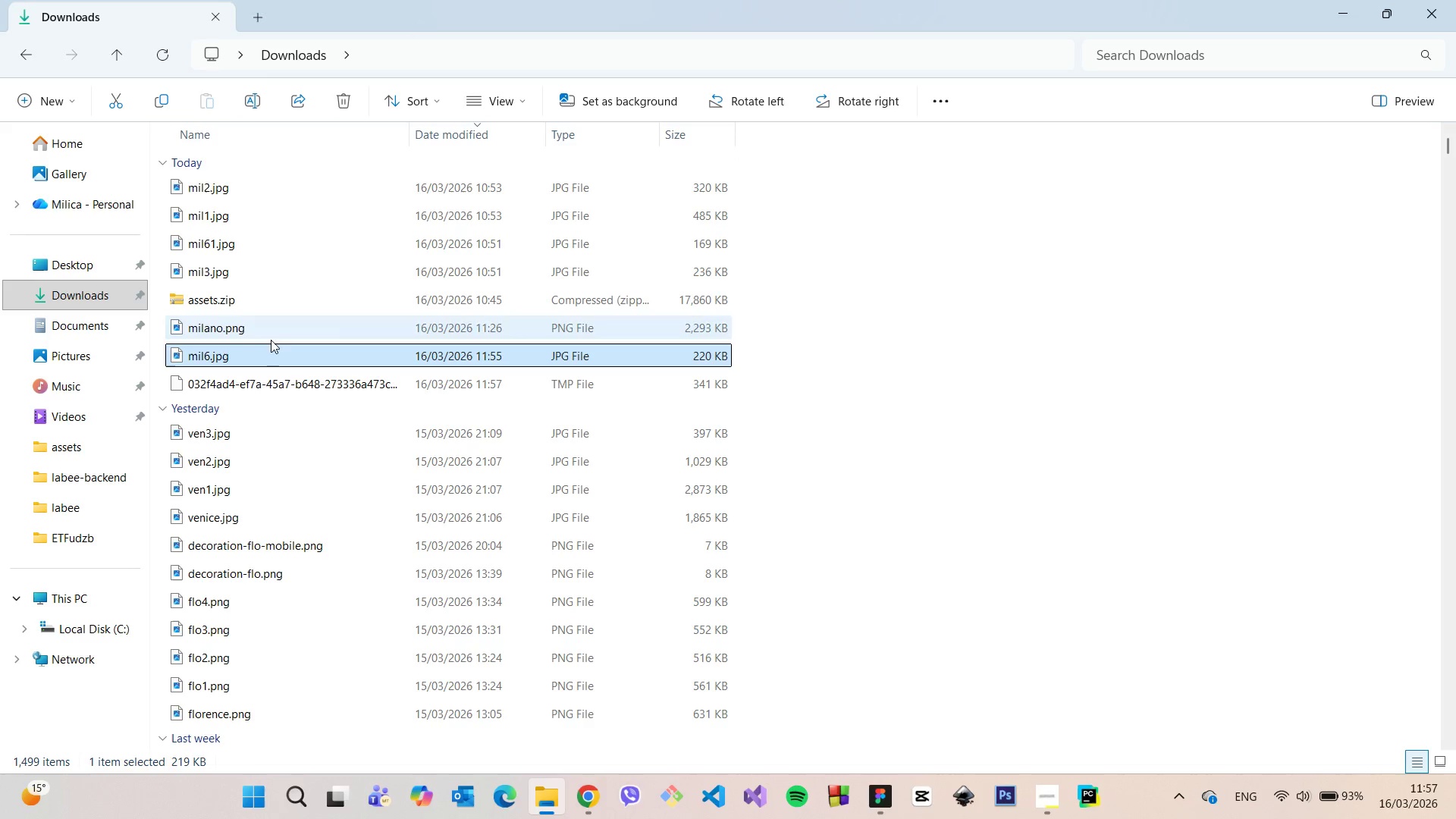 
double_click([269, 352])
 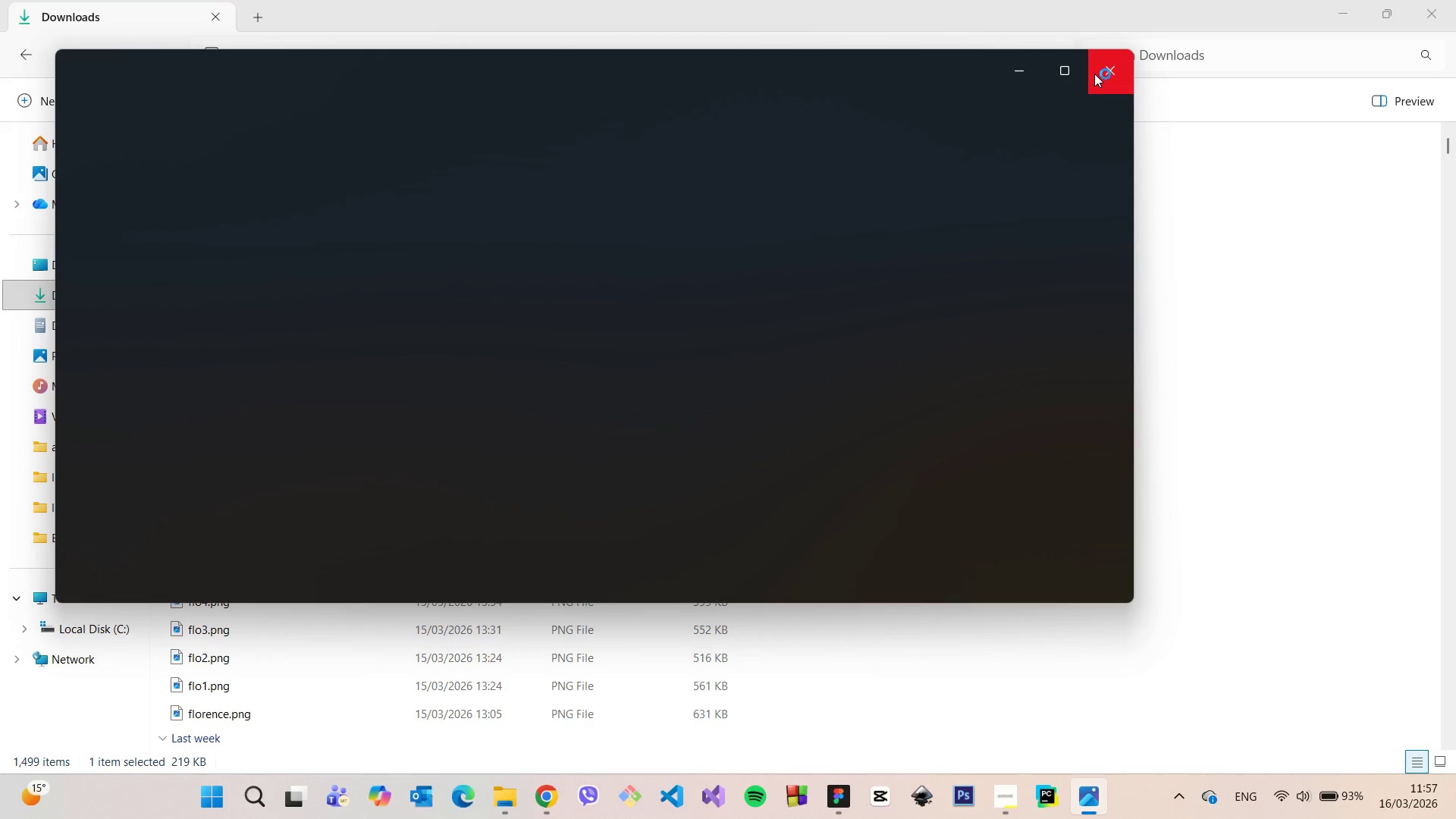 
left_click([1094, 74])
 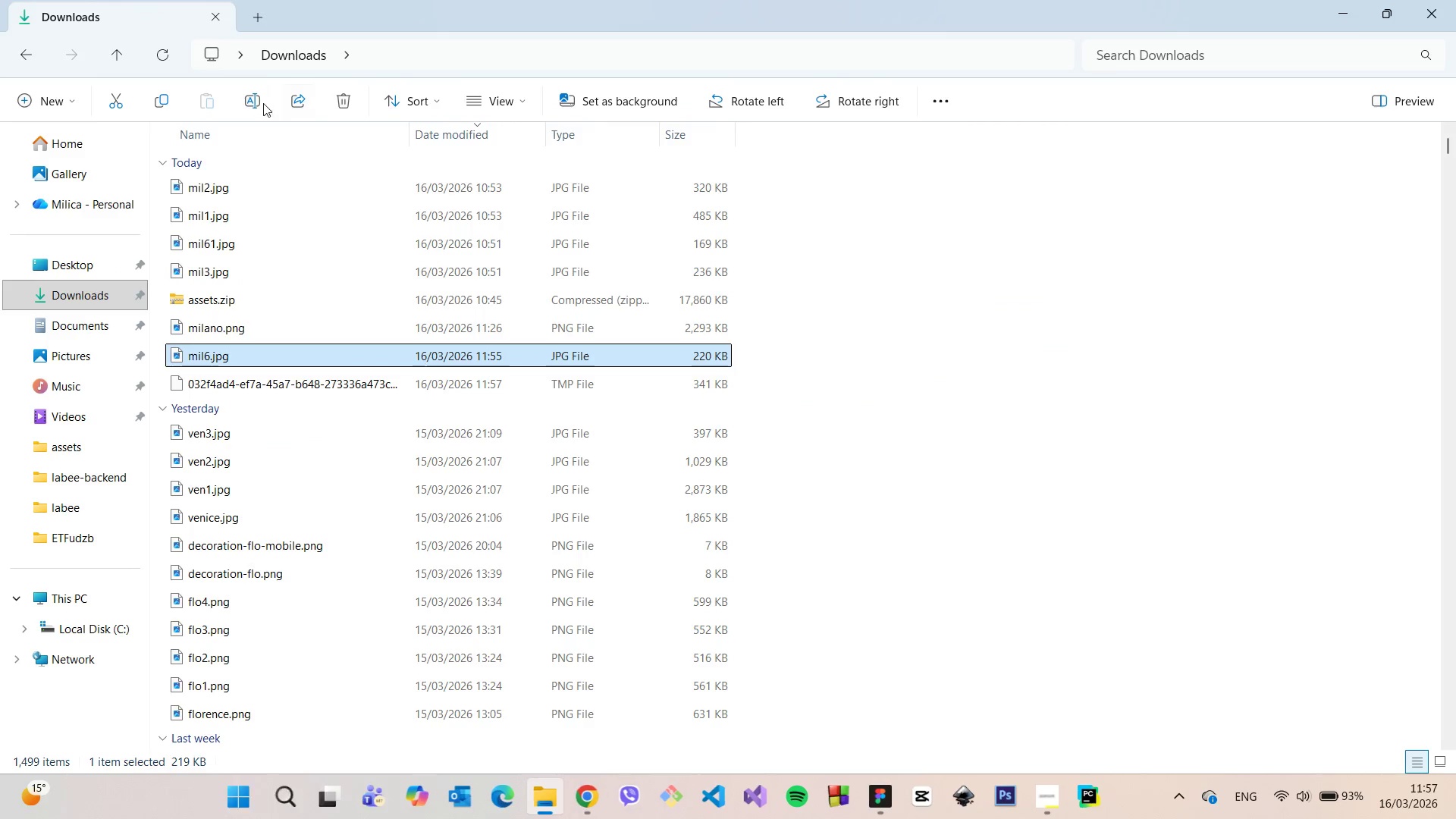 
left_click([252, 102])
 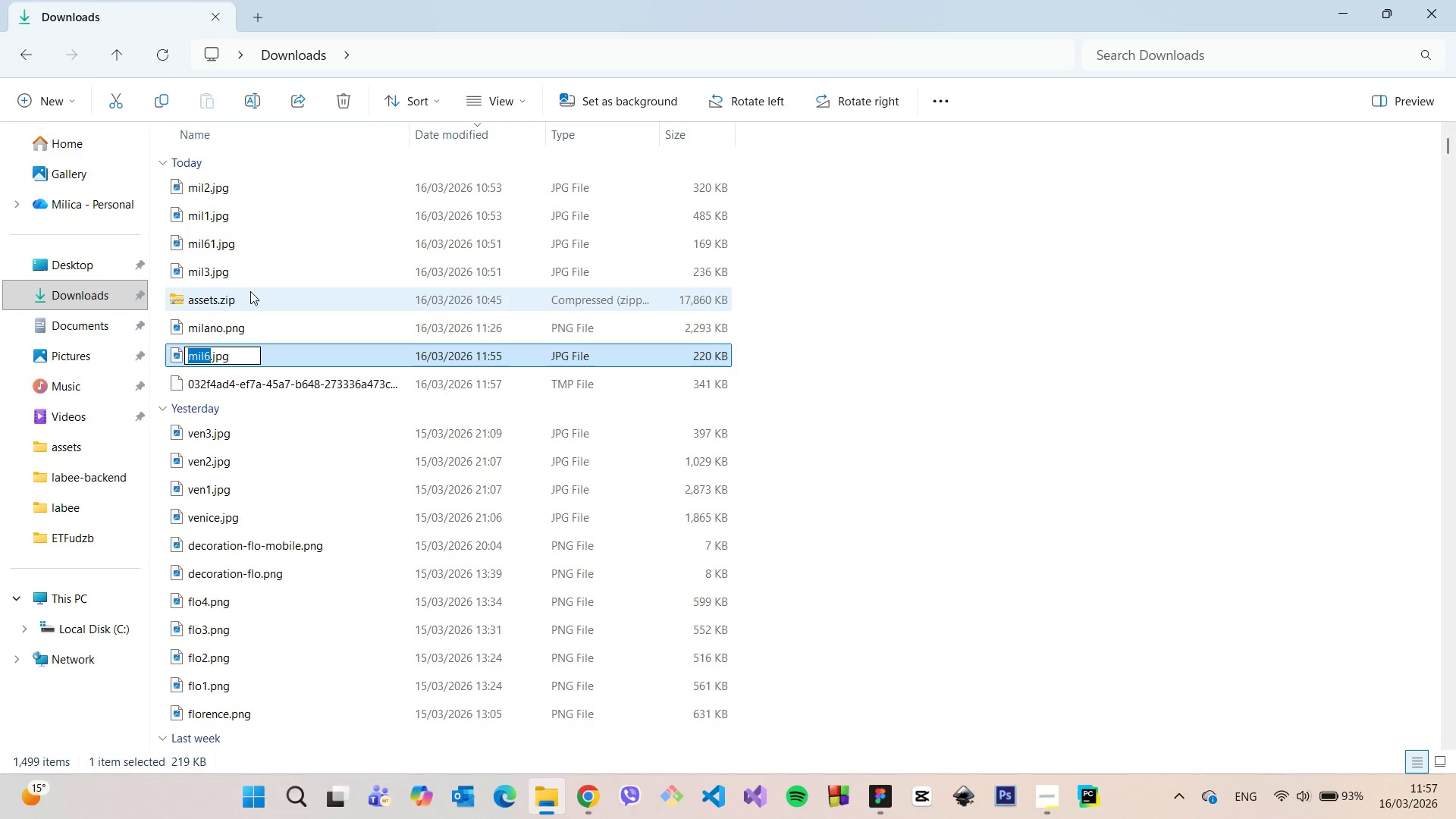 
type(mil5)
 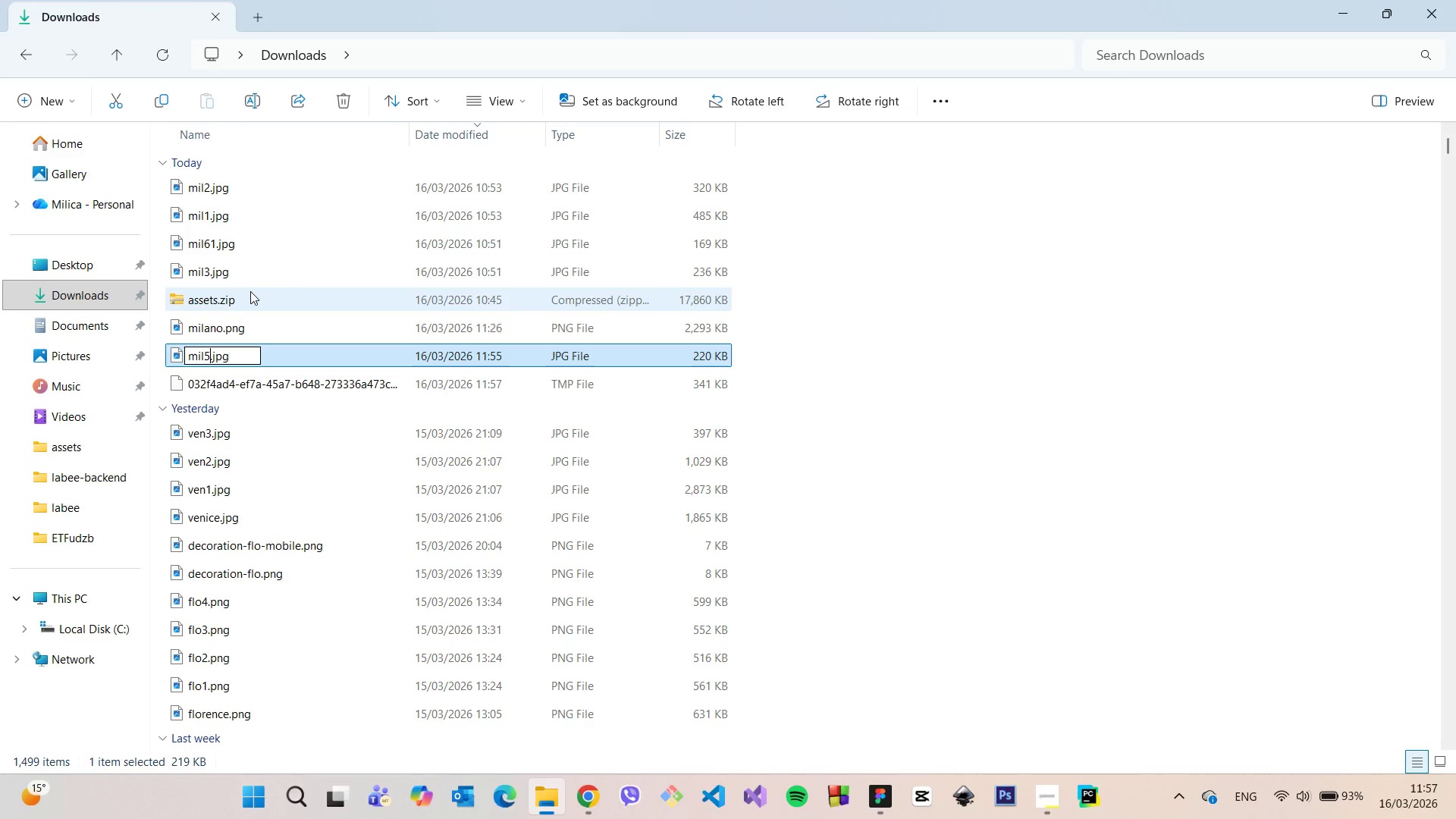 
key(Enter)
 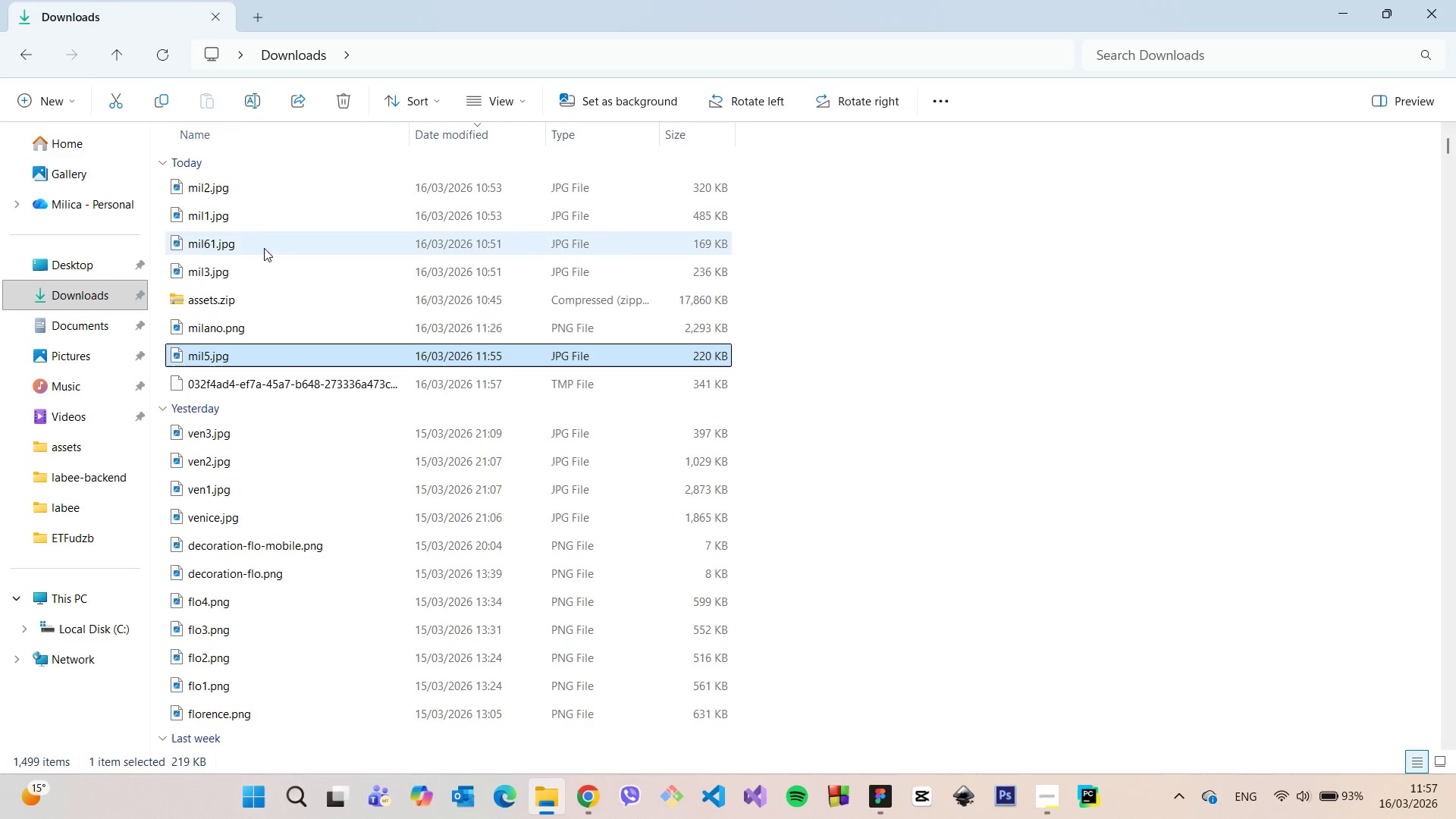 
left_click([264, 248])
 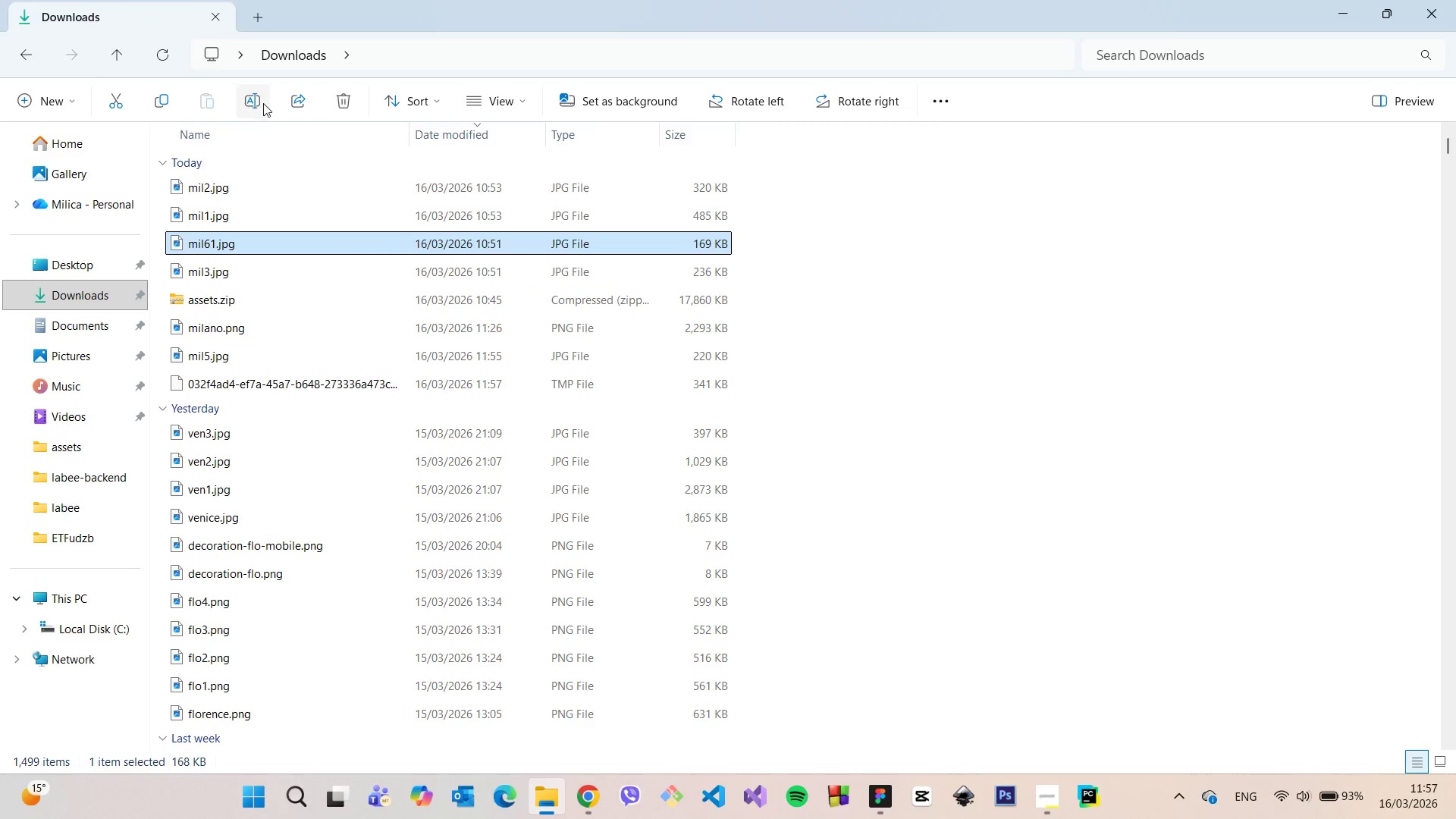 
left_click([260, 102])
 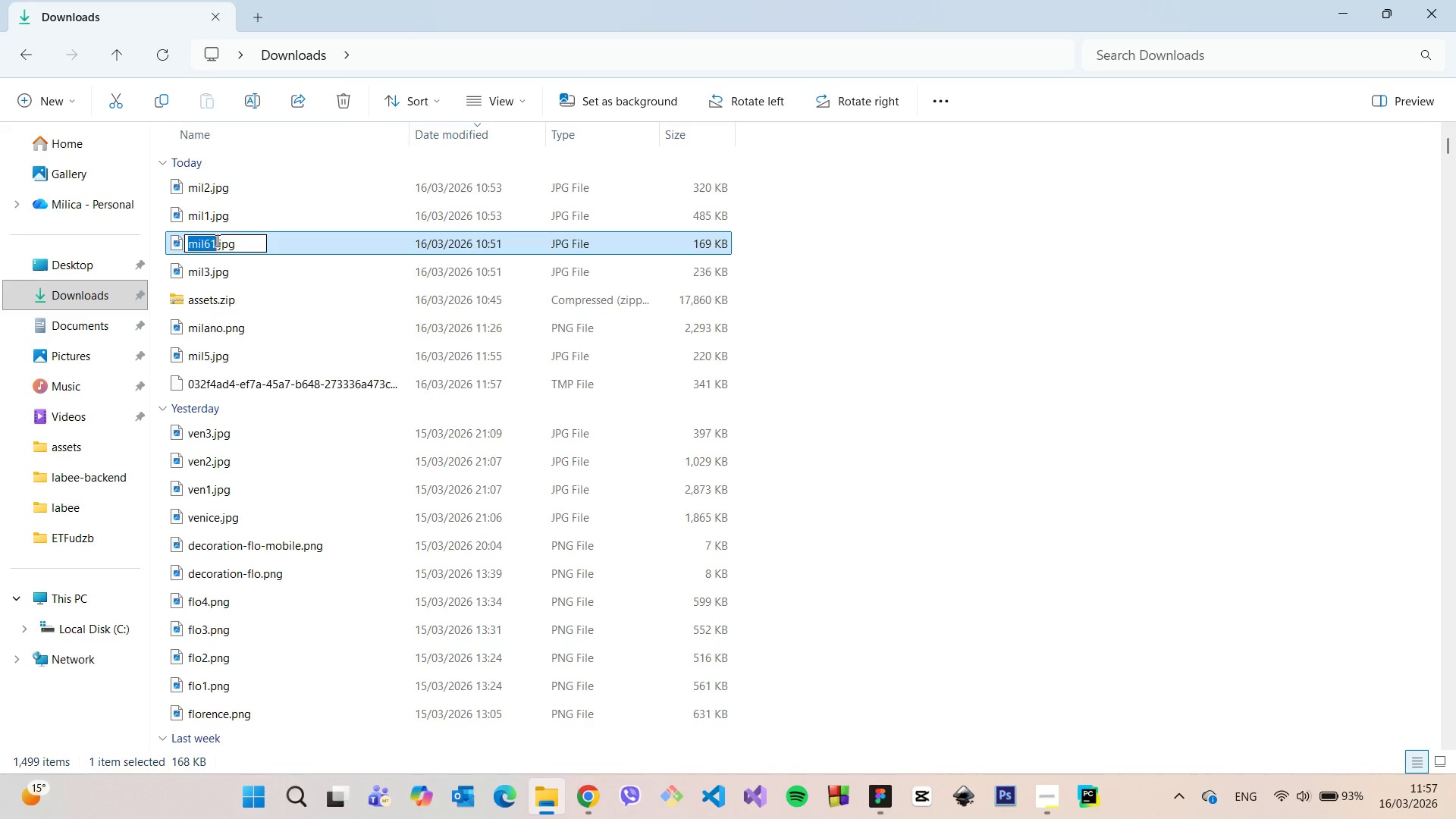 
left_click([216, 240])
 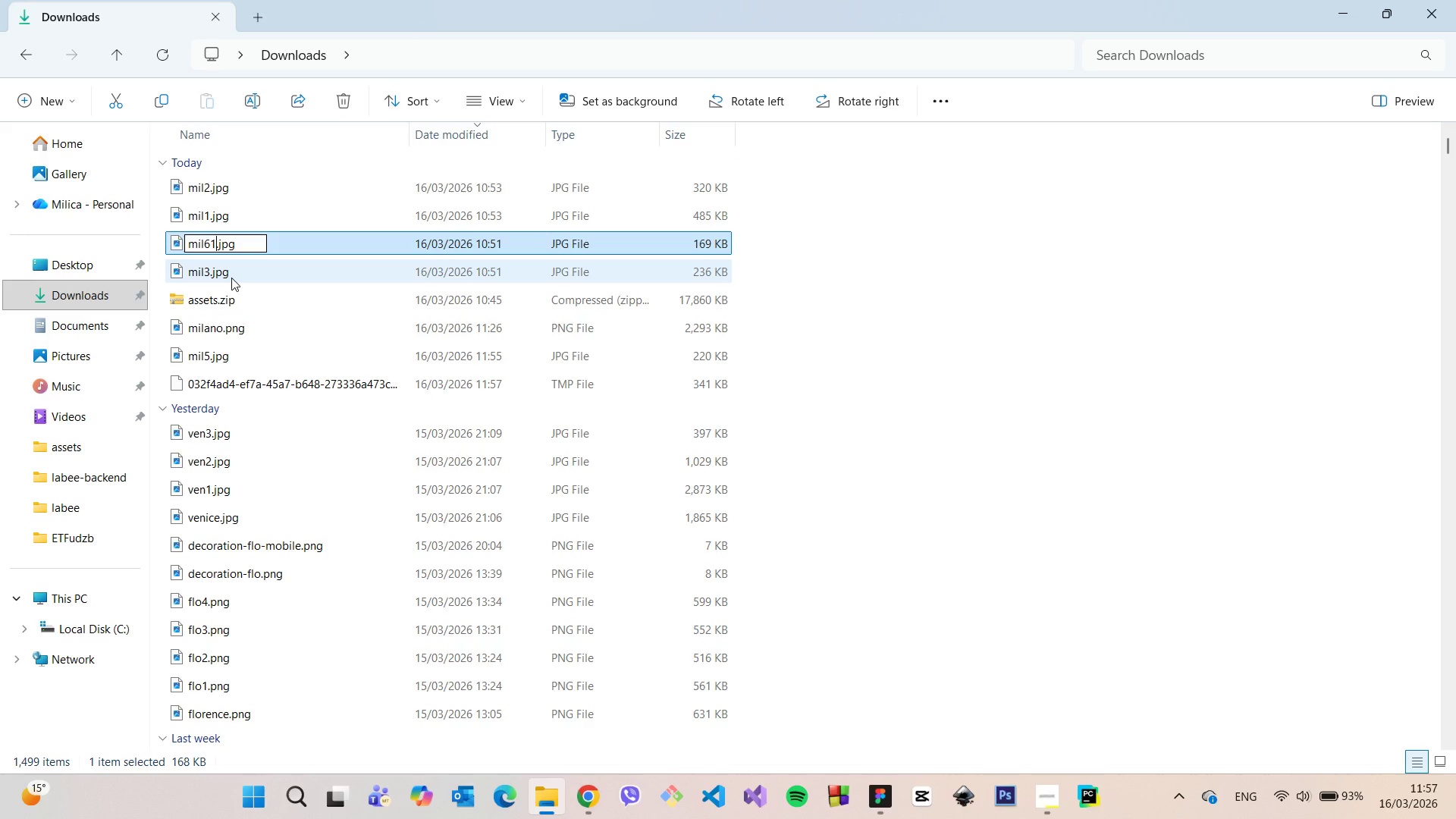 
key(Backspace)
 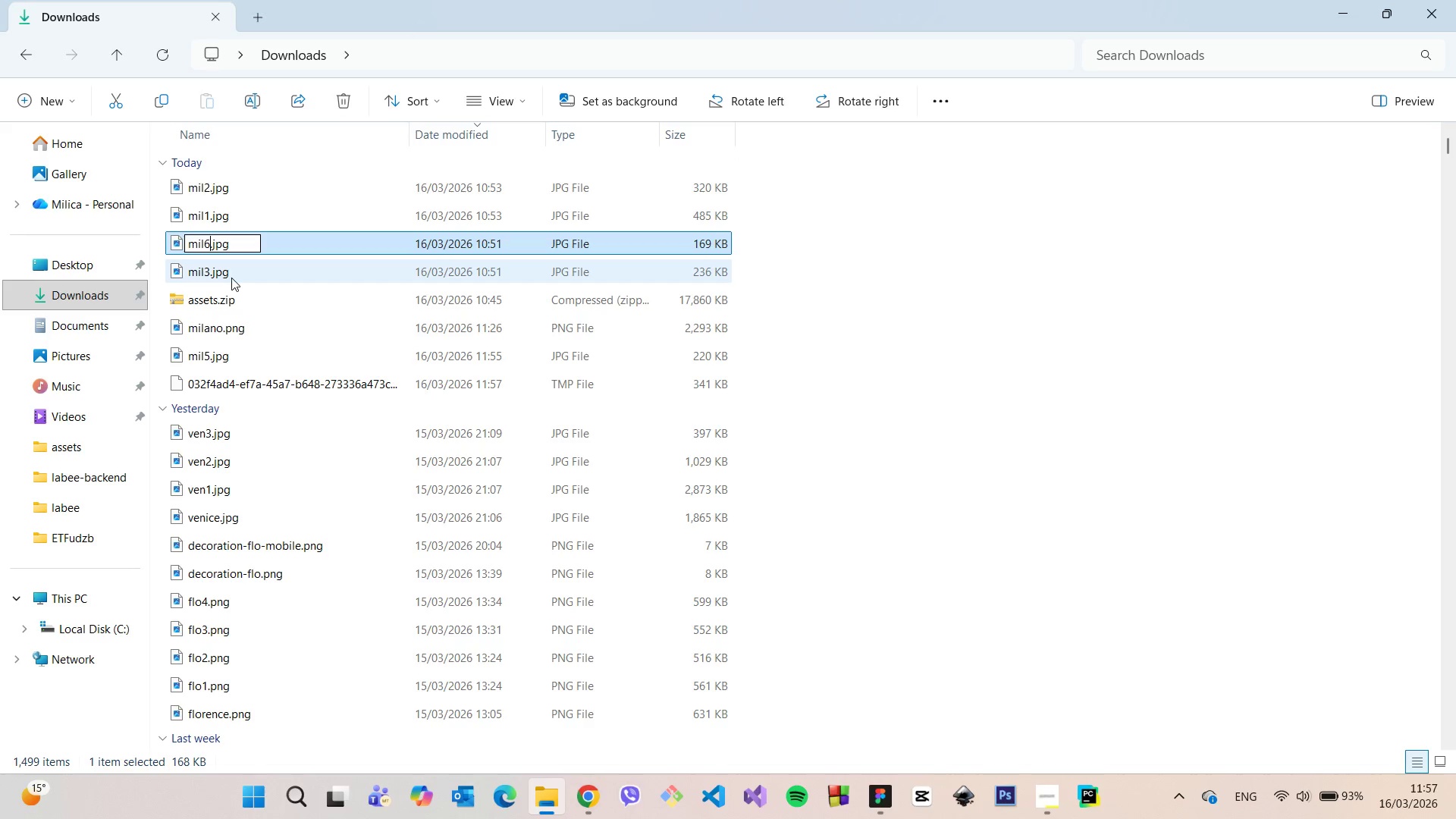 
key(Enter)
 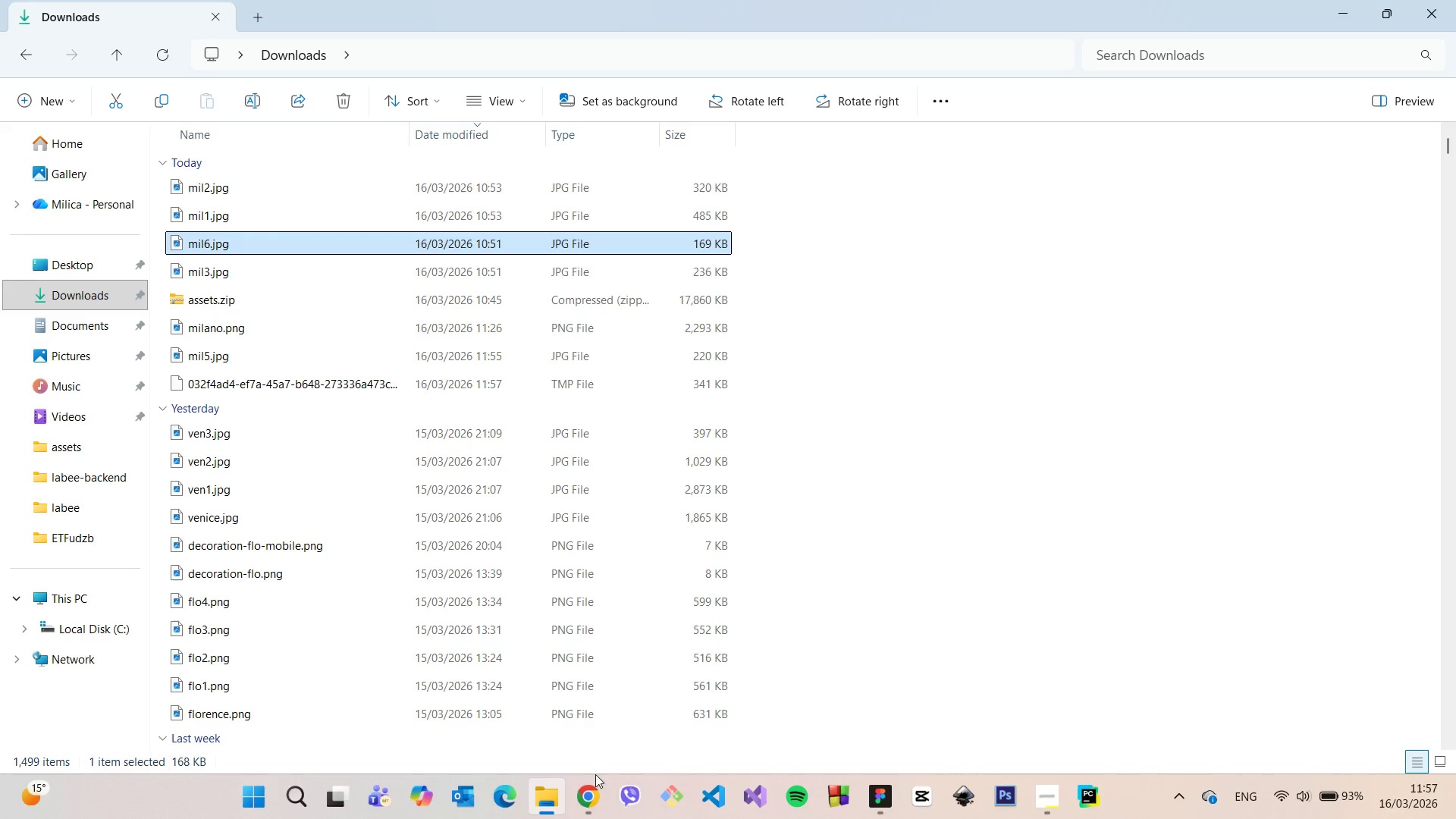 
left_click([596, 786])
 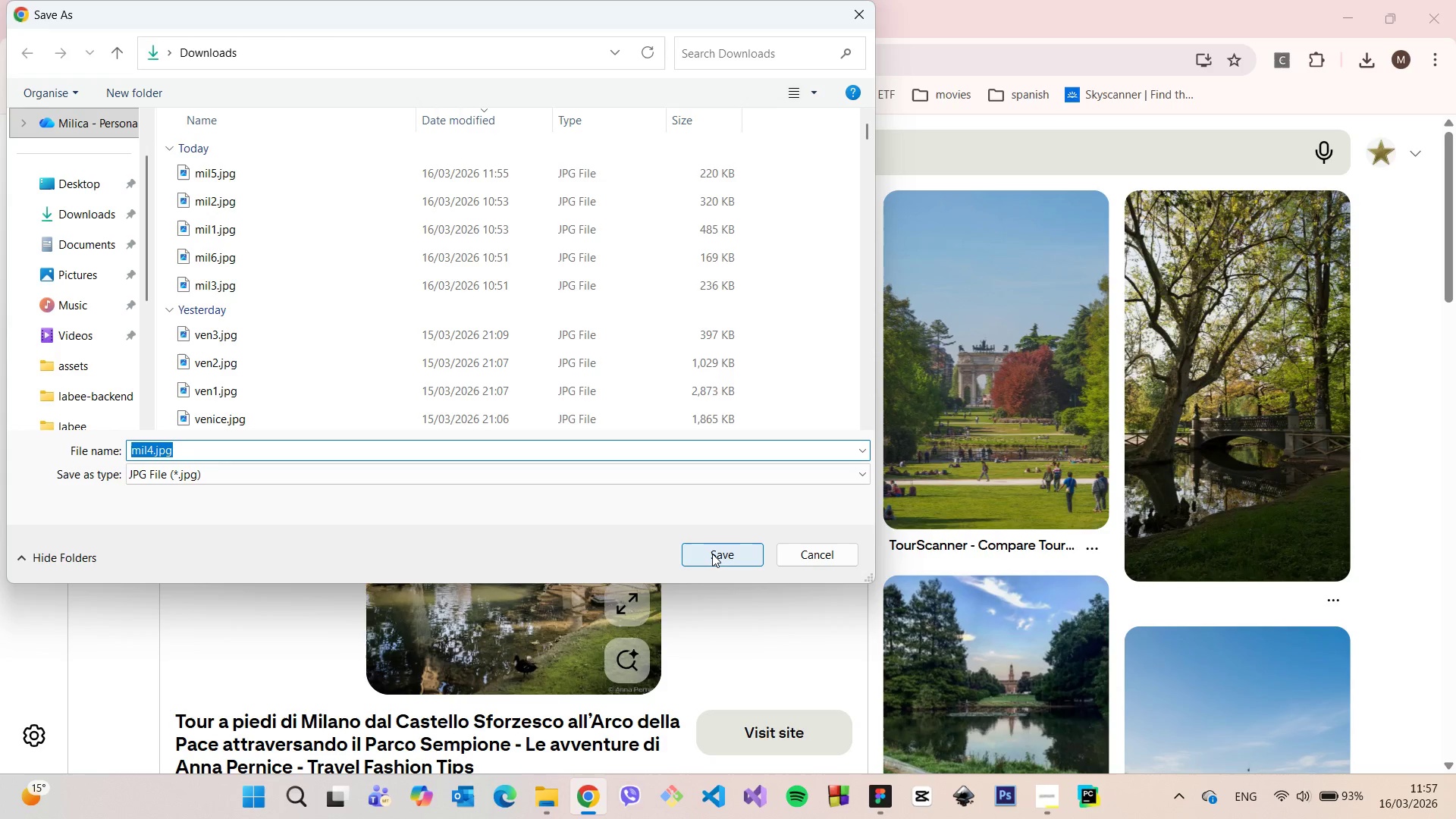 
left_click([712, 554])
 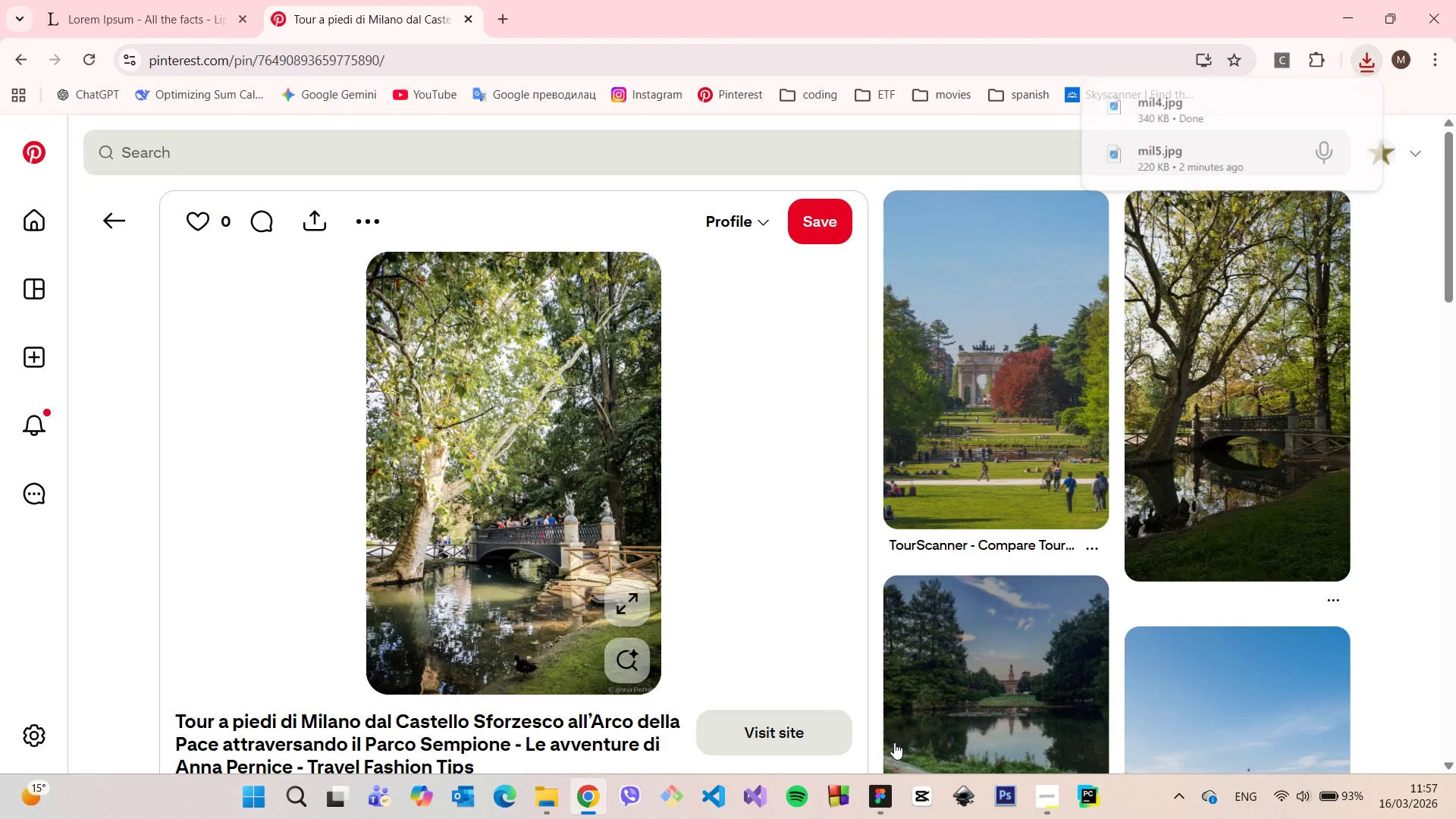 
left_click([879, 803])
 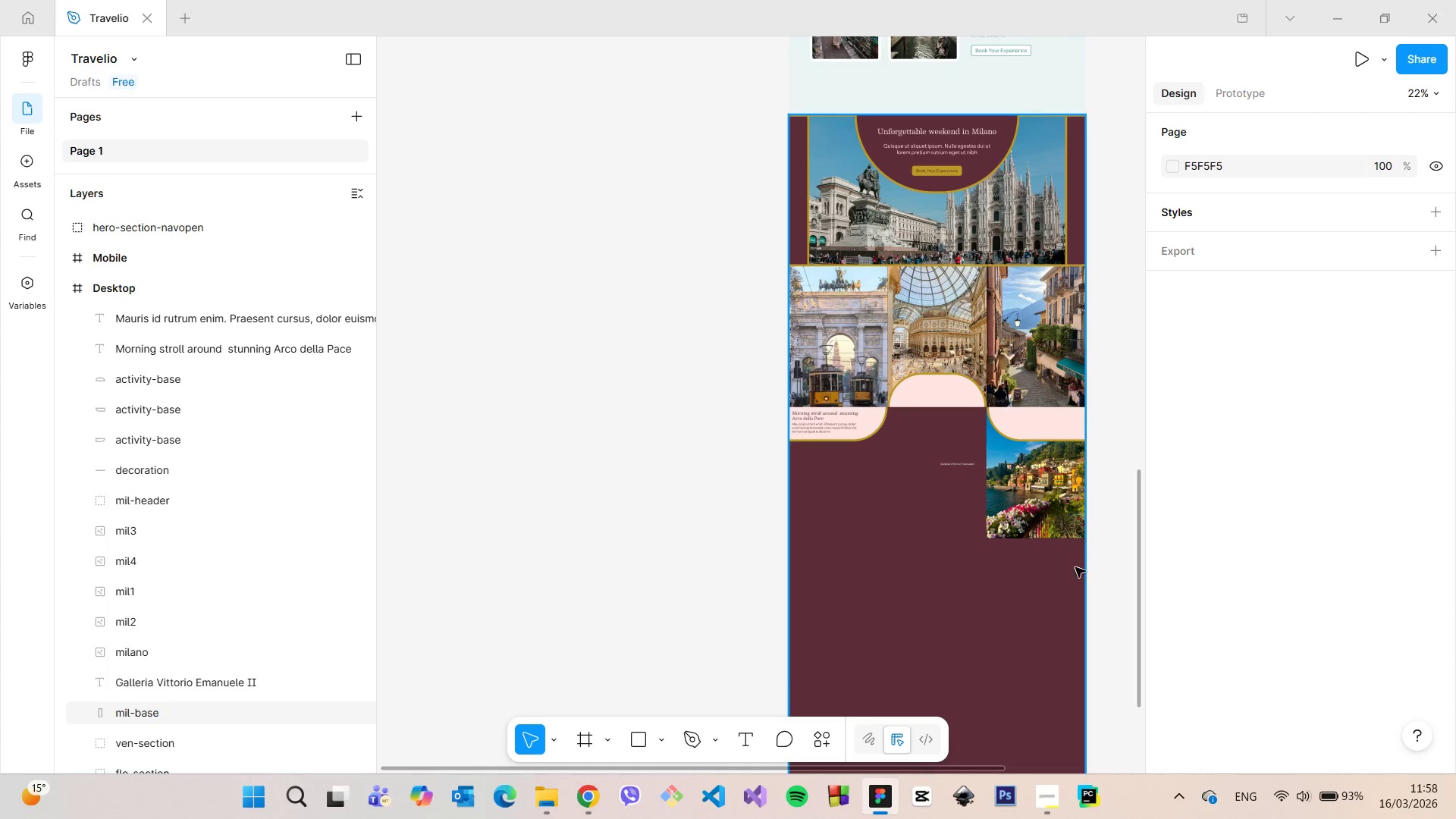 
scroll: coordinate [1078, 559], scroll_direction: up, amount: 5.0
 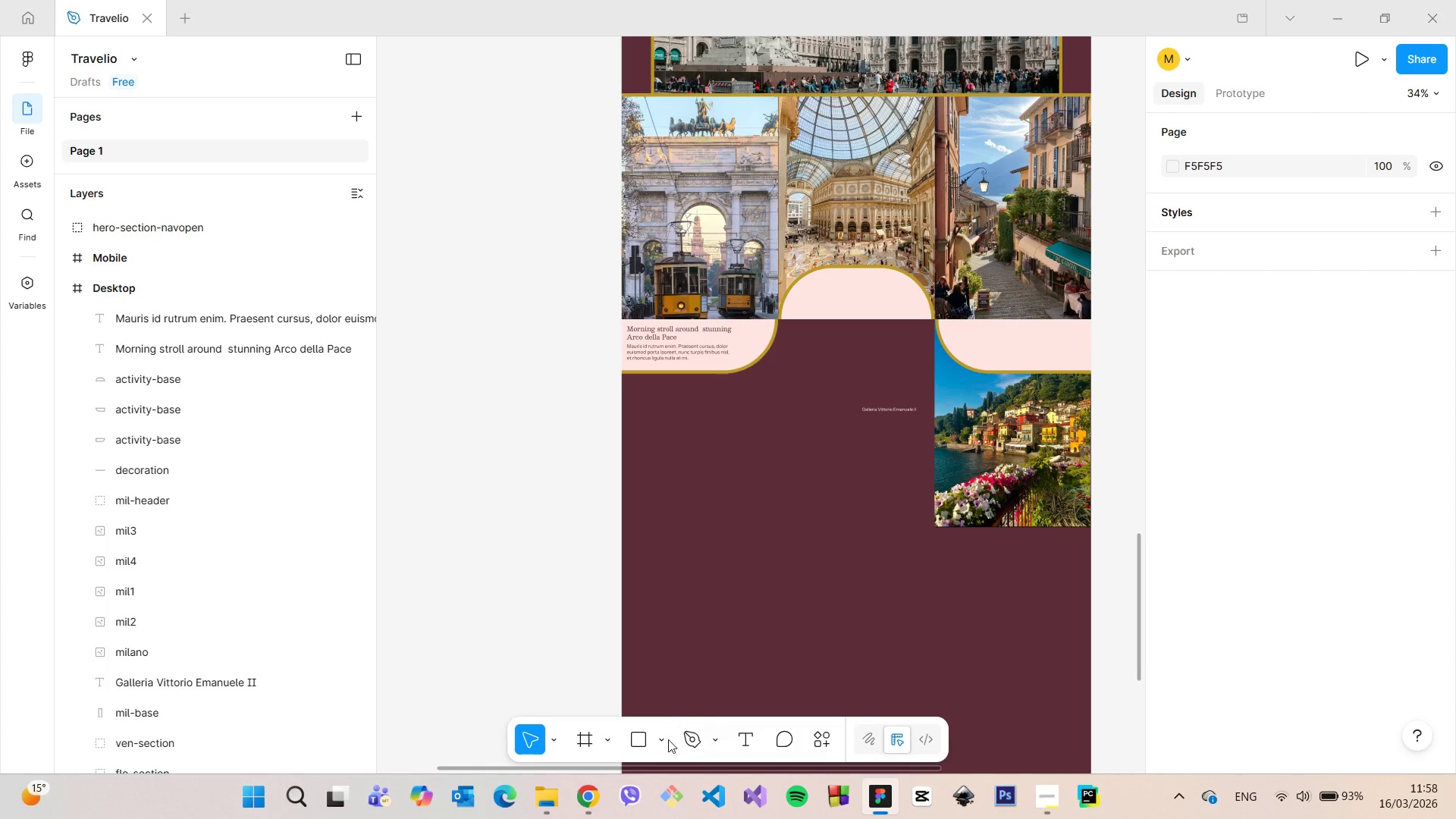 
left_click([659, 737])
 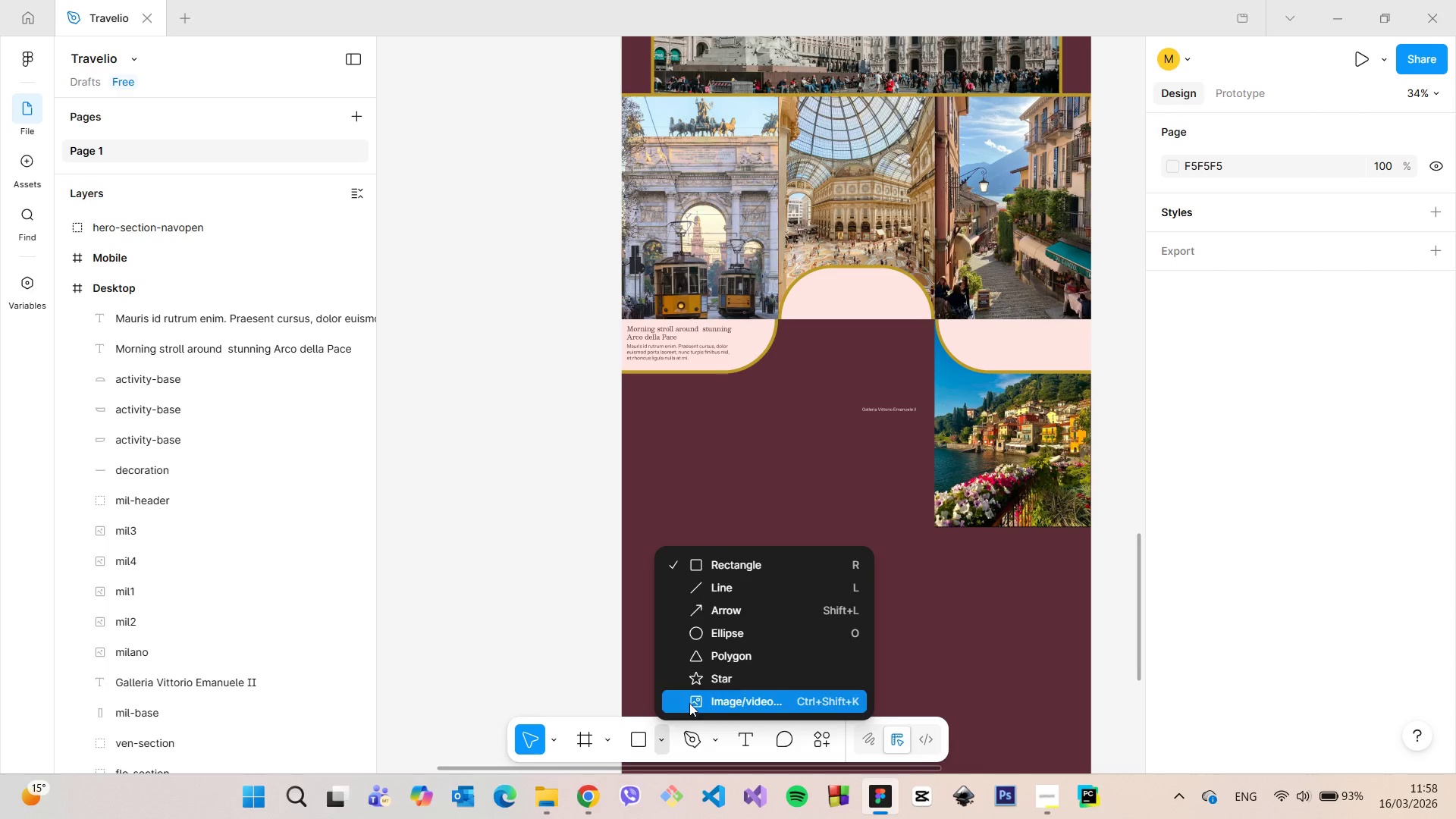 
left_click([689, 701])
 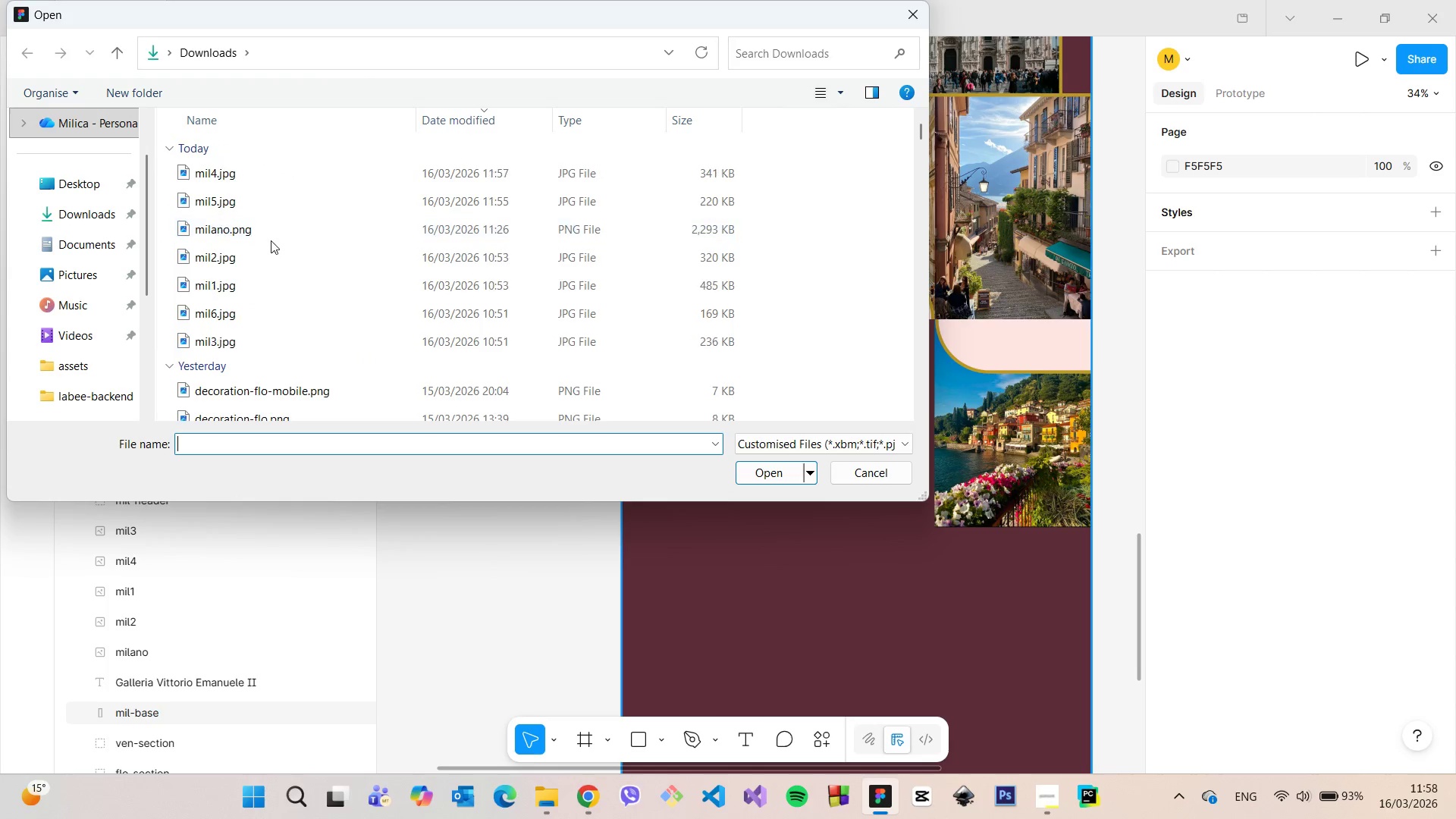 
left_click([255, 200])
 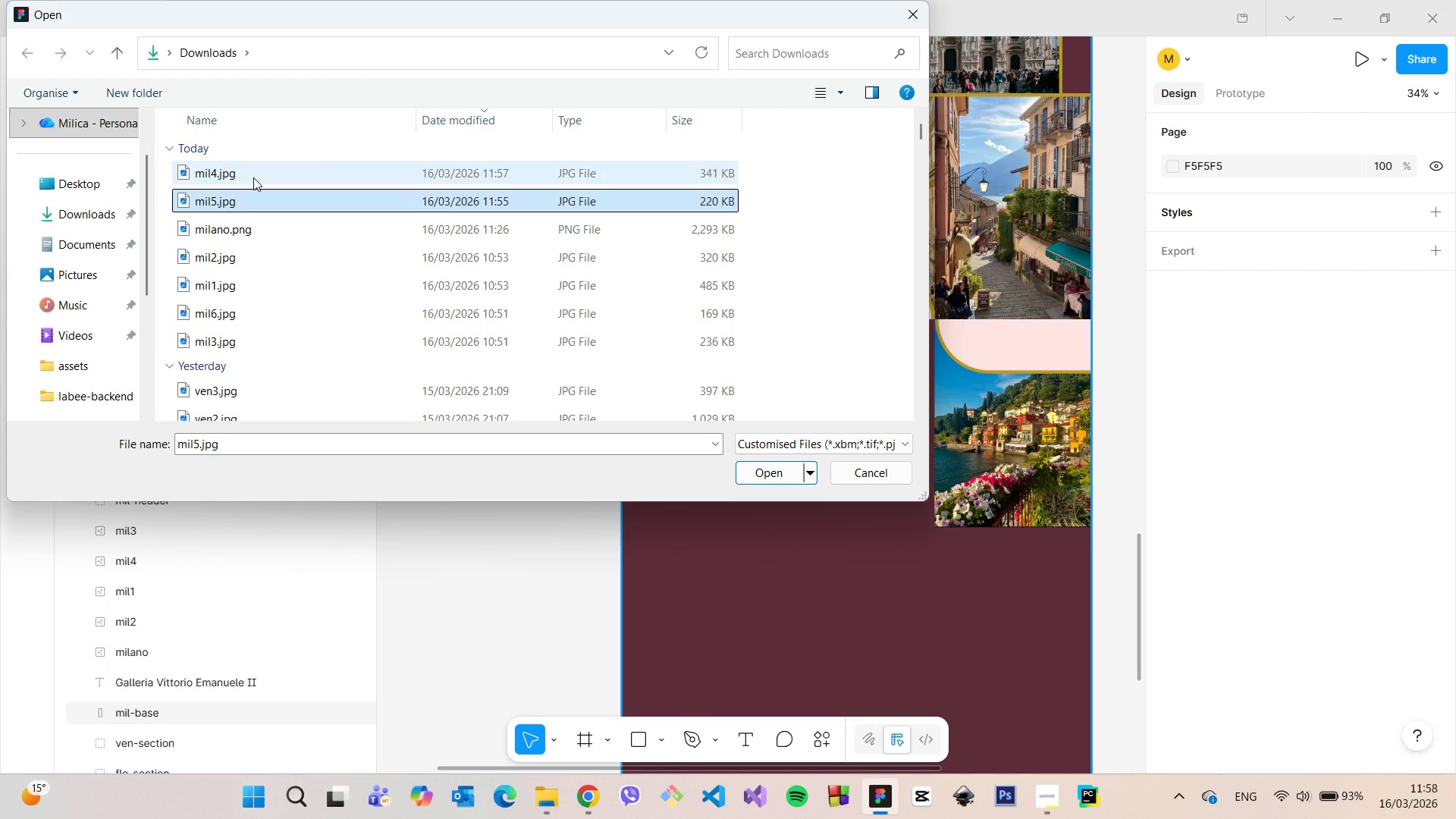 
hold_key(key=ShiftLeft, duration=0.36)
left_click([253, 177])
 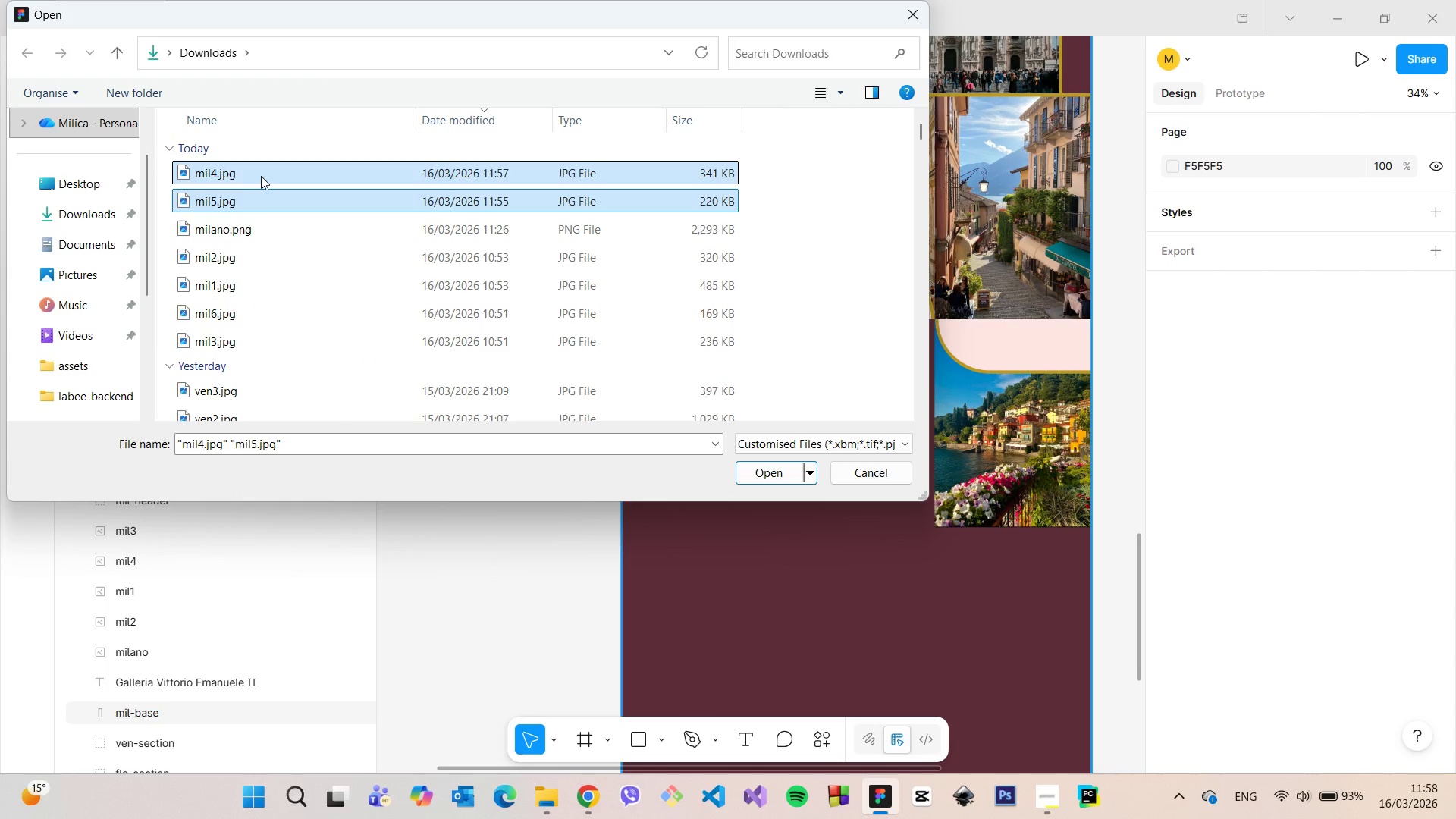 
left_click_drag(start_coordinate=[261, 176], to_coordinate=[799, 629])
 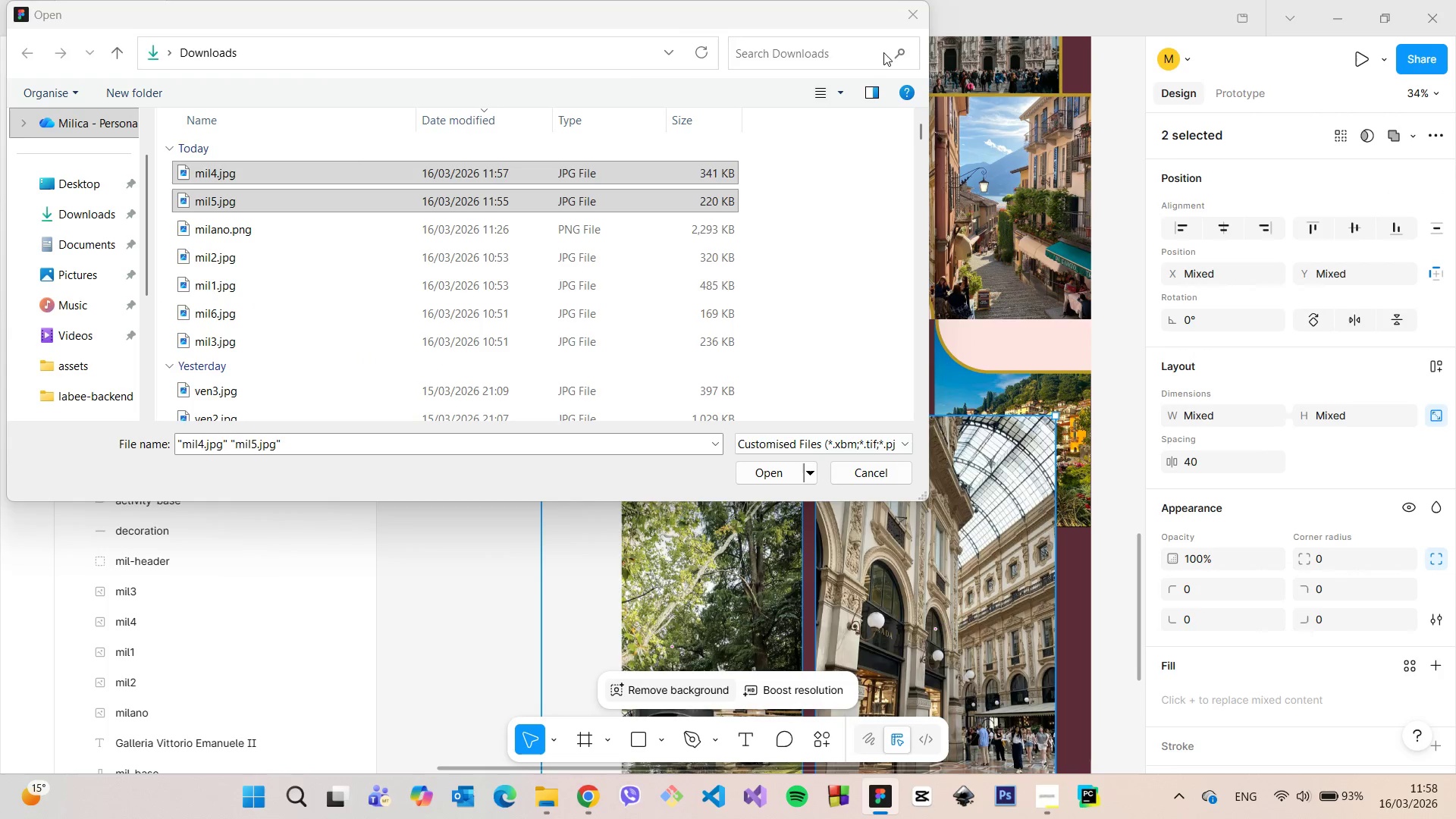 
left_click([915, 24])
 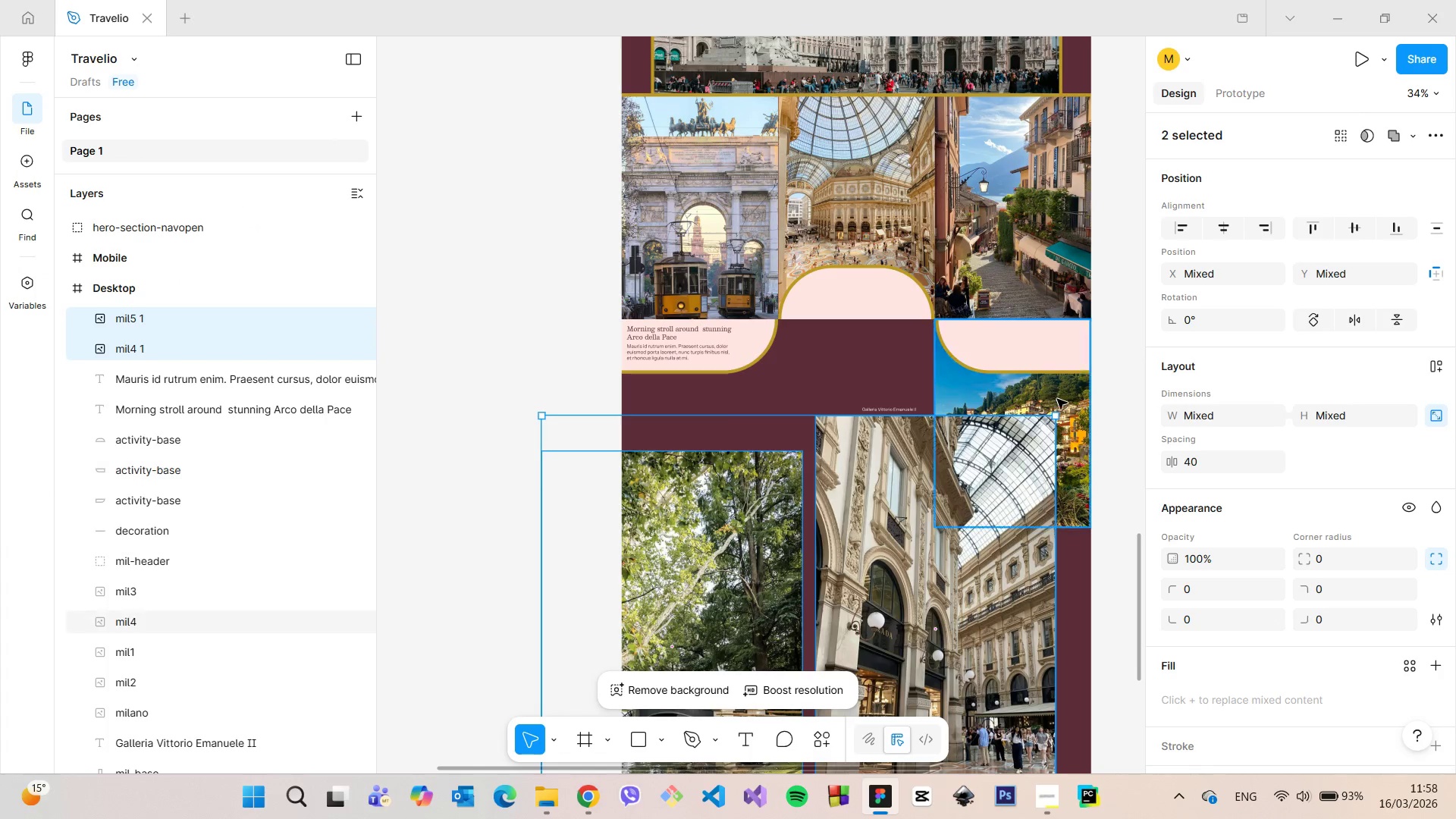 
left_click([1064, 403])
 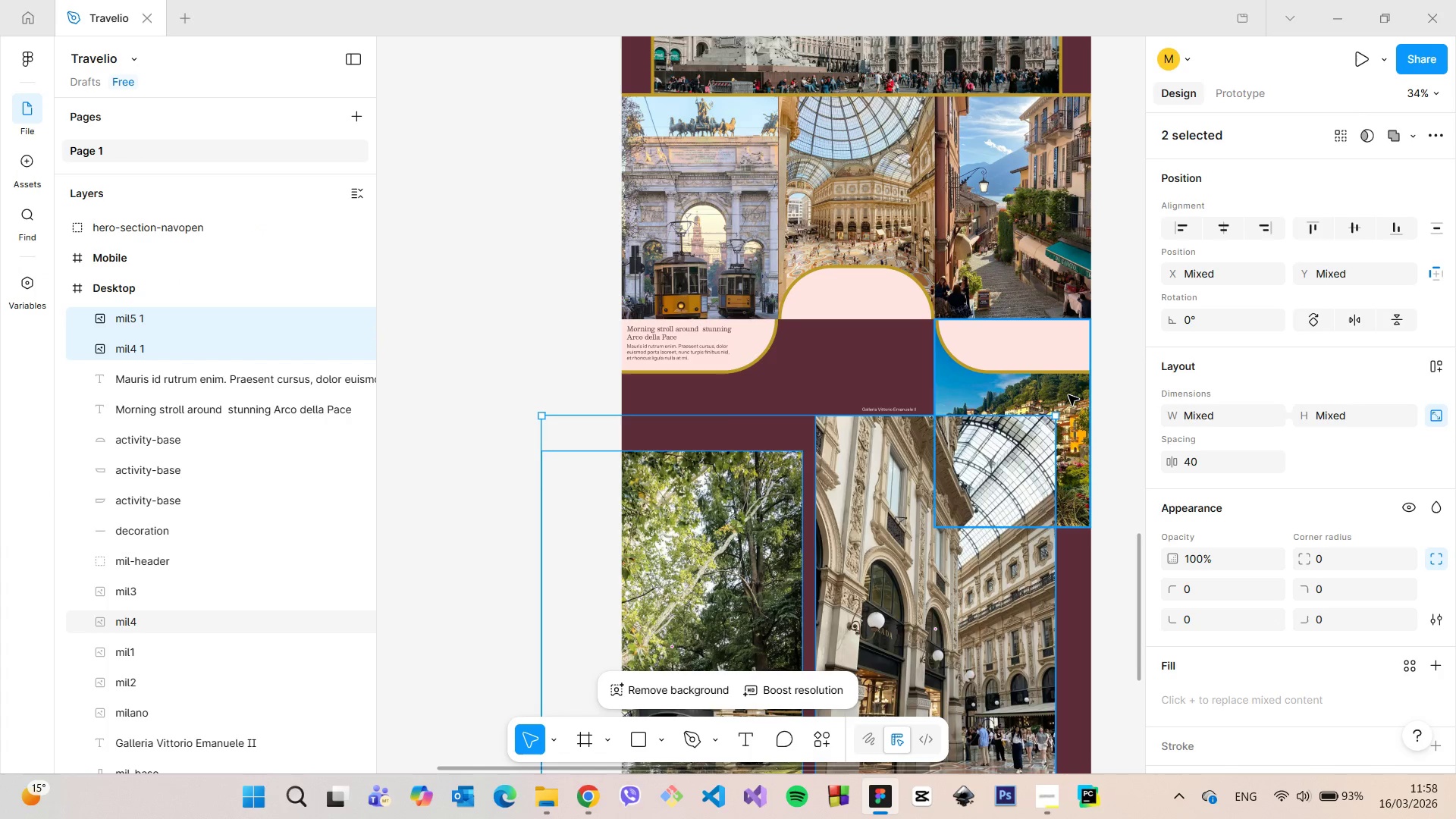 
left_click([1068, 395])
 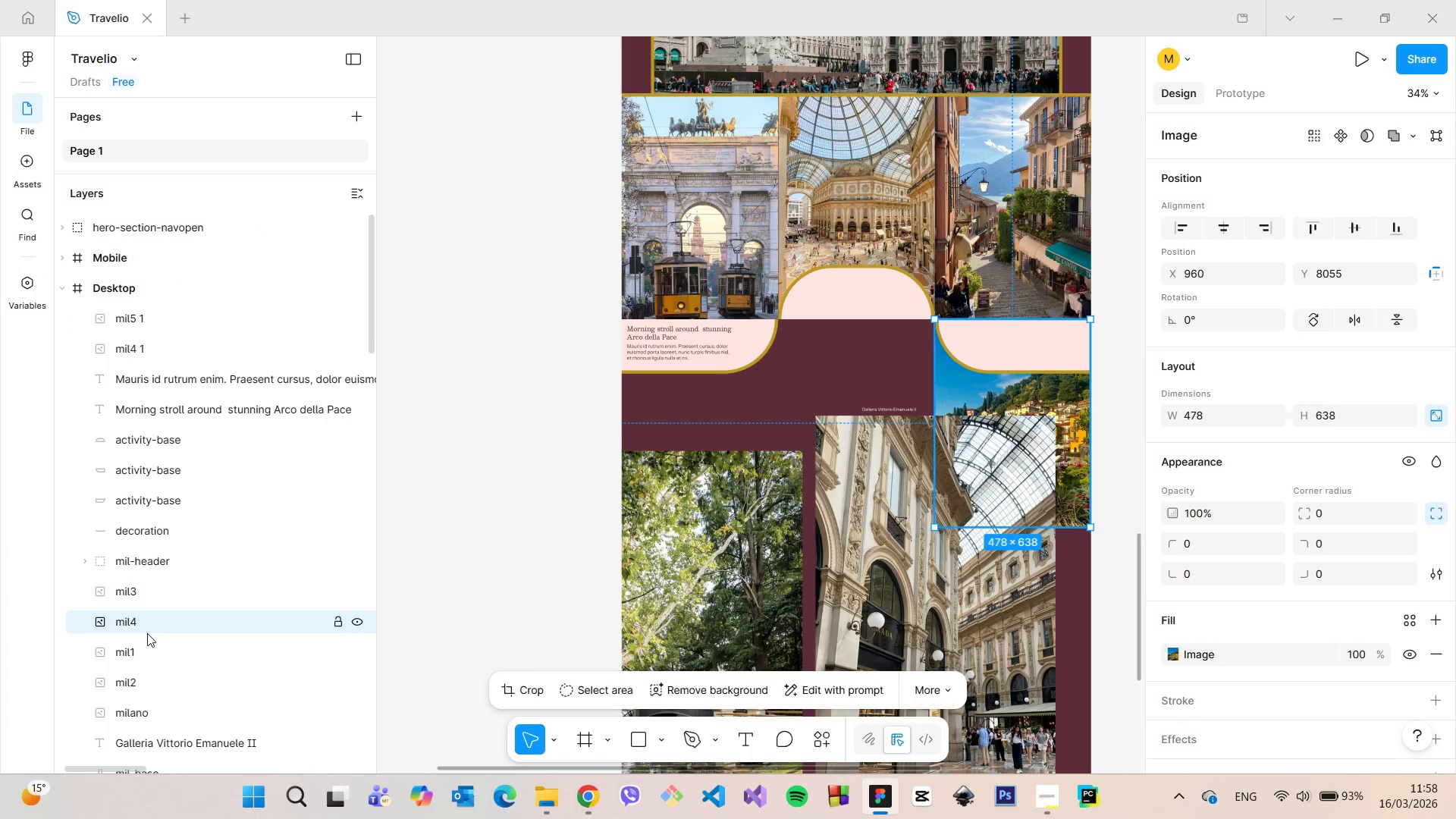 
double_click([147, 625])
 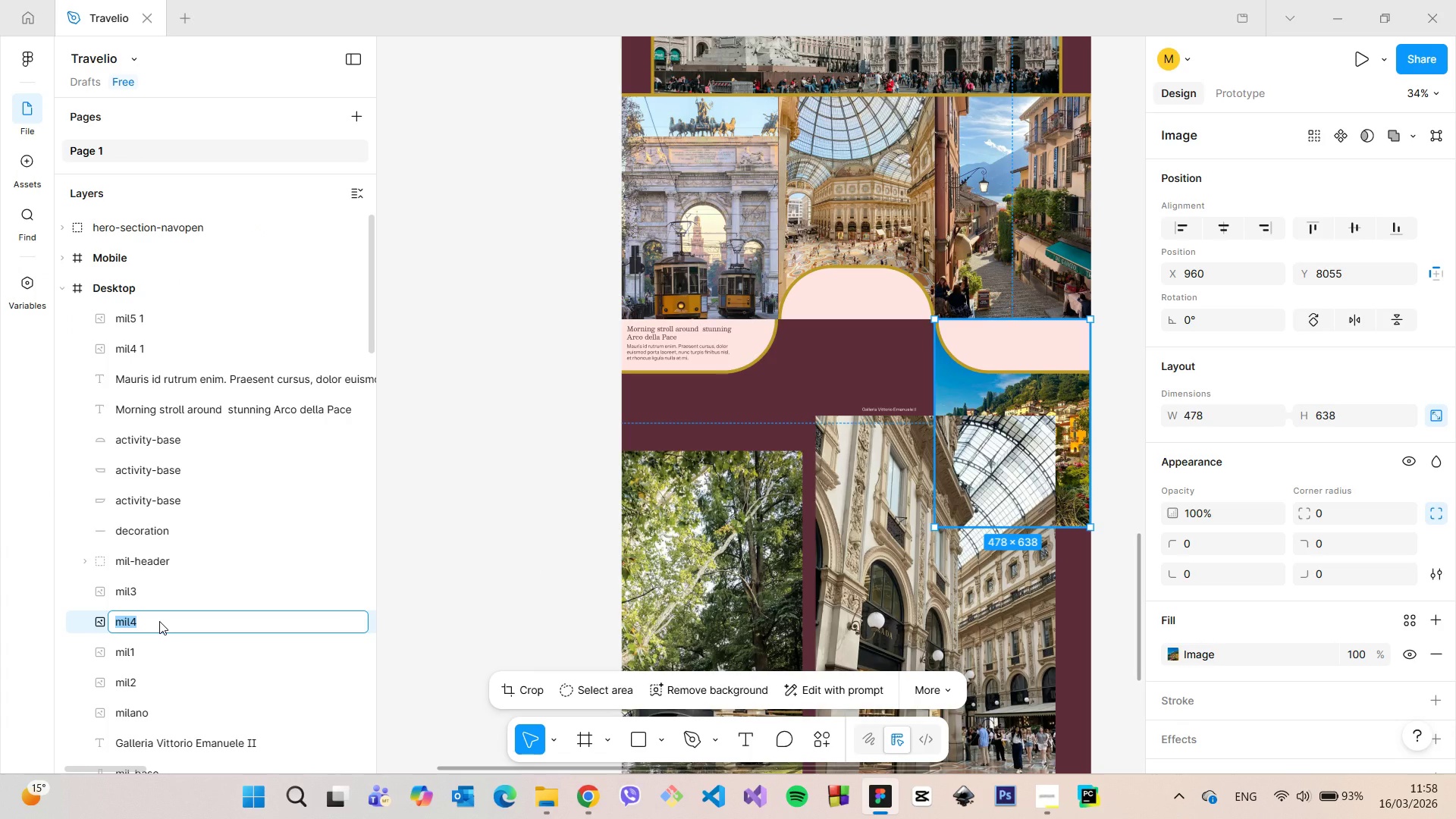 
left_click([159, 621])
 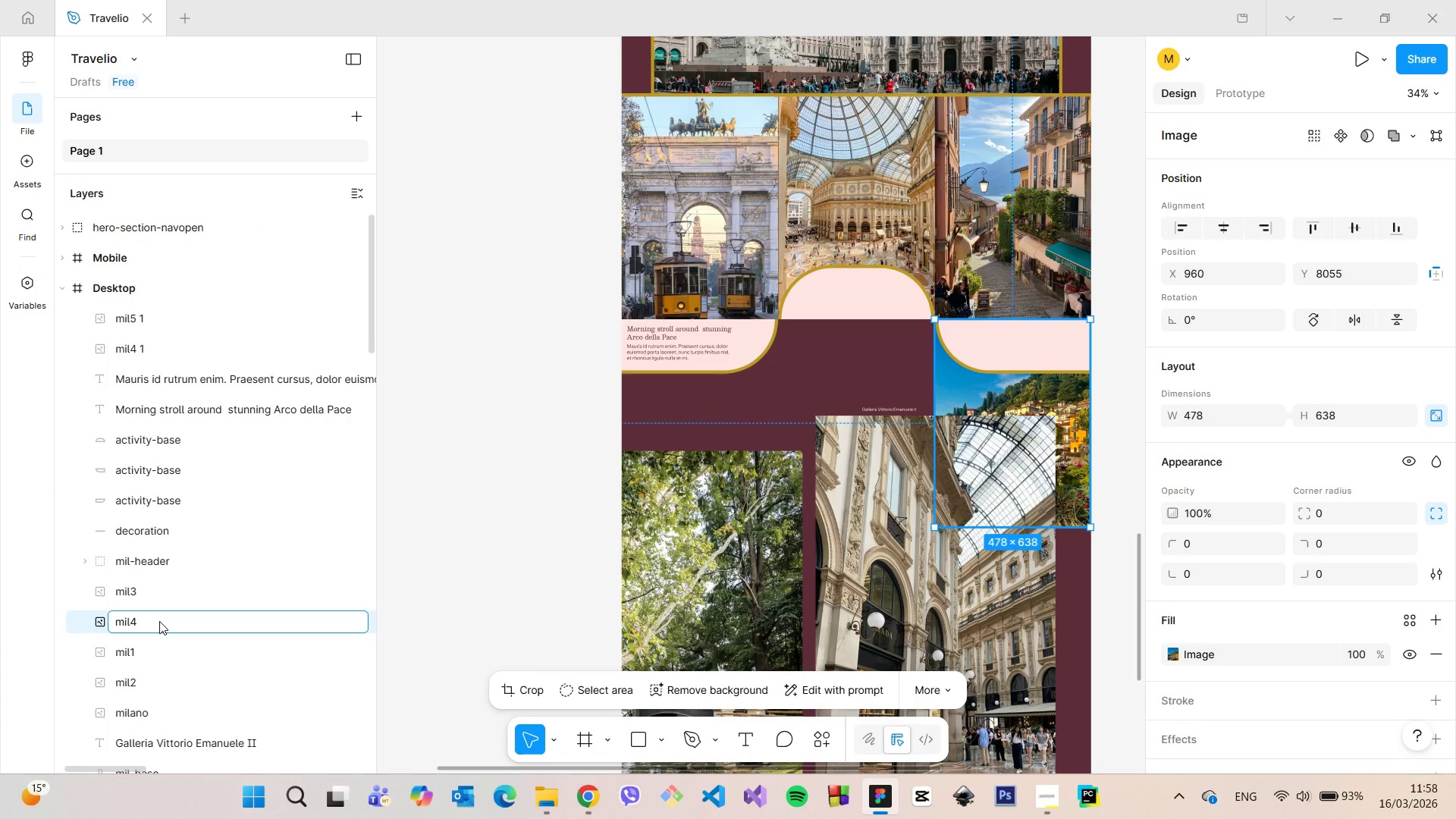 
key(Backspace)
 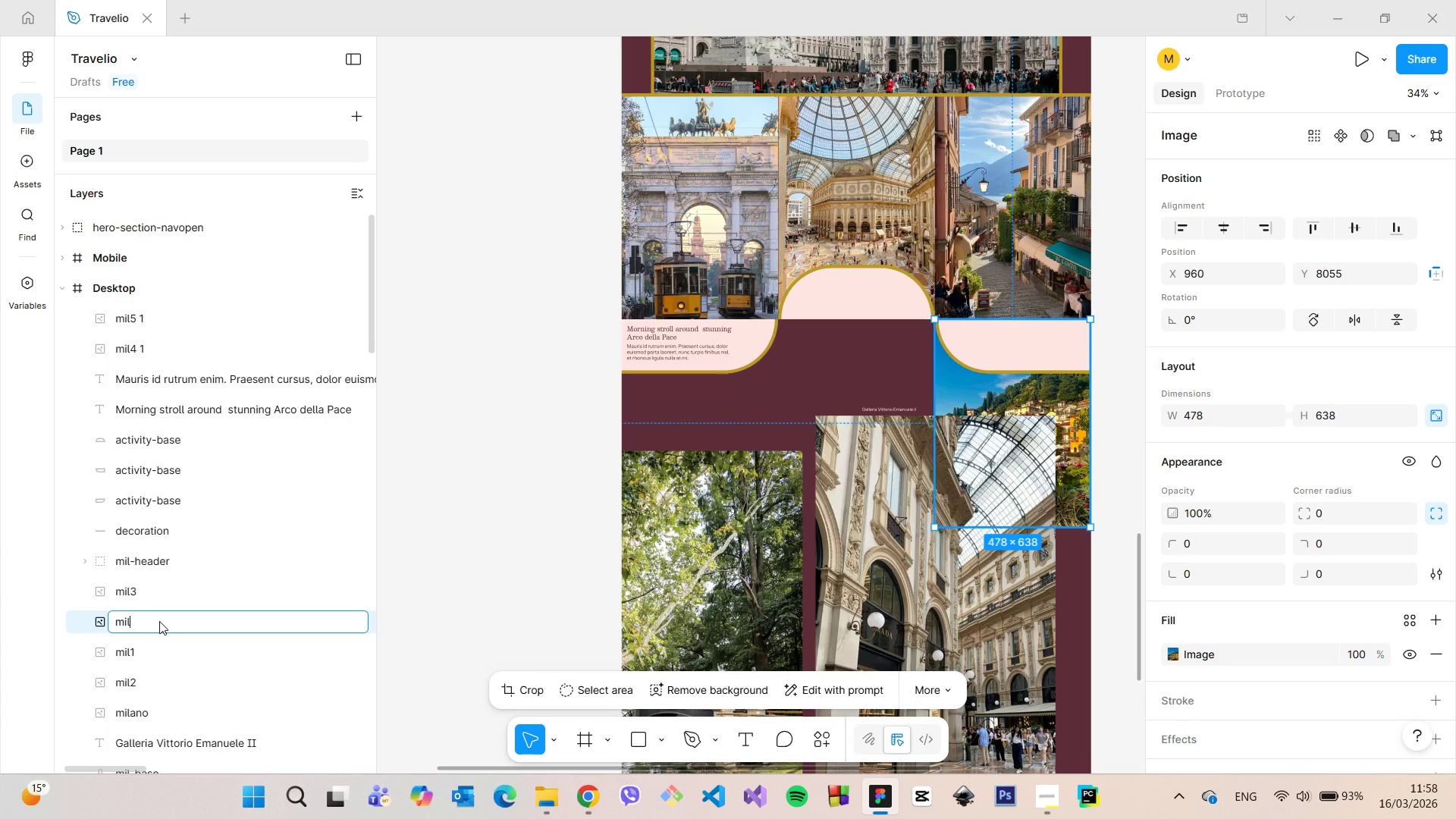 
key(6)
 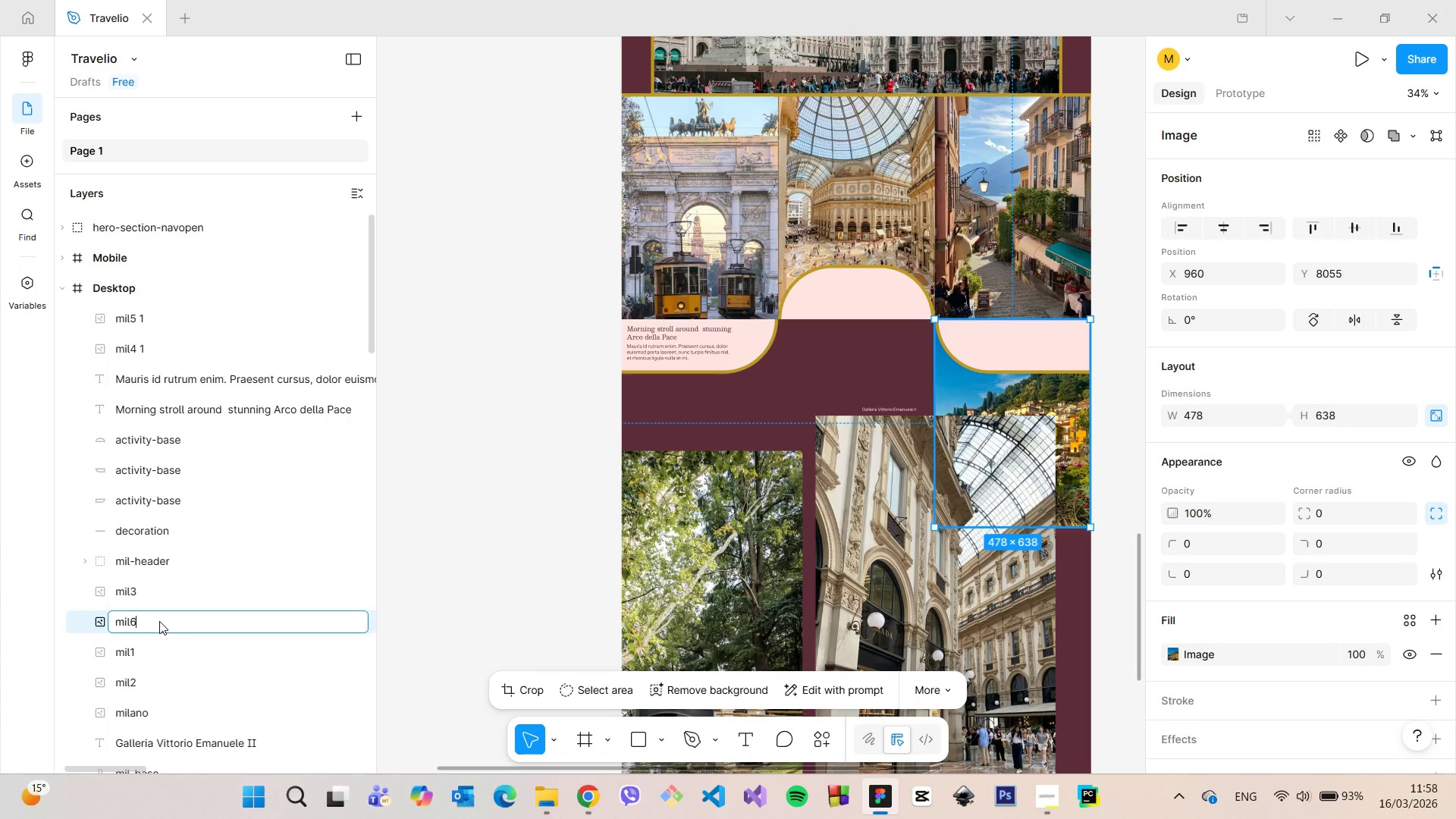 
key(Enter)
 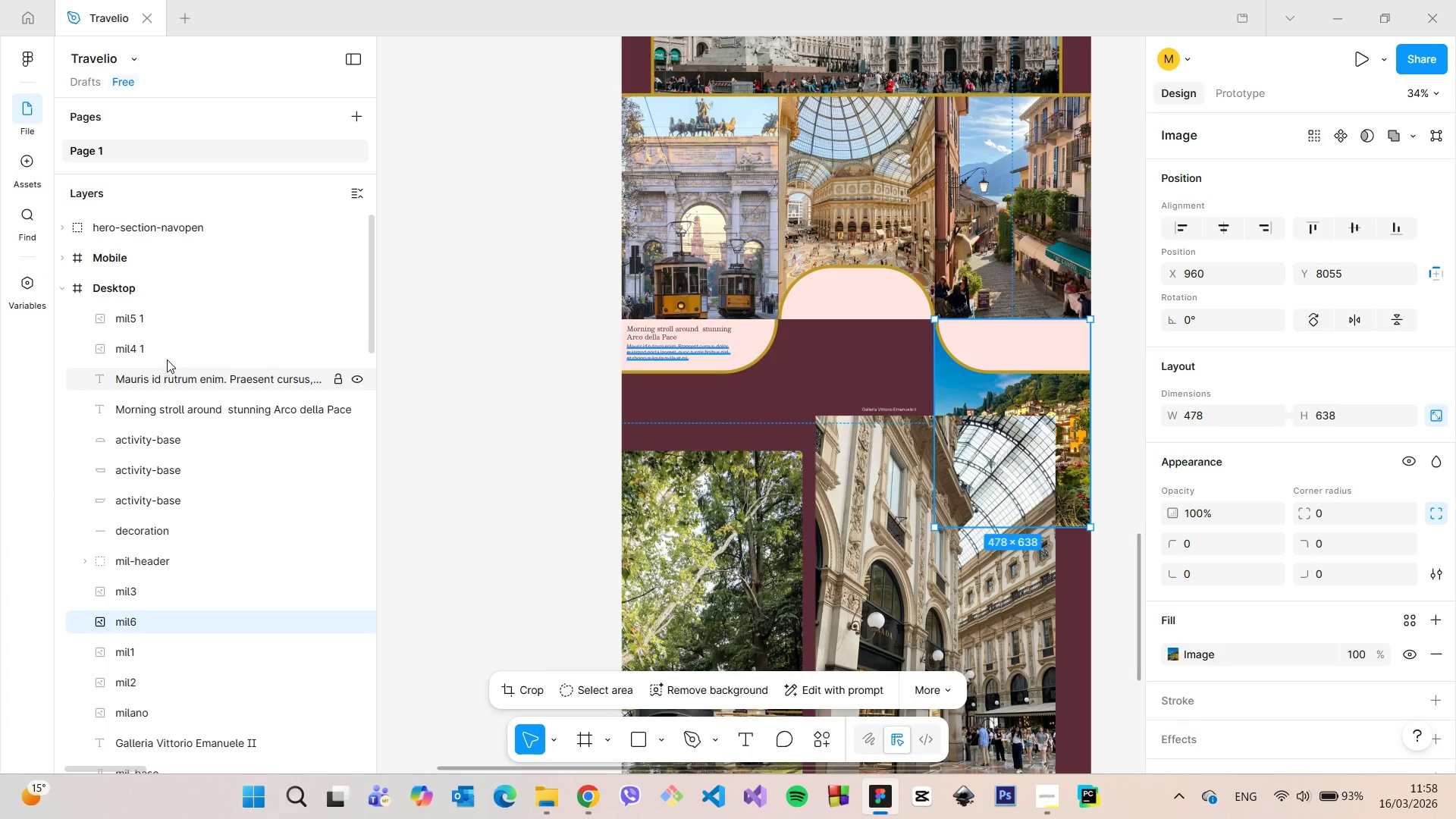 
double_click([167, 356])
 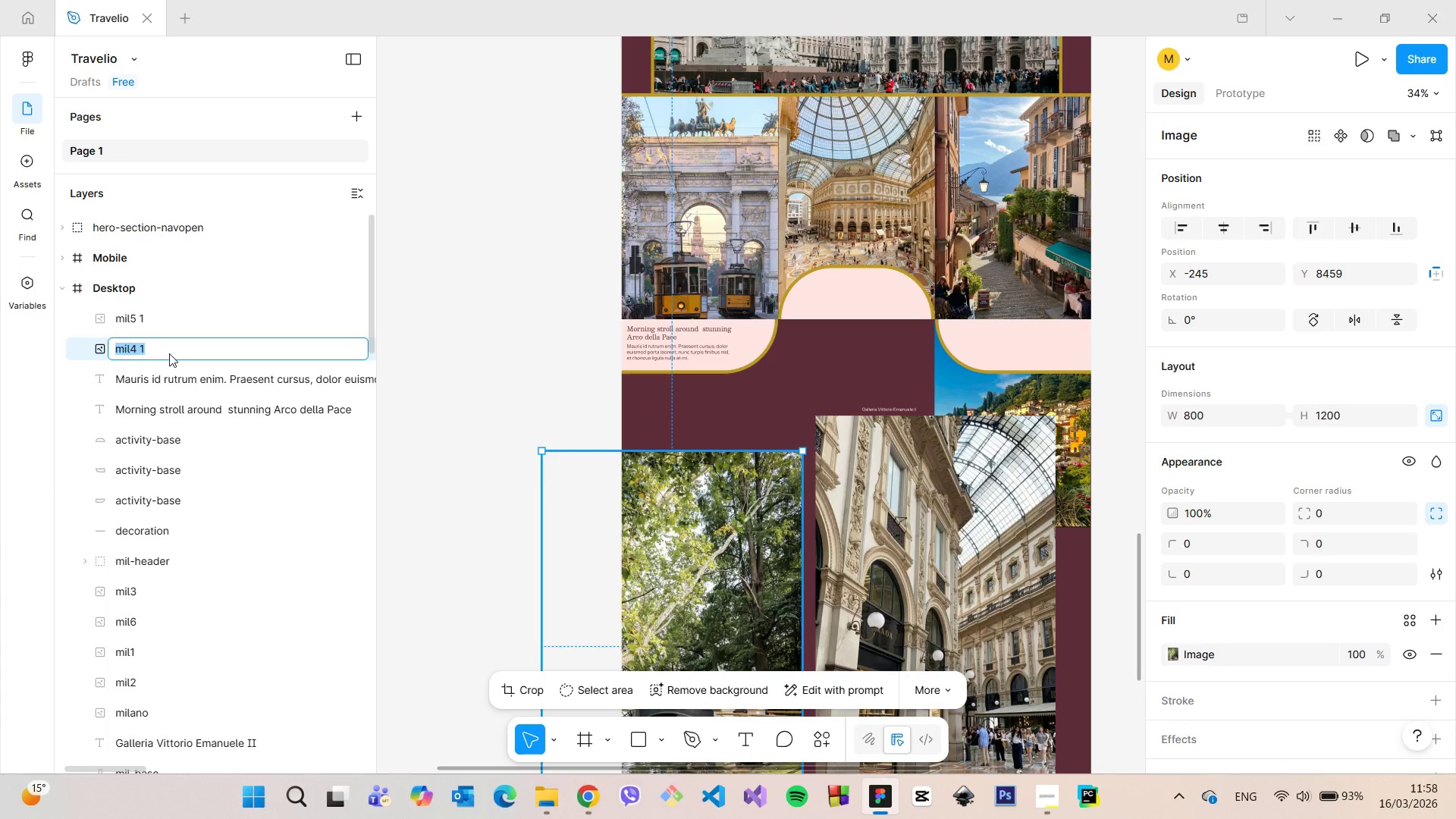 
left_click([170, 353])
 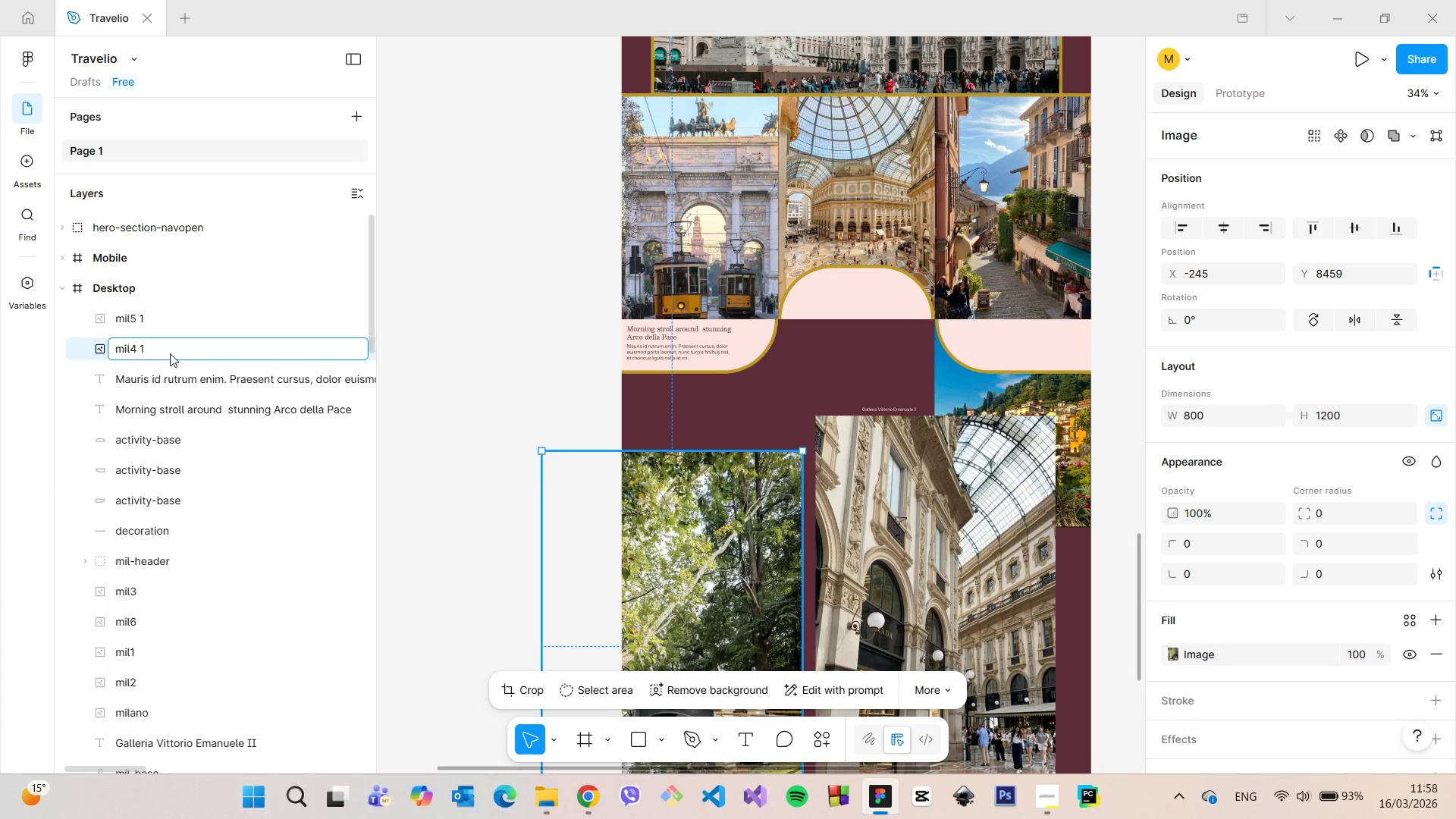 
key(Backspace)
 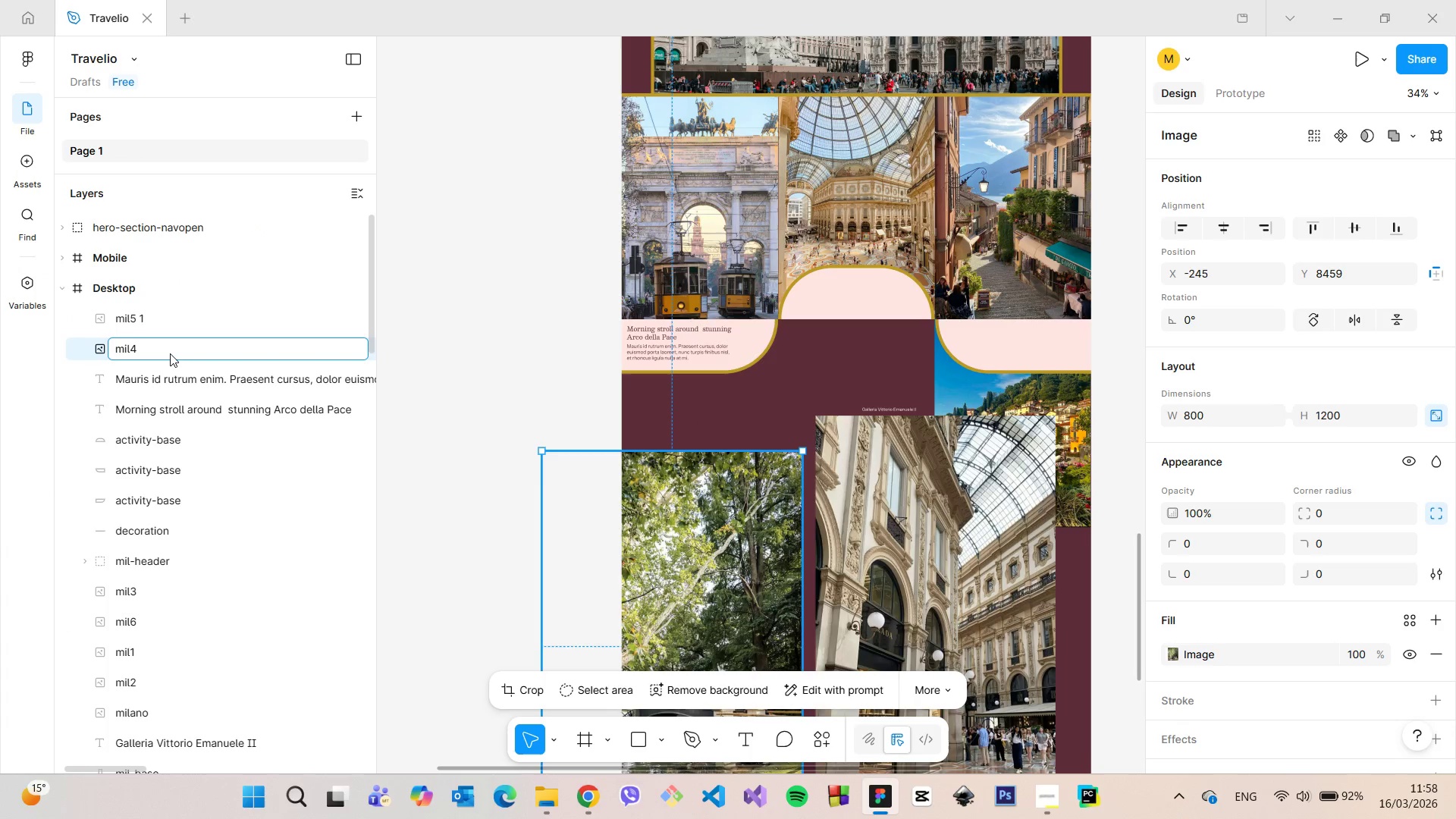 
key(Backspace)
 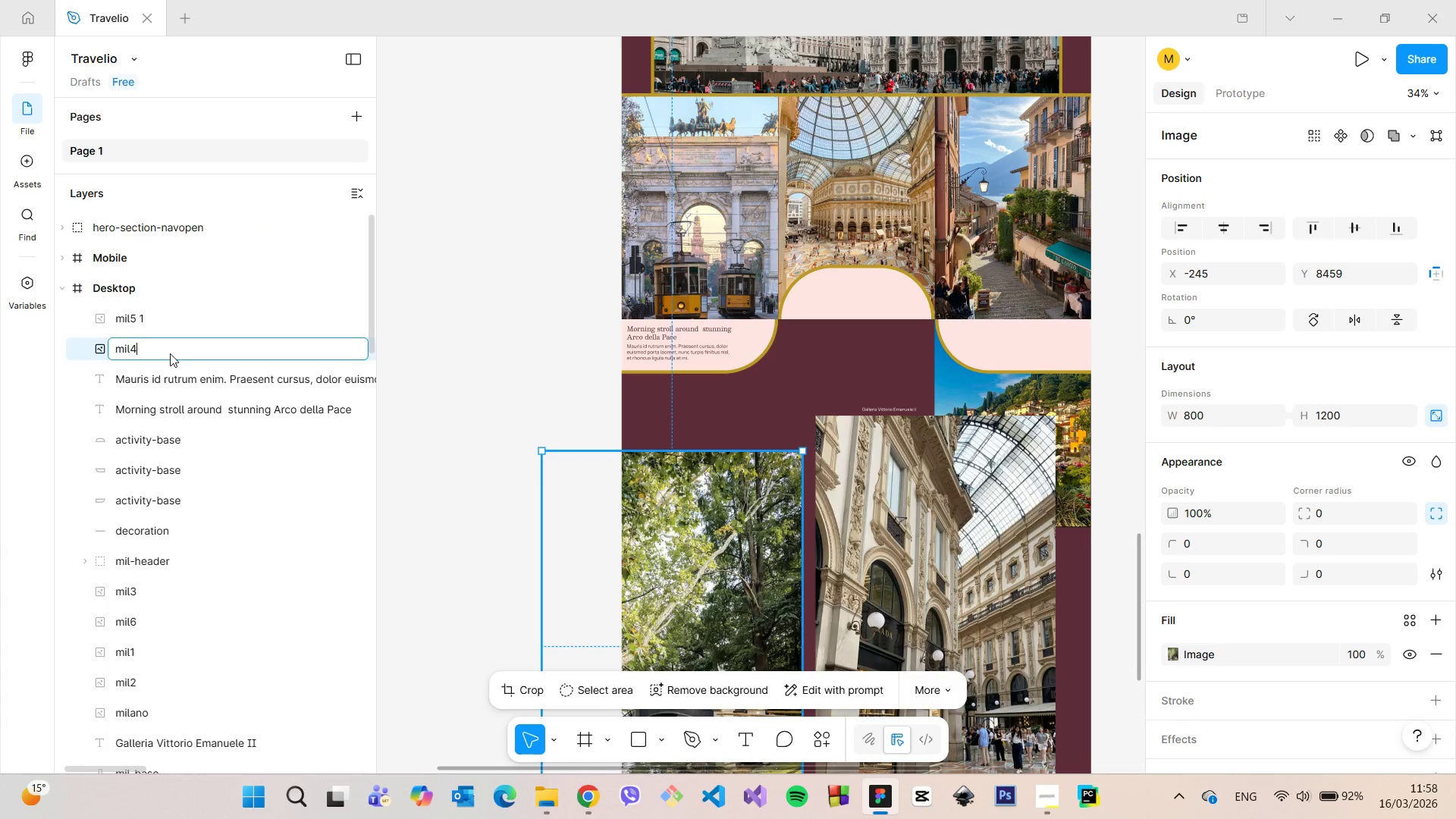 
key(Enter)
 